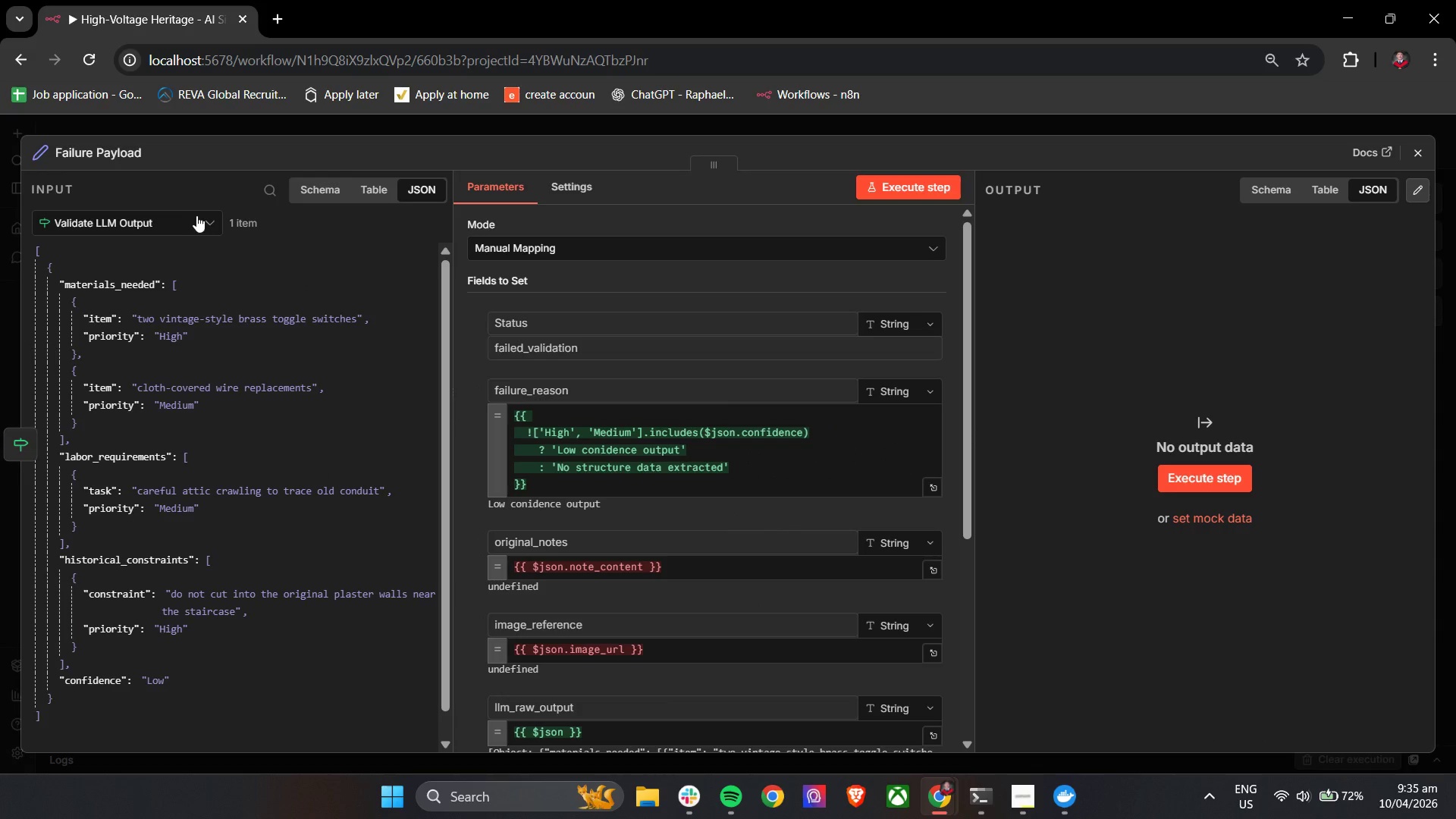 
left_click([190, 220])
 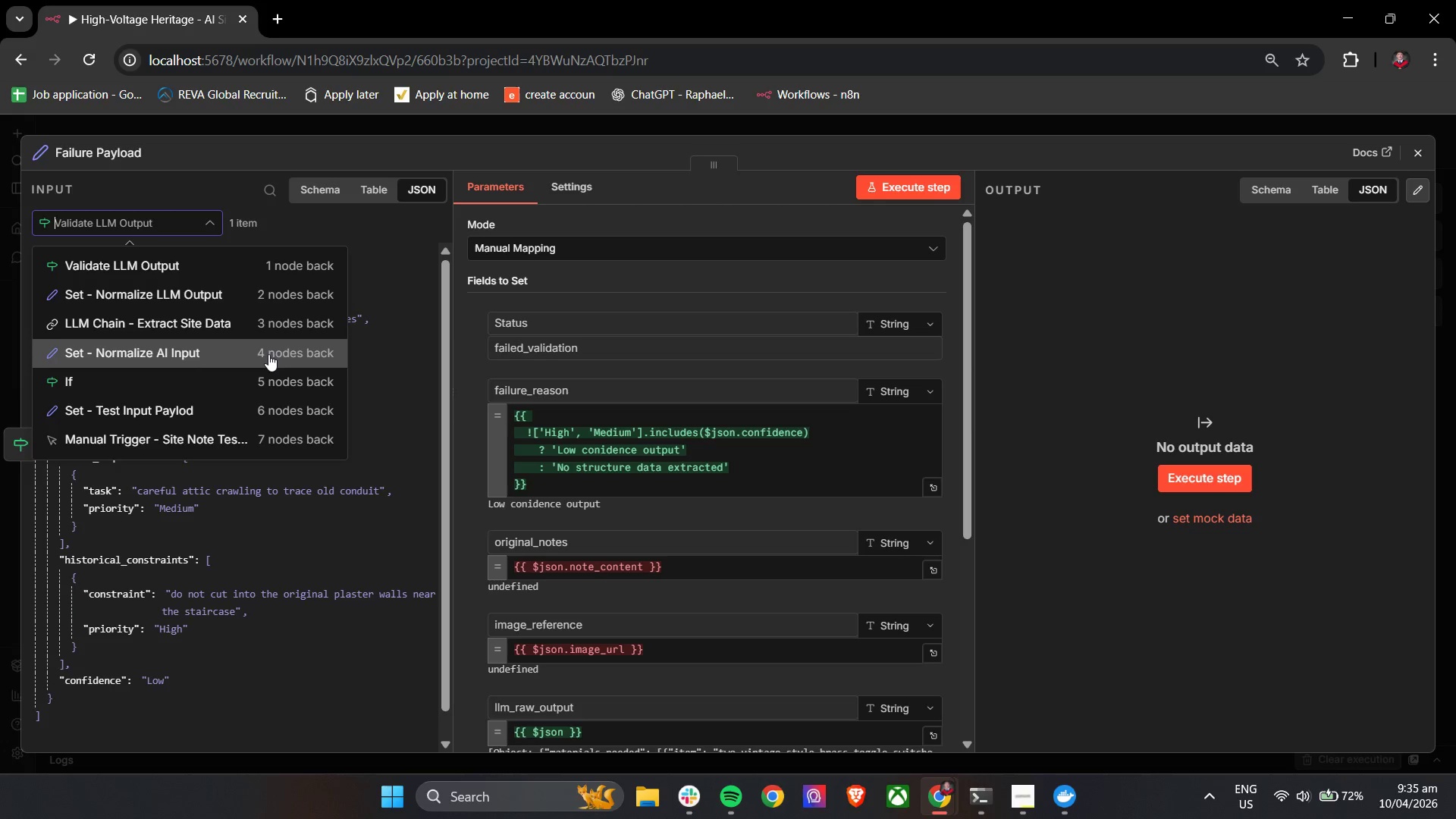 
left_click([268, 354])
 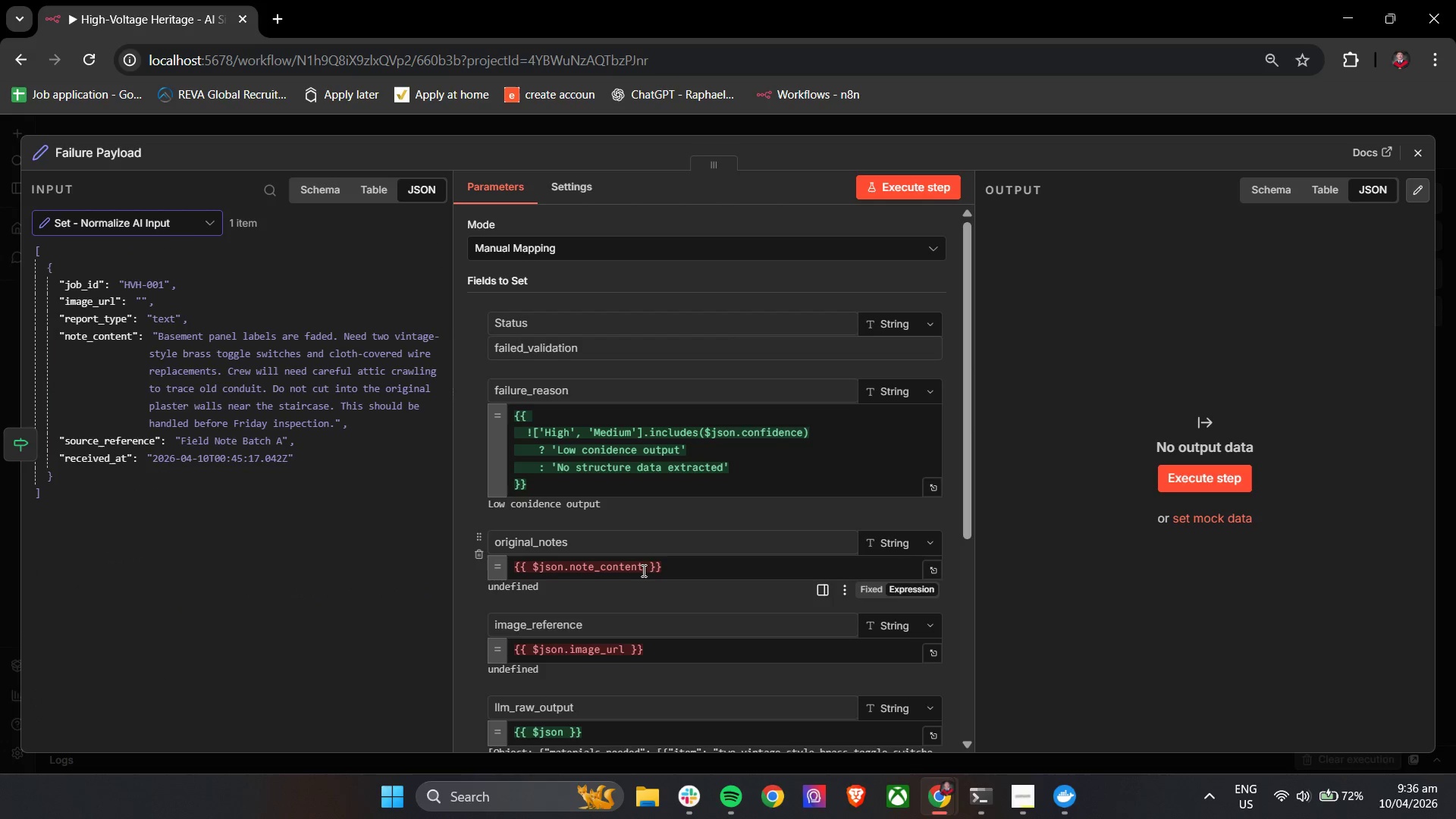 
left_click_drag(start_coordinate=[692, 566], to_coordinate=[498, 576])
 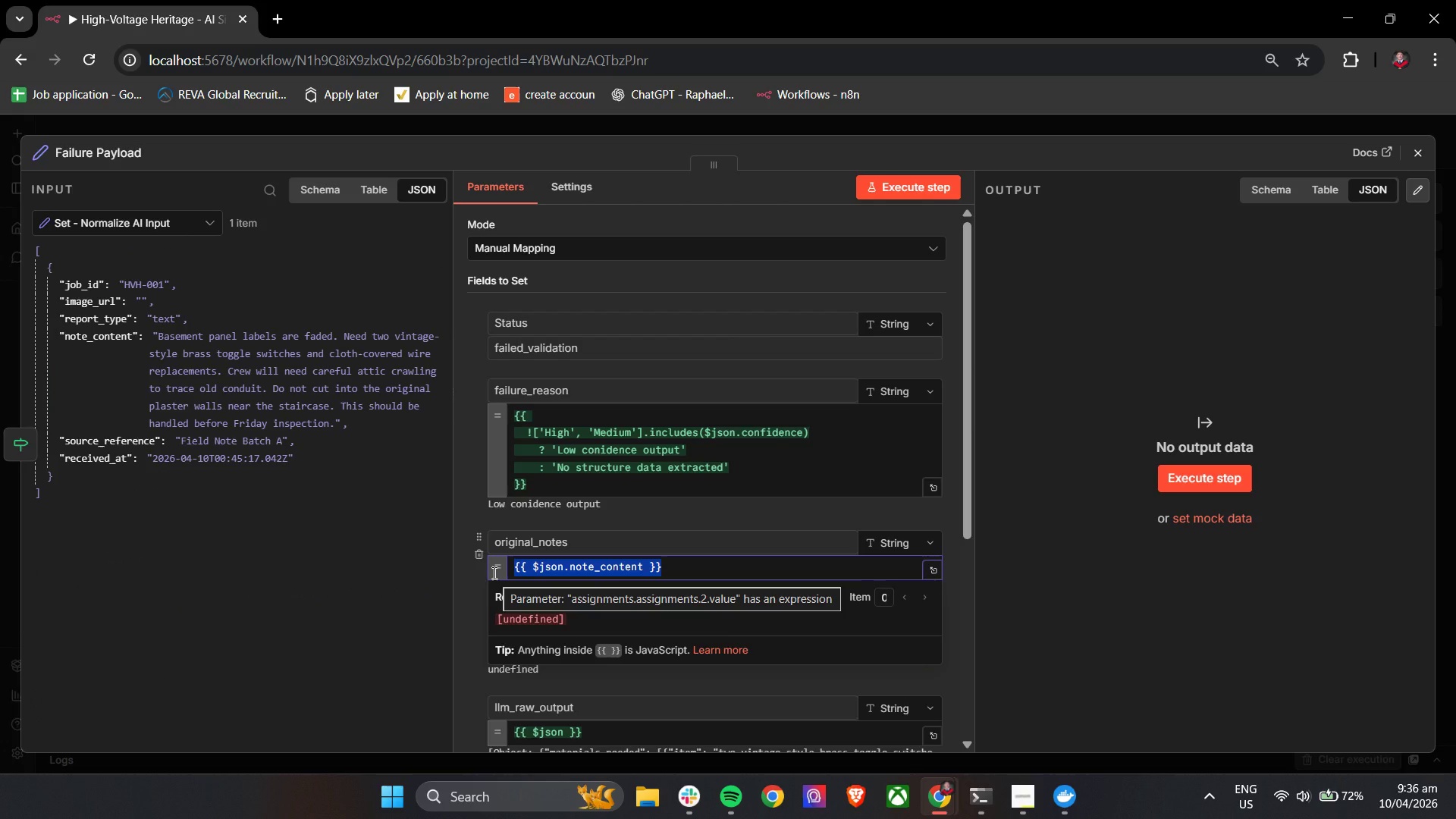 
key(Shift+BracketLeft)
 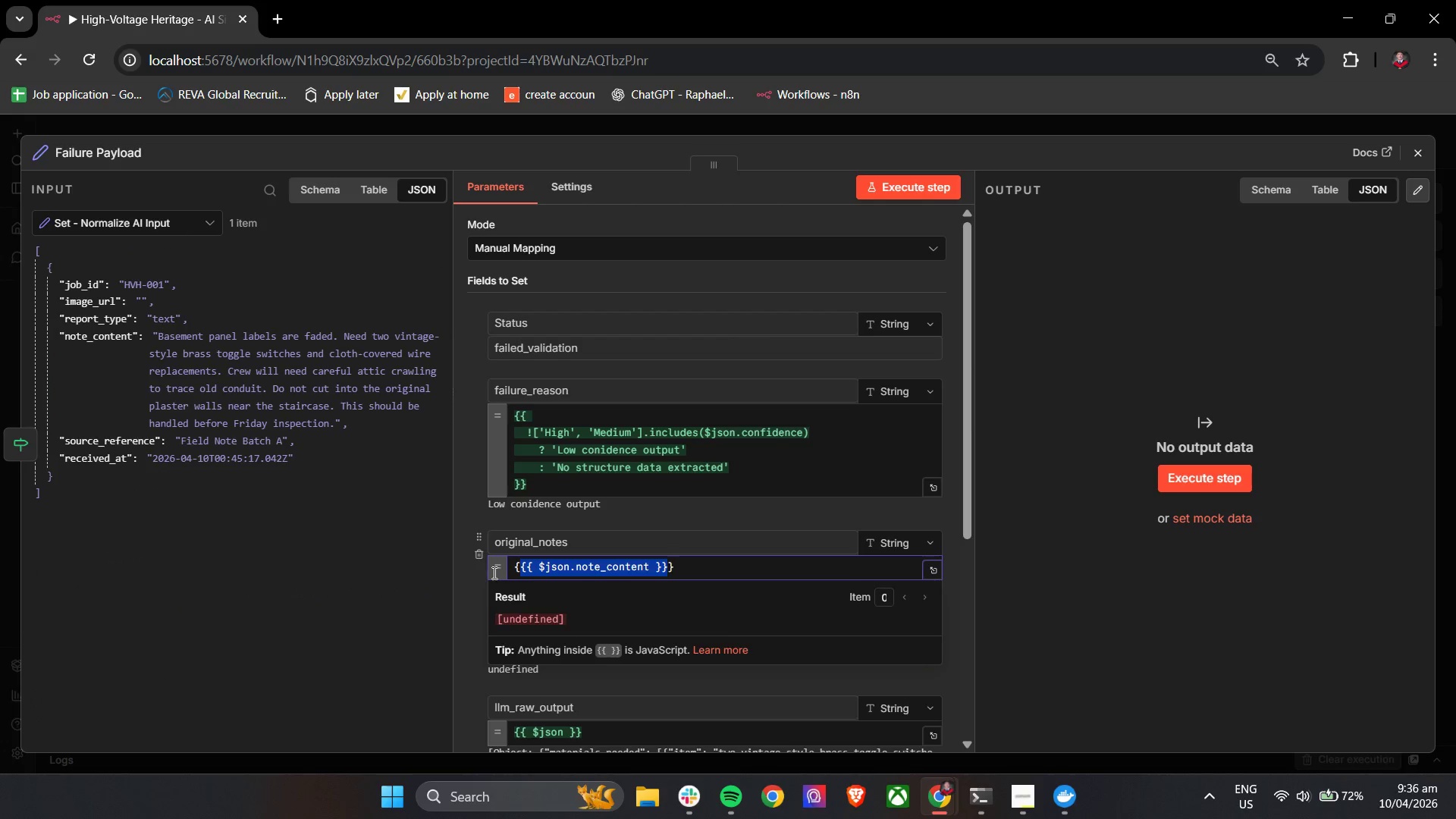 
key(Shift+BracketLeft)
 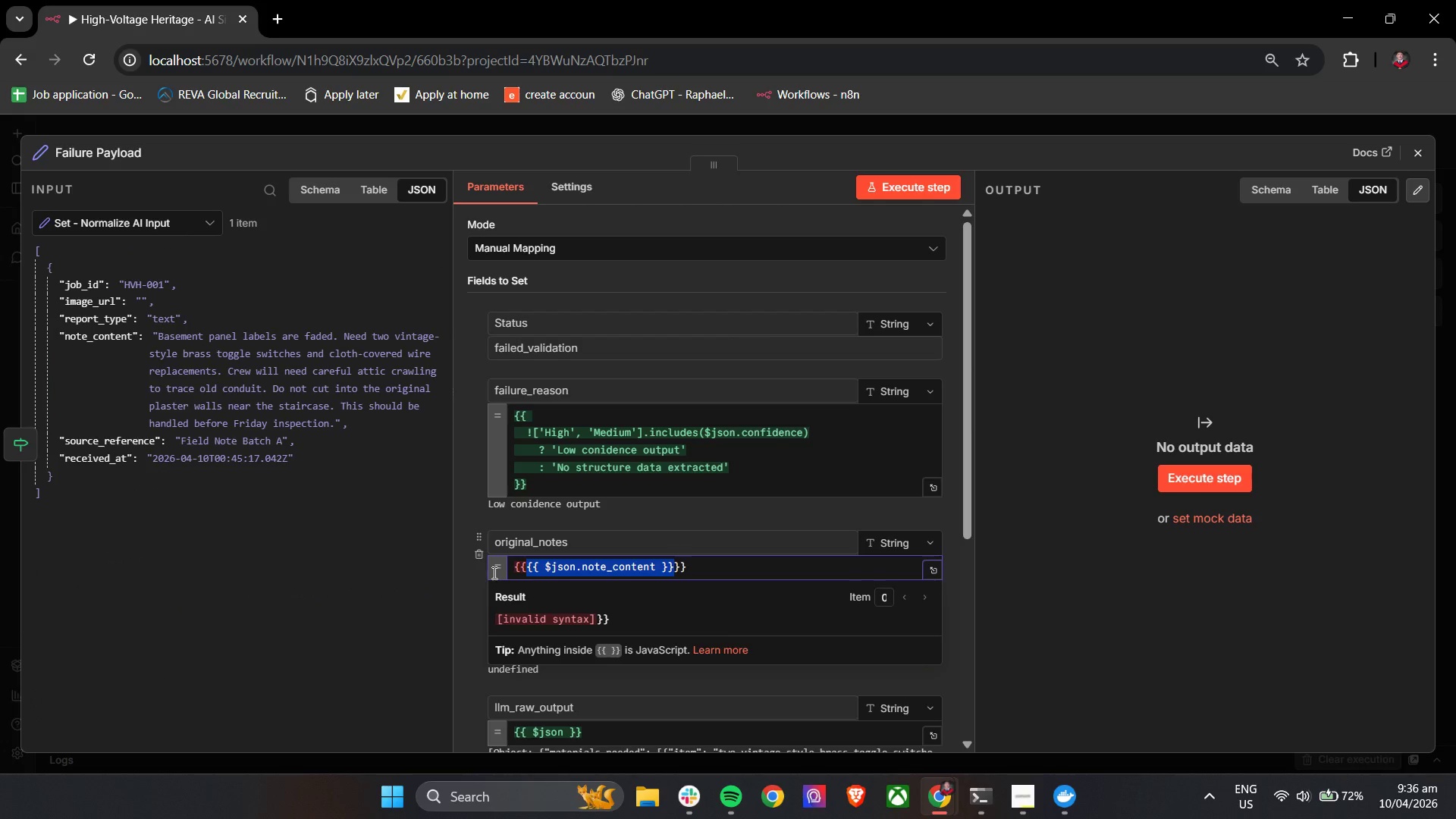 
key(Control+A)
 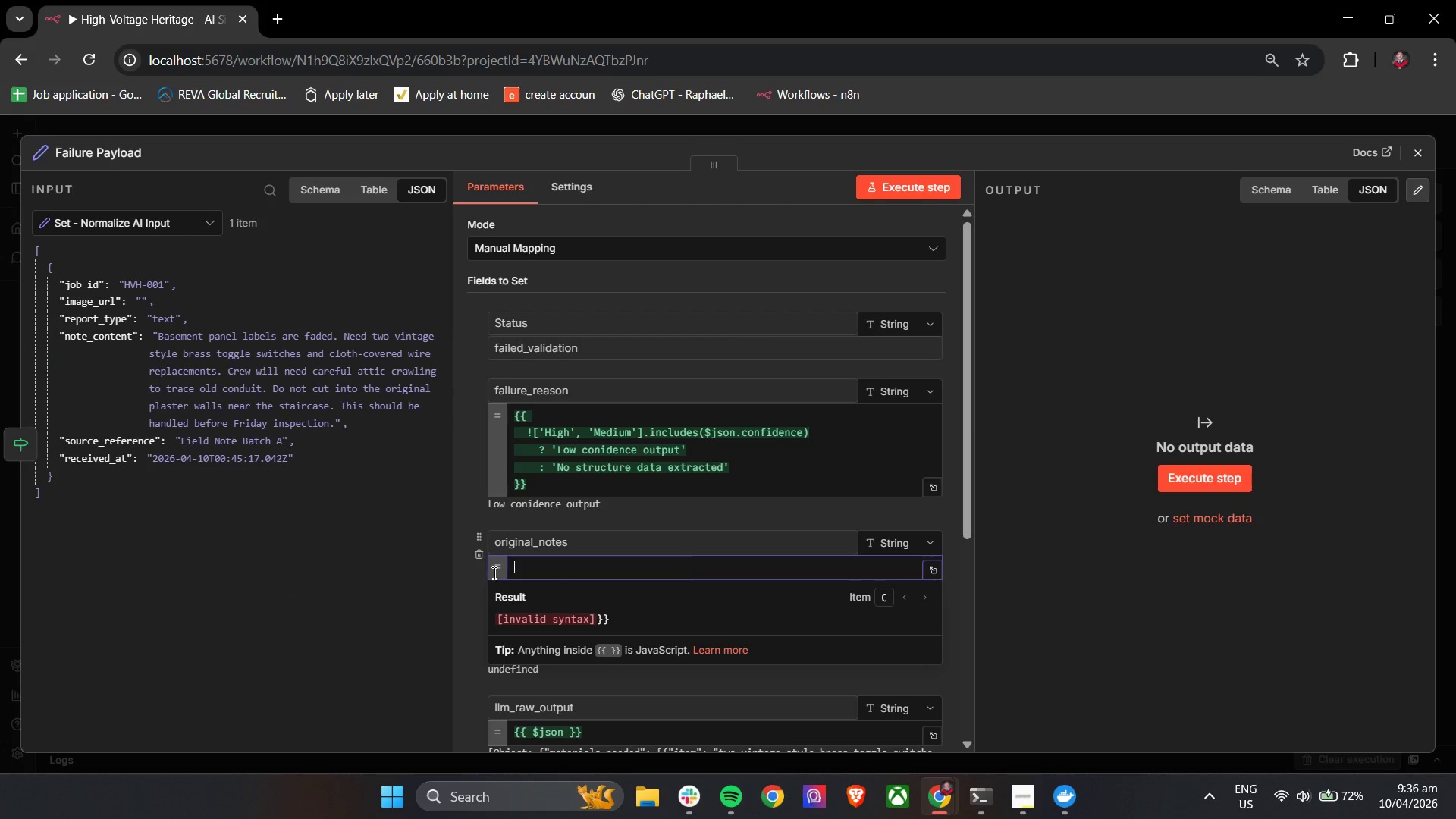 
key(Backspace)
 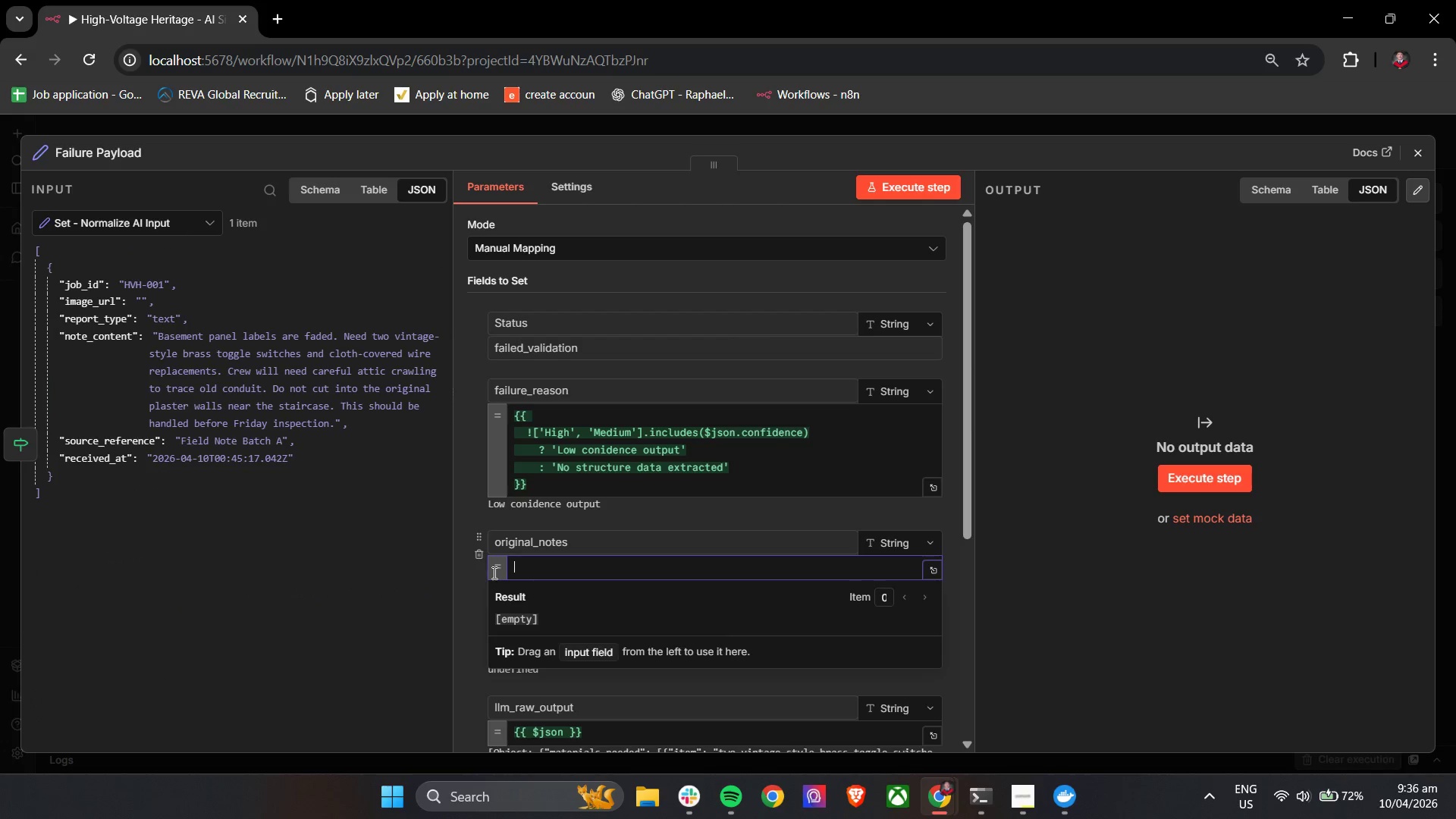 
key(Shift+BracketLeft)
 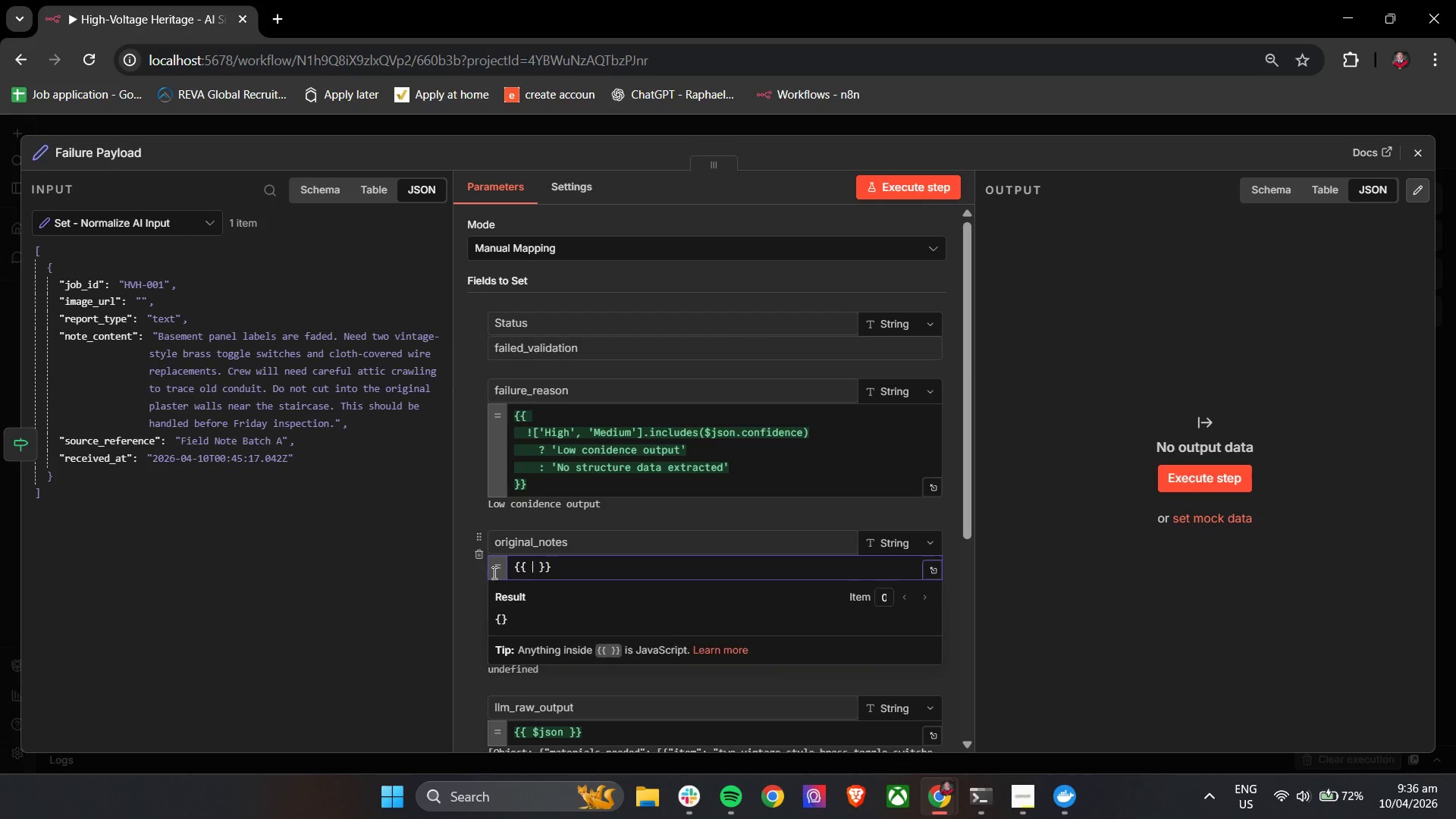 
key(Shift+BracketLeft)
 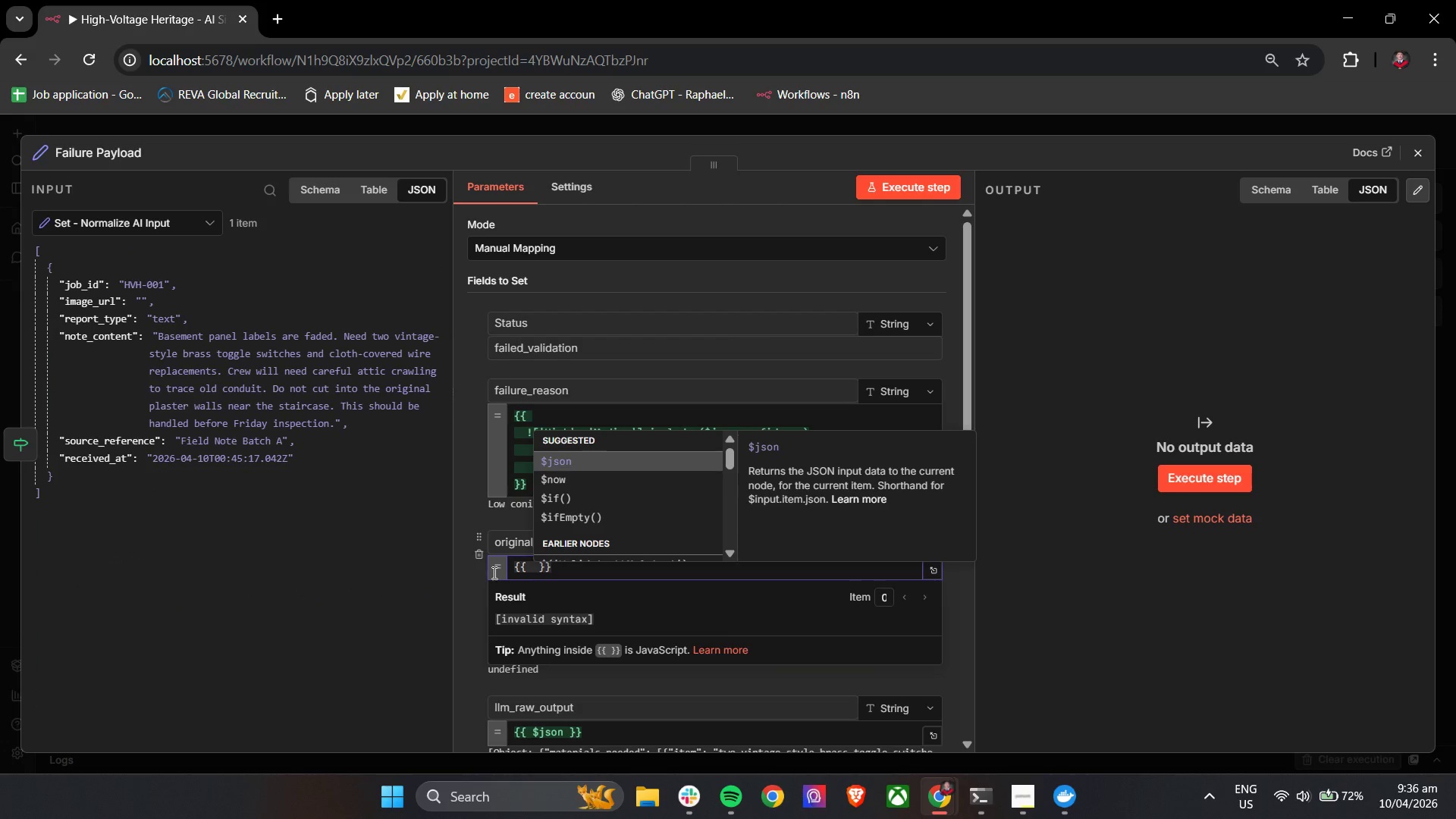 
key(Shift+4)
 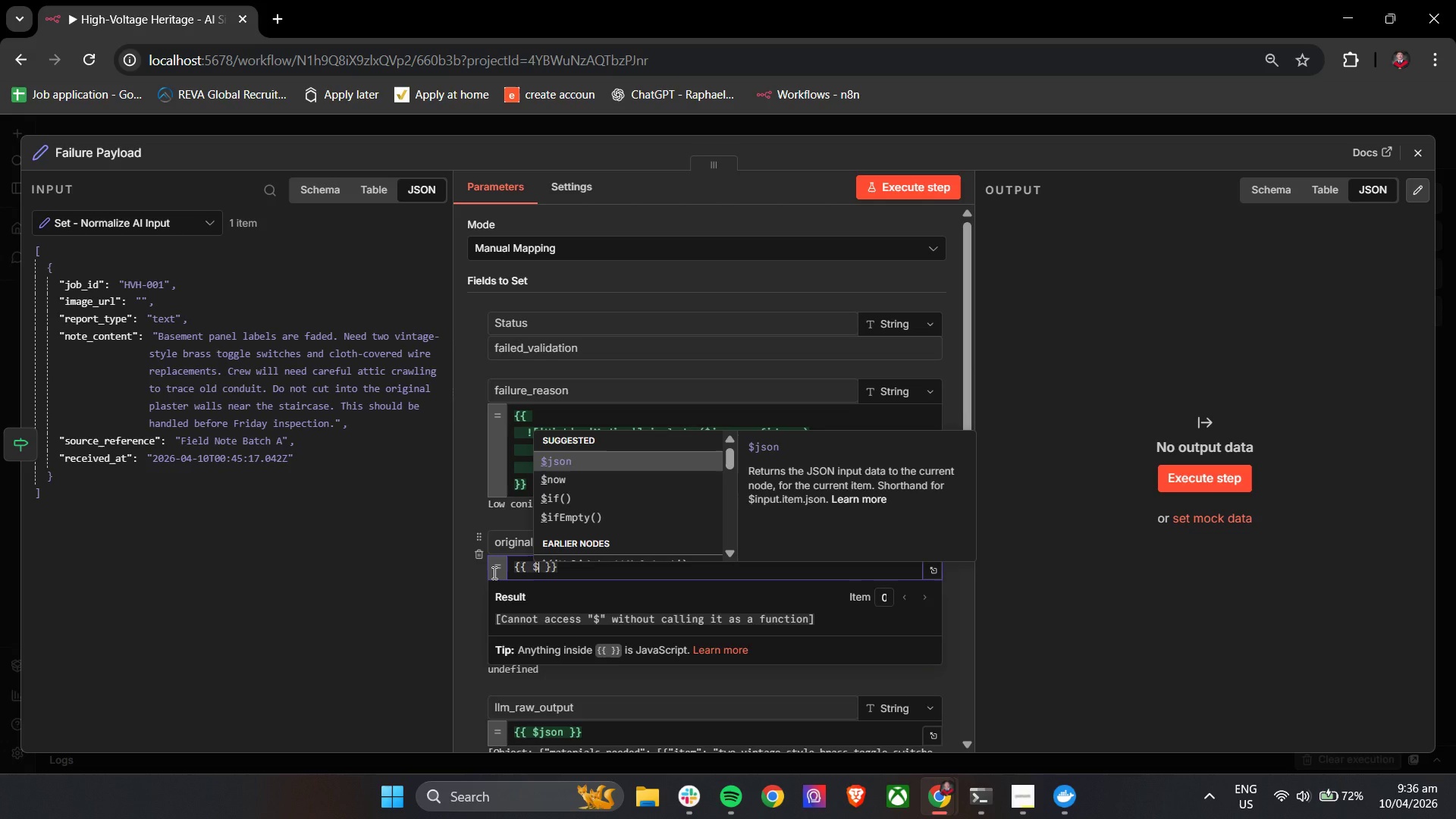 
key(BracketLeft)
 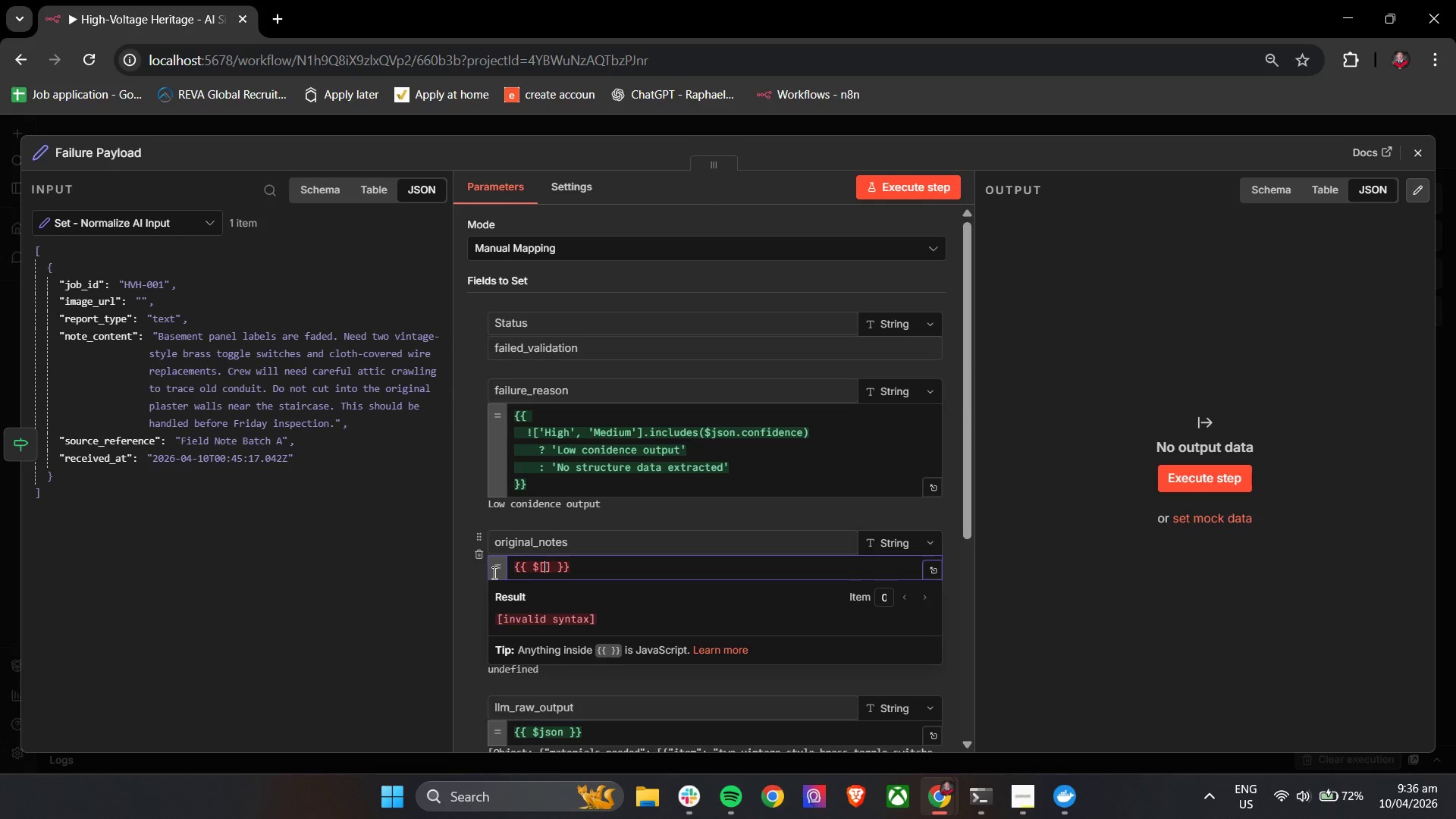 
key(Backspace)
 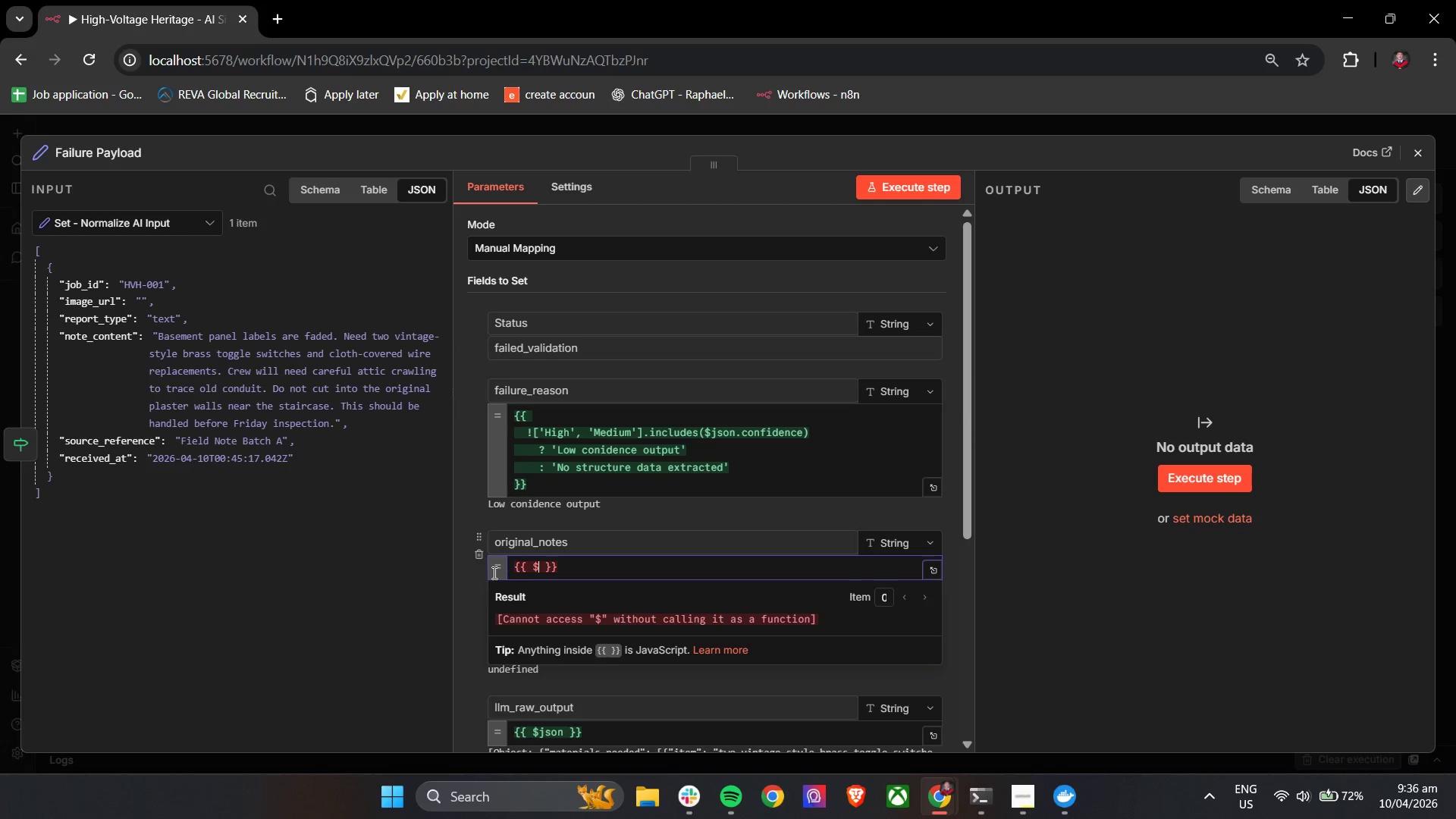 
key(Shift+9)
 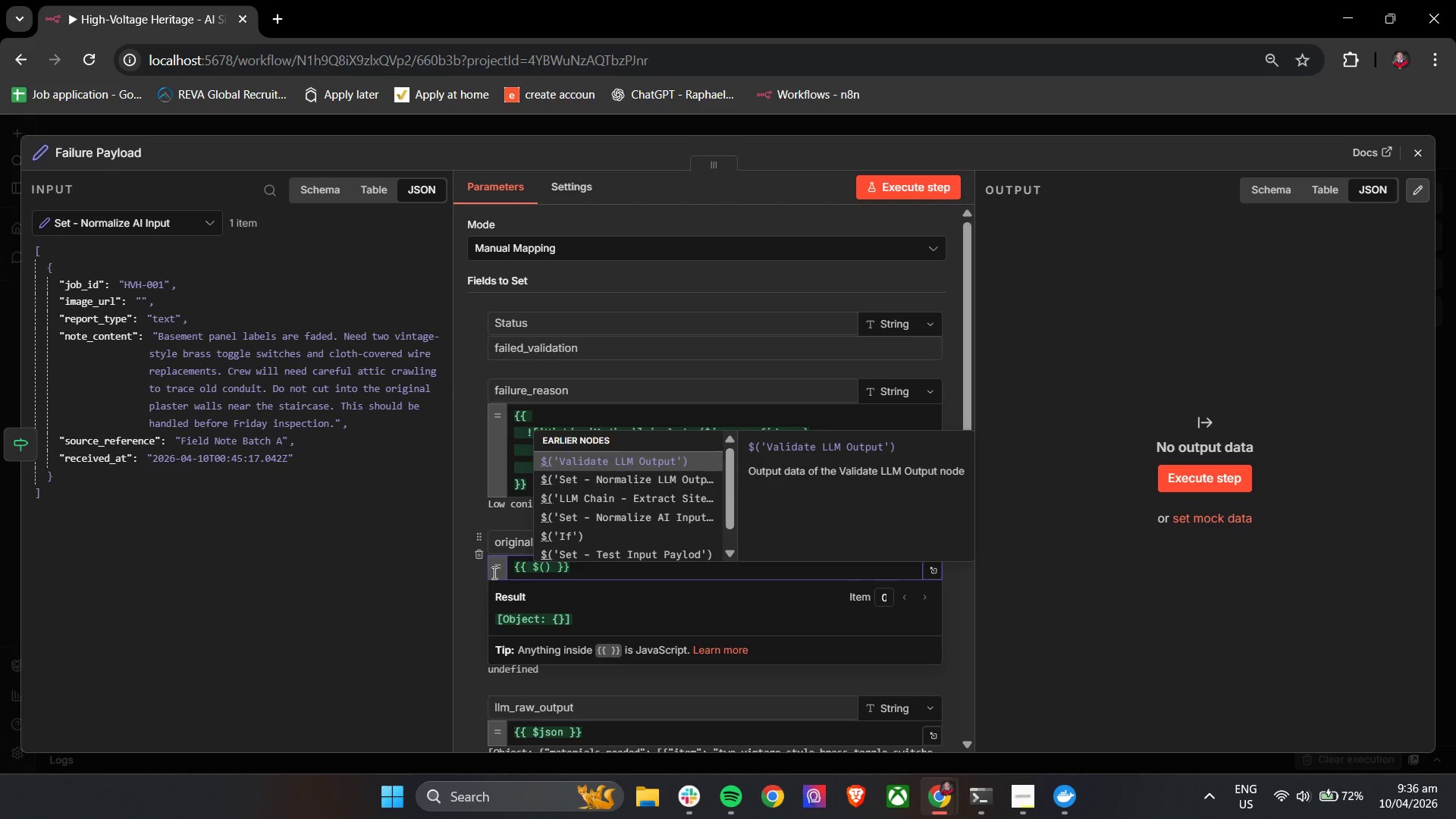 
key(ArrowDown)
 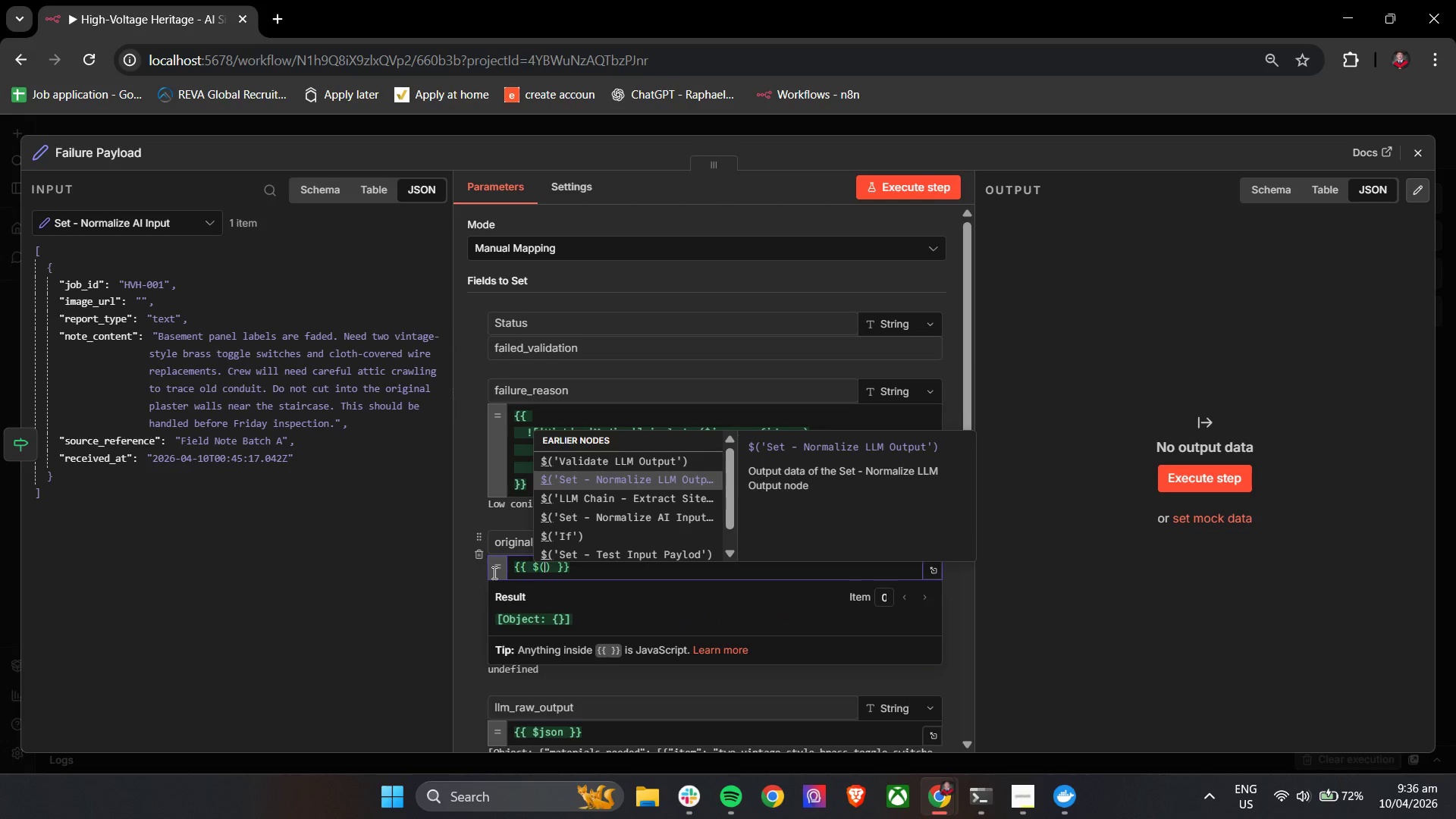 
key(ArrowDown)
 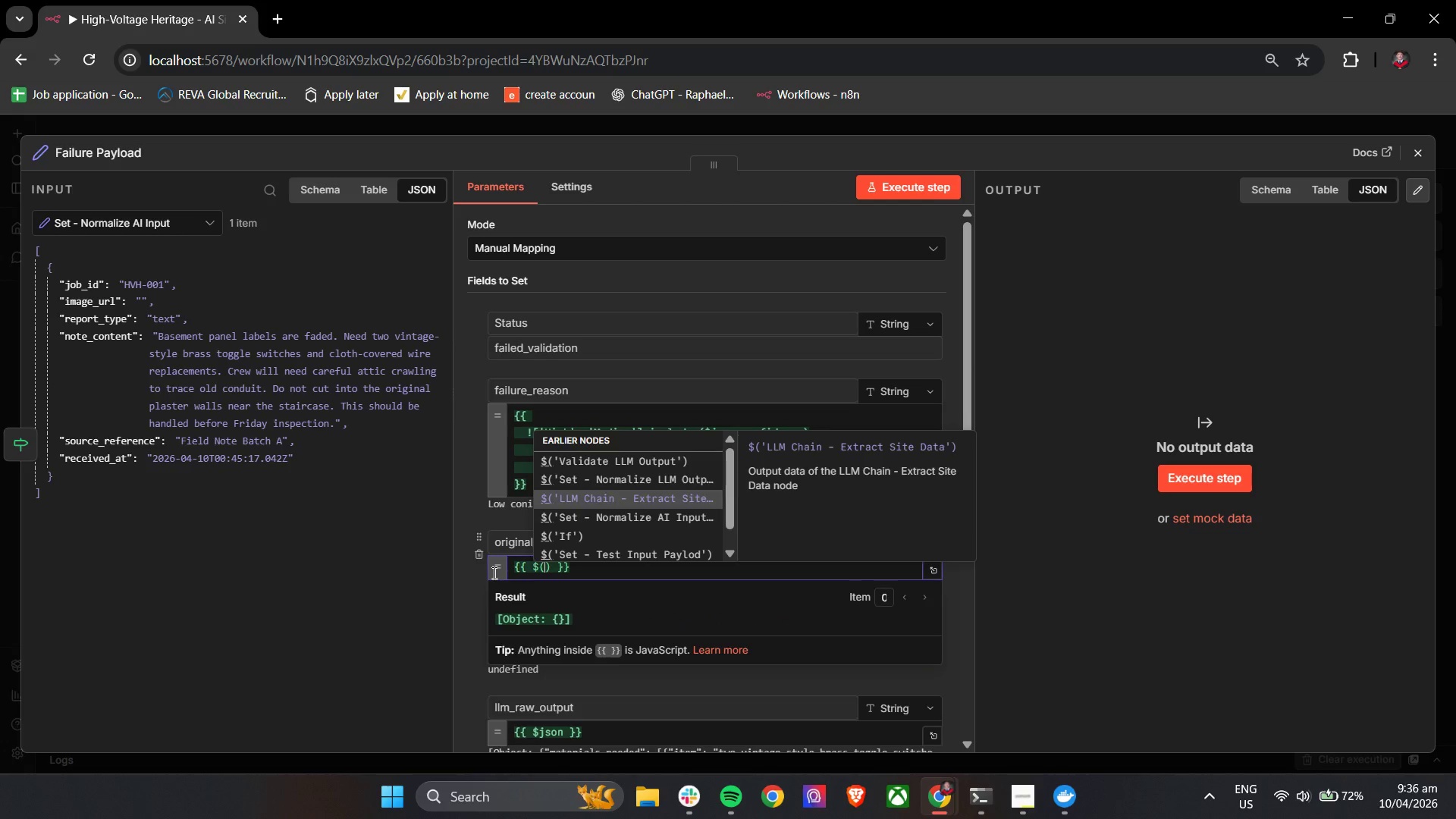 
key(ArrowDown)
 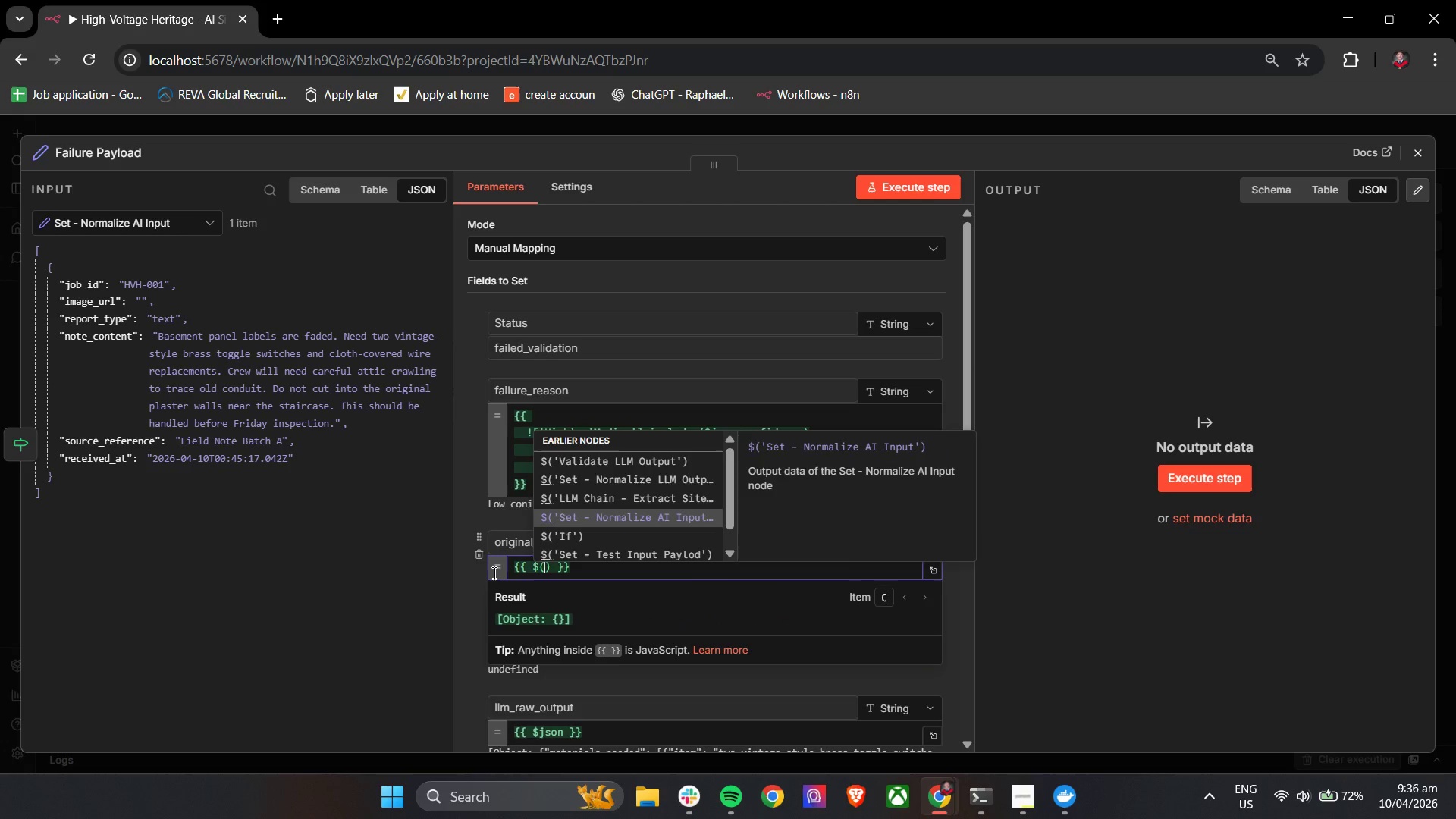 
key(Enter)
 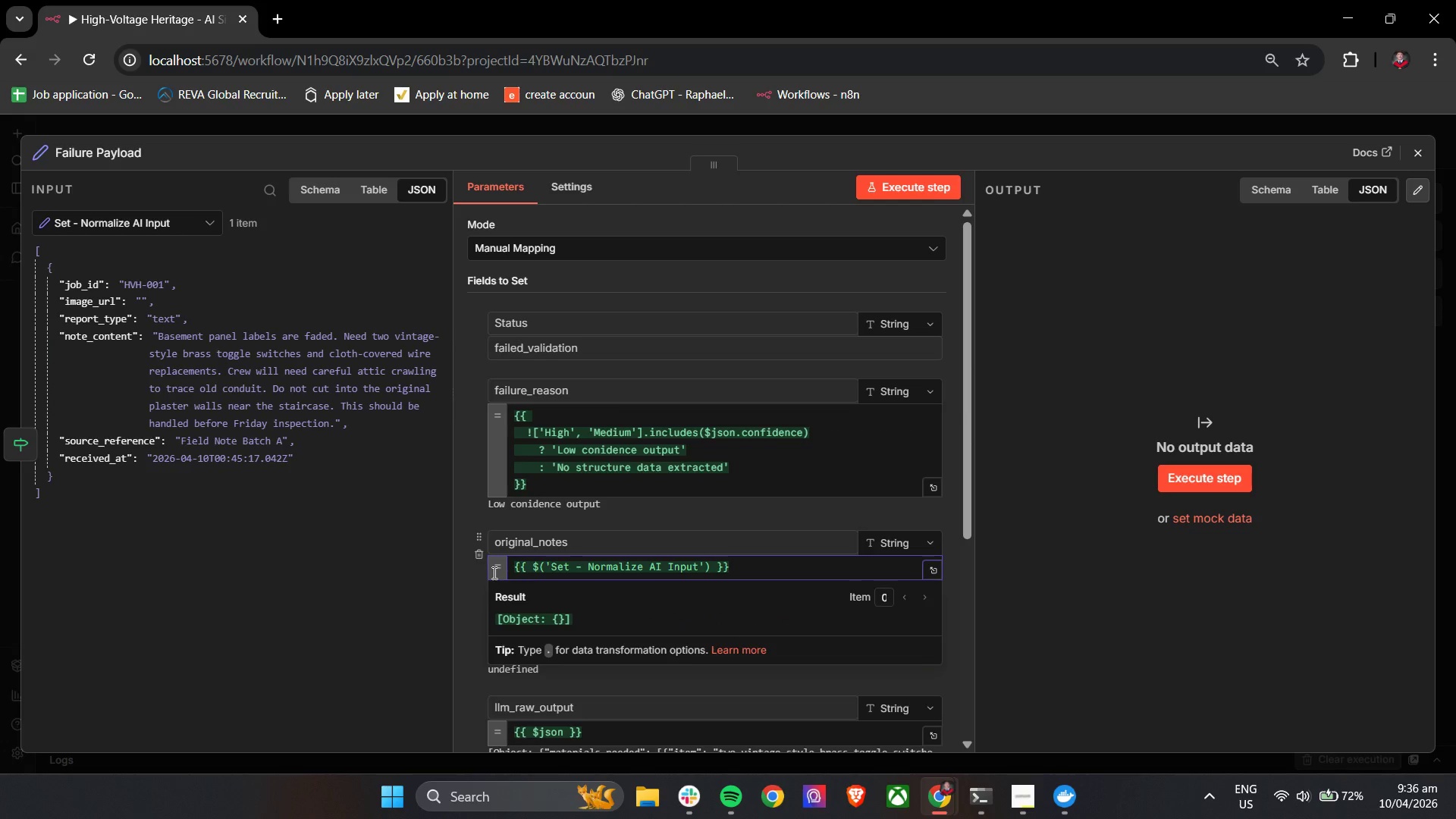 
key(BracketLeft)
 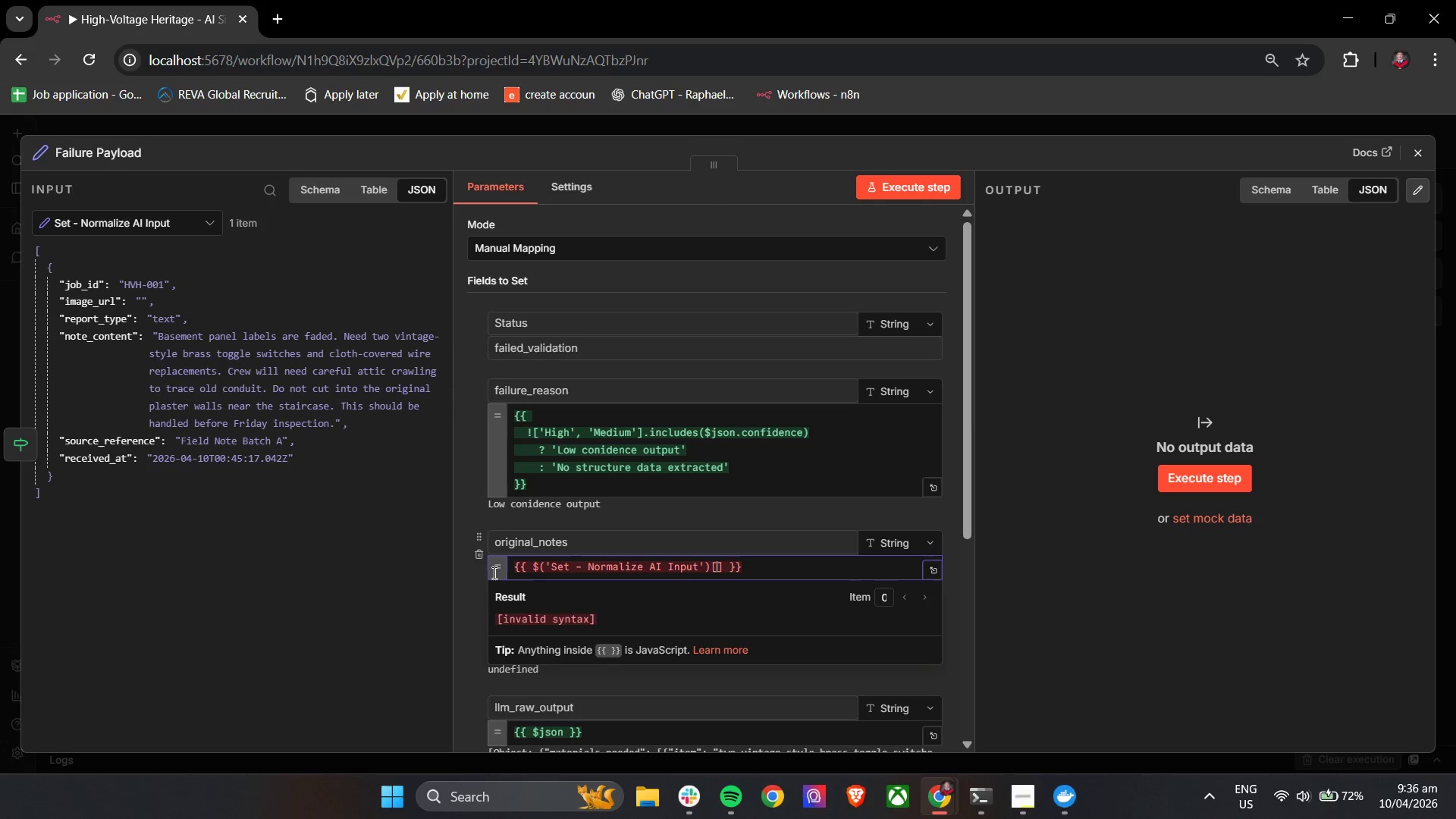 
key(Backspace)
 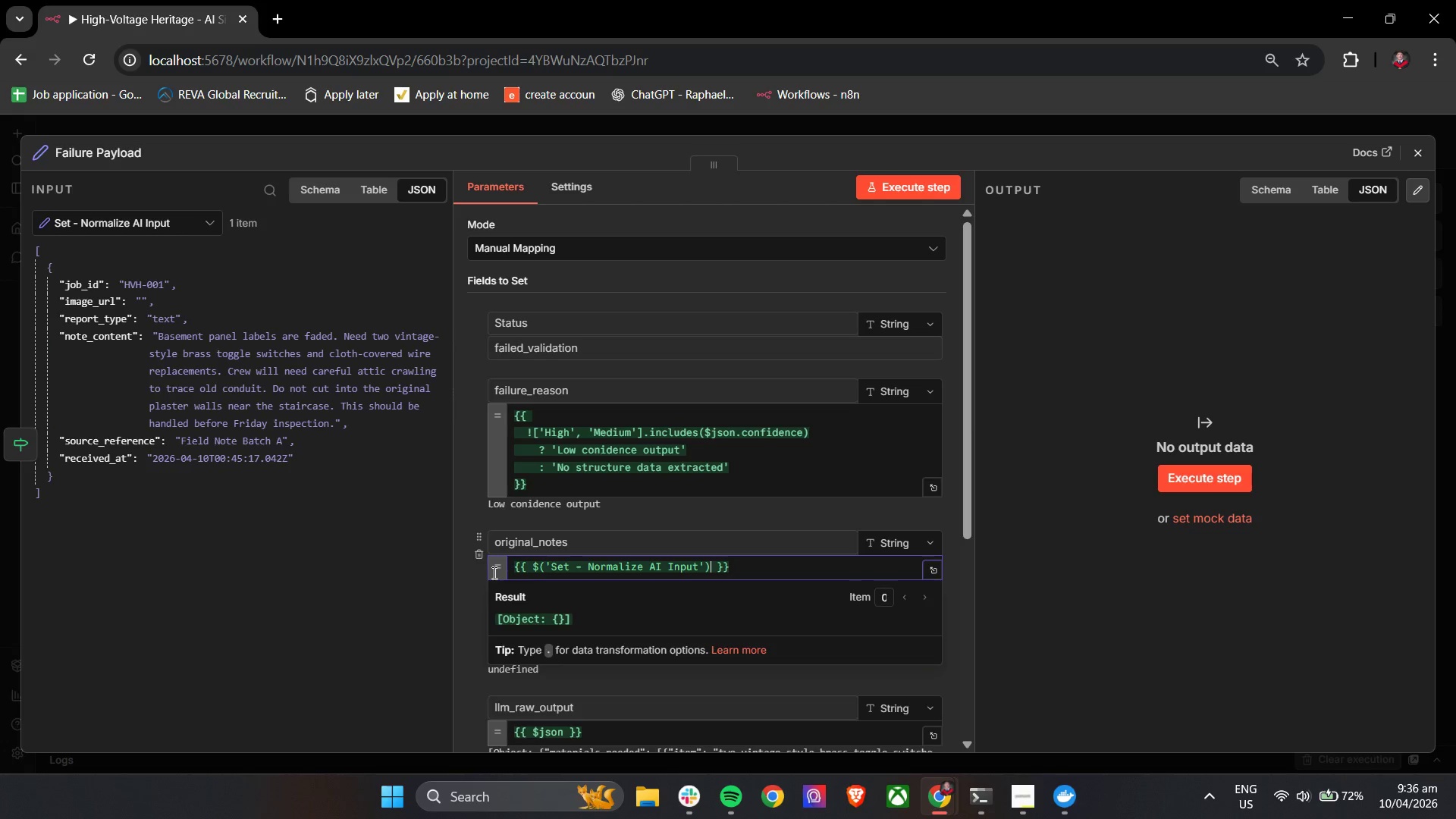 
key(Period)
 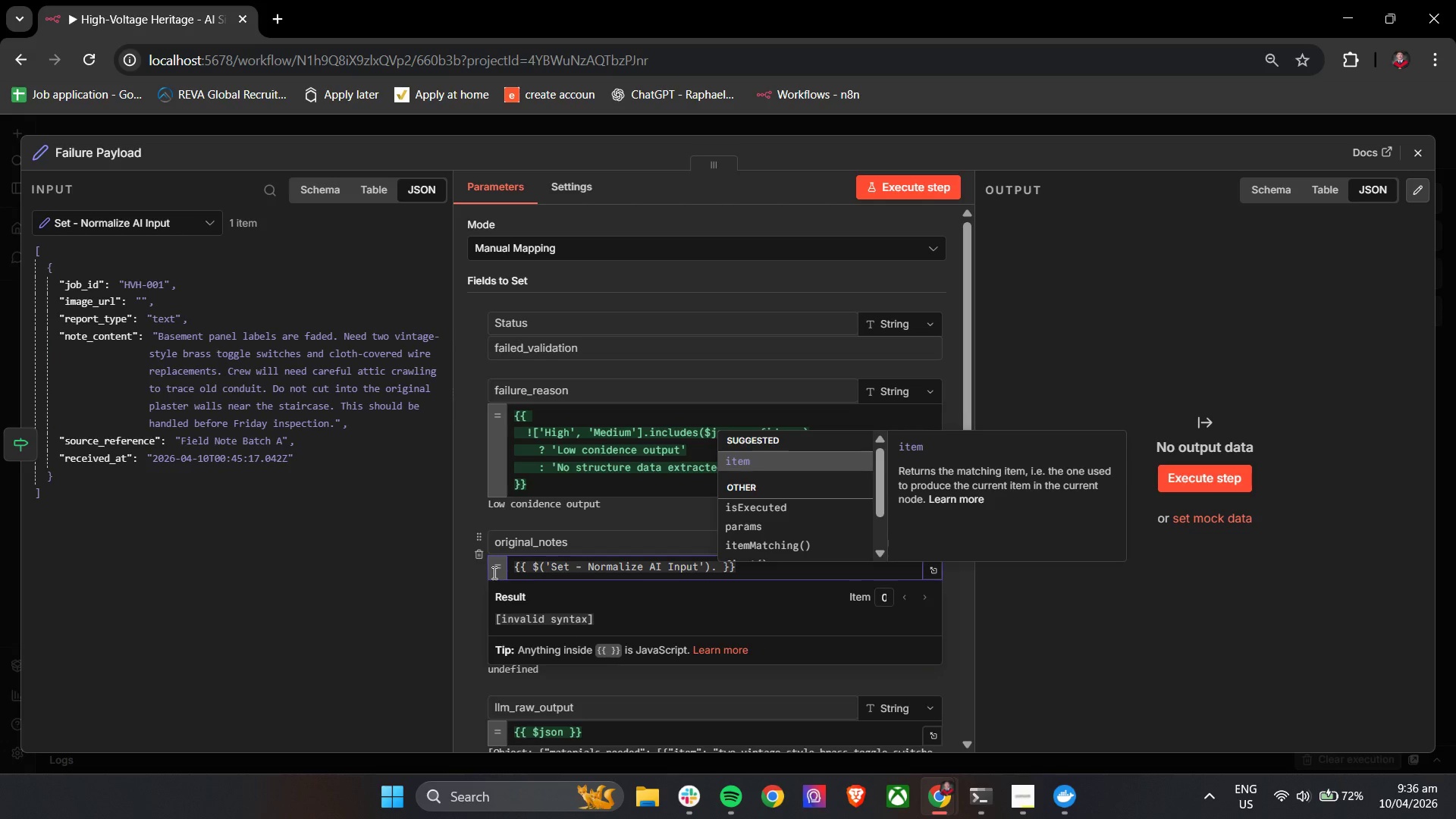 
key(Enter)
 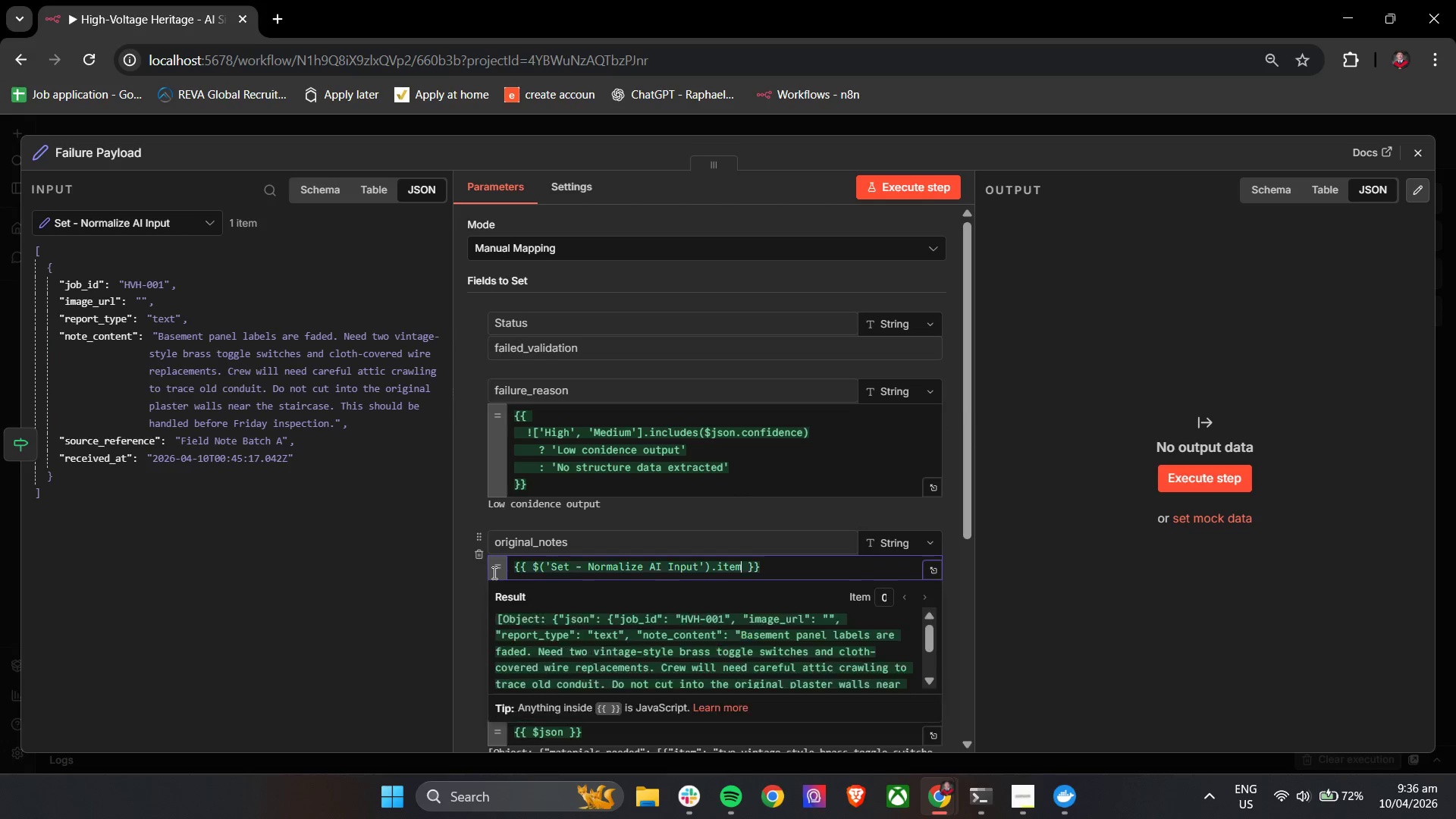 
key(Period)
 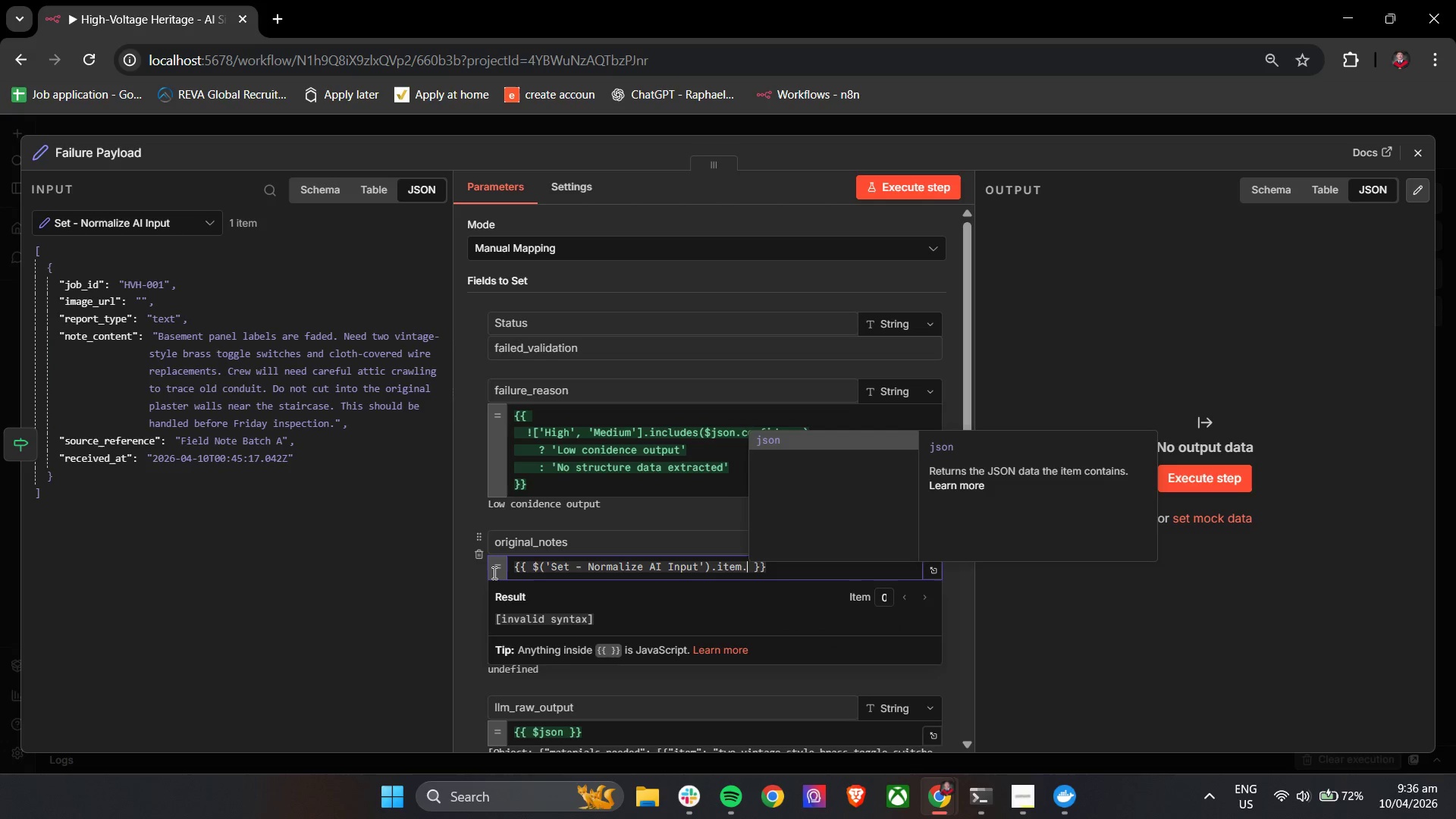 
key(Enter)
 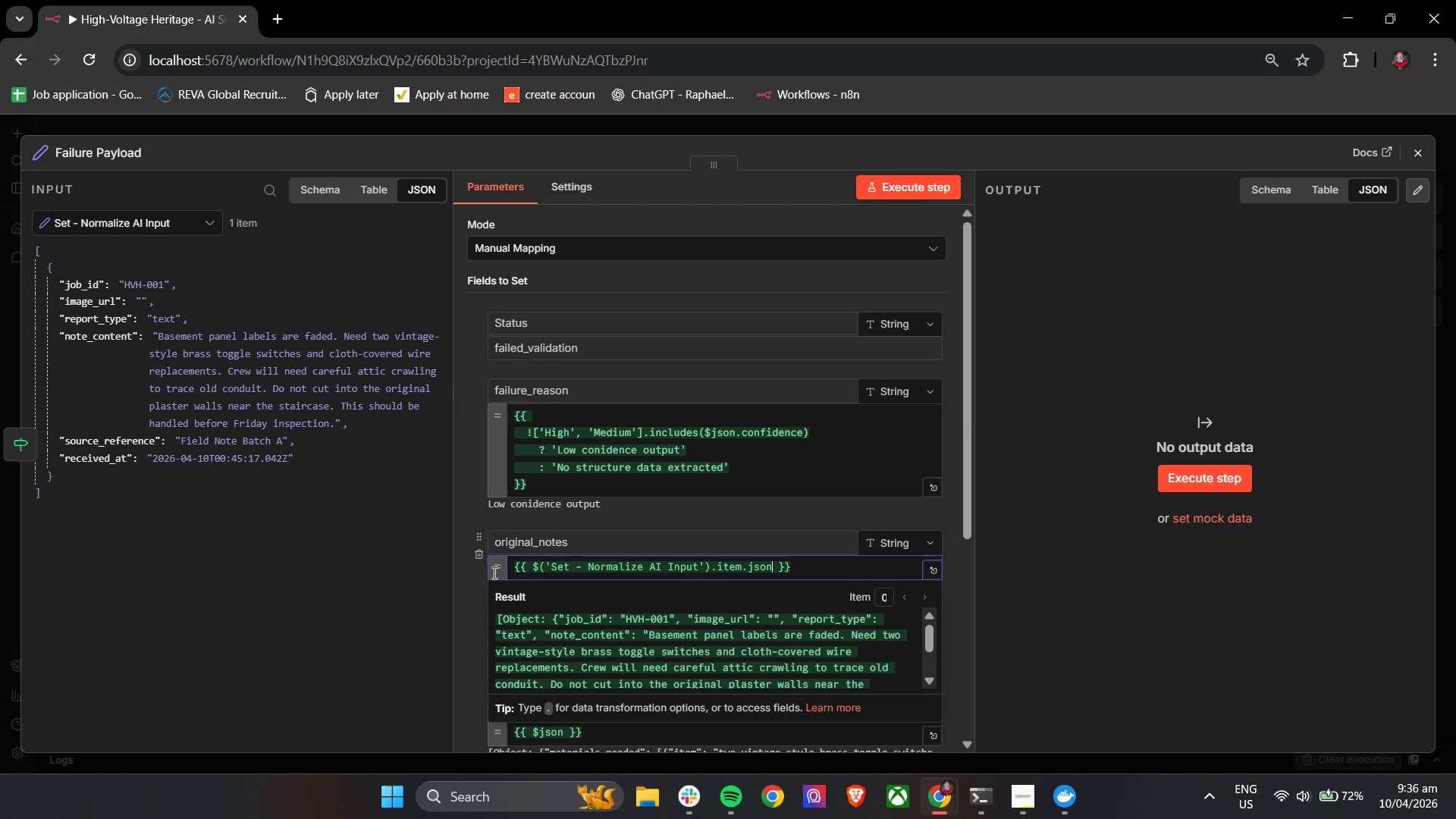 
key(Period)
 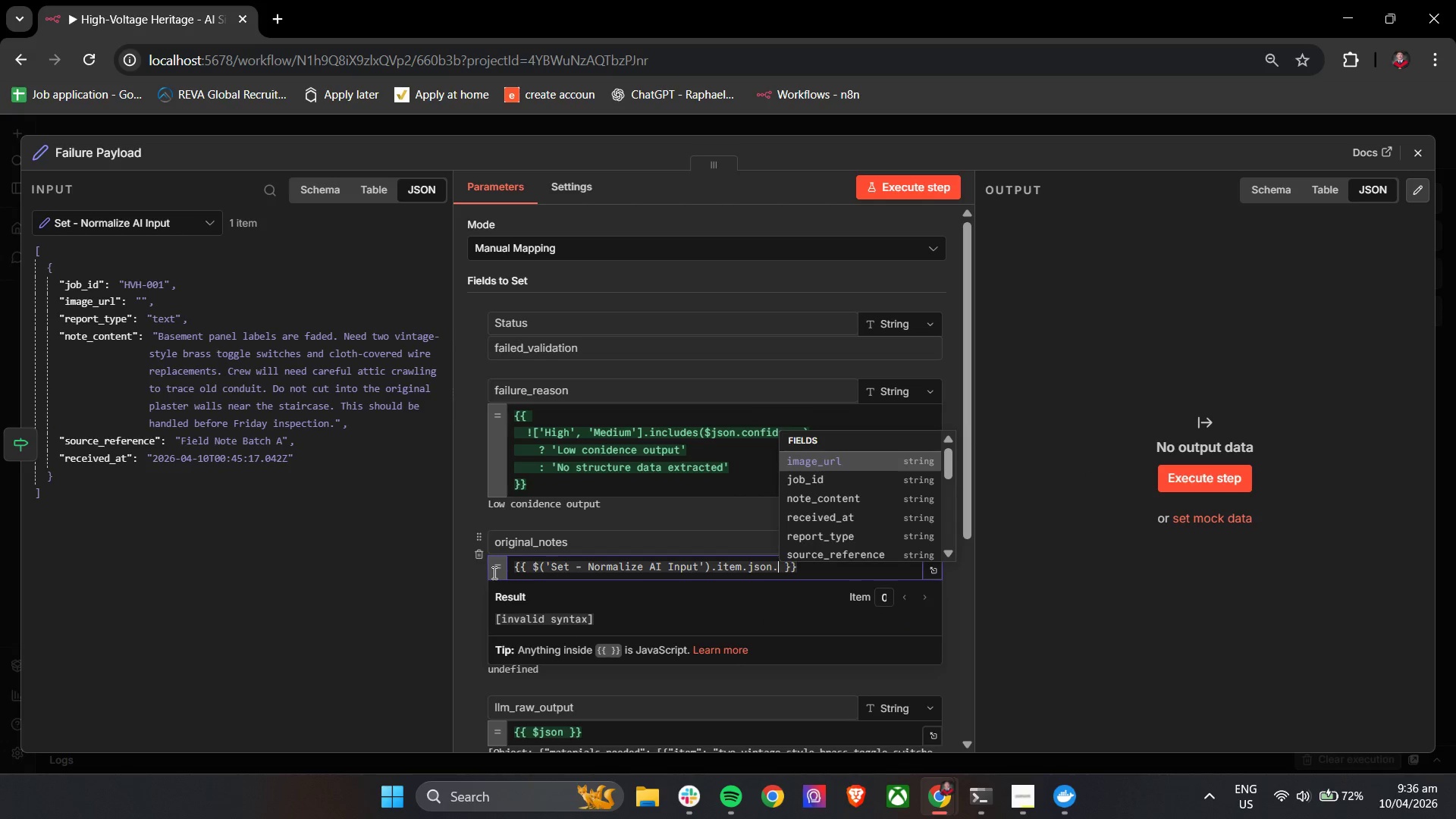 
key(ArrowDown)
 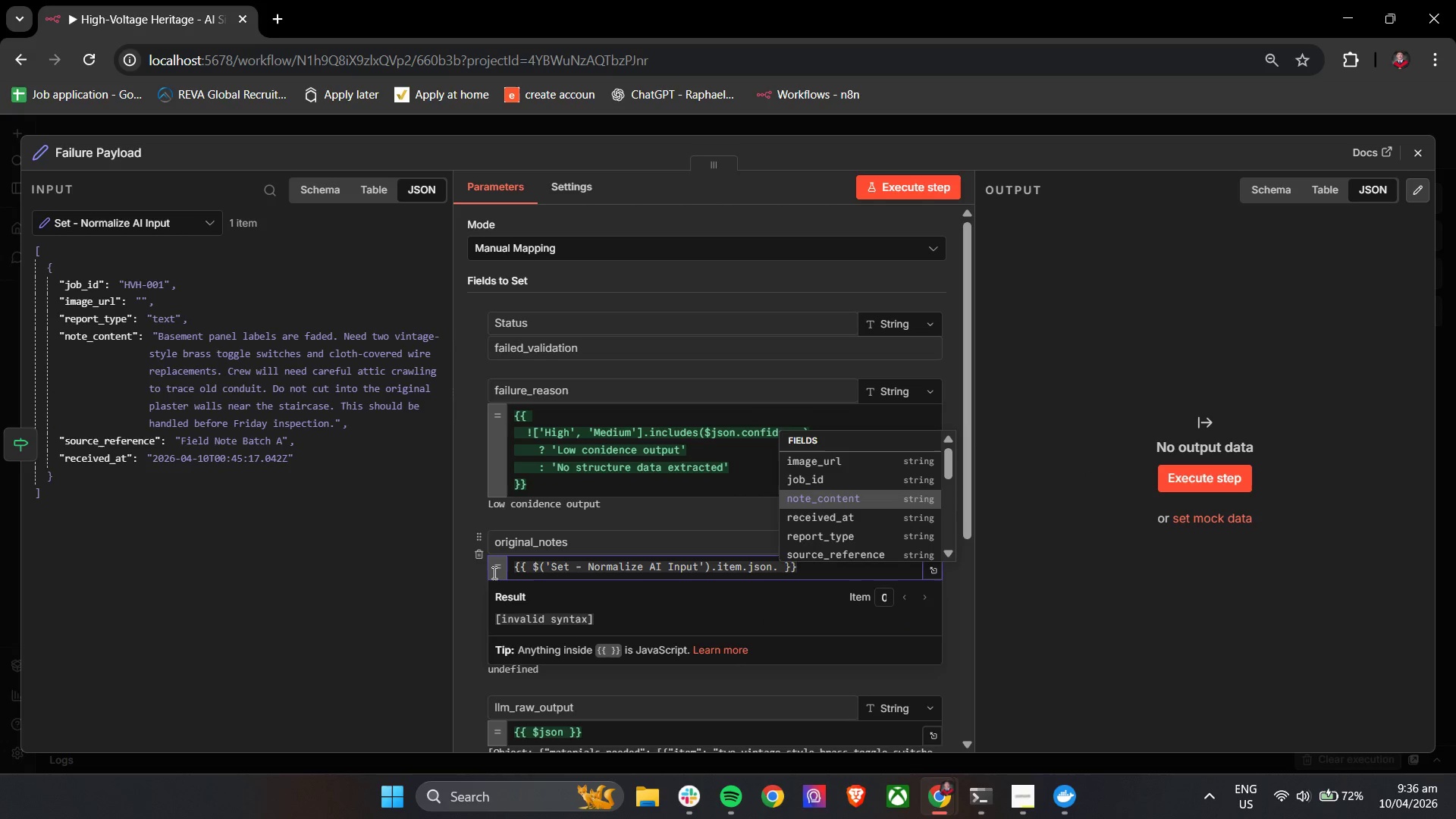 
key(ArrowDown)
 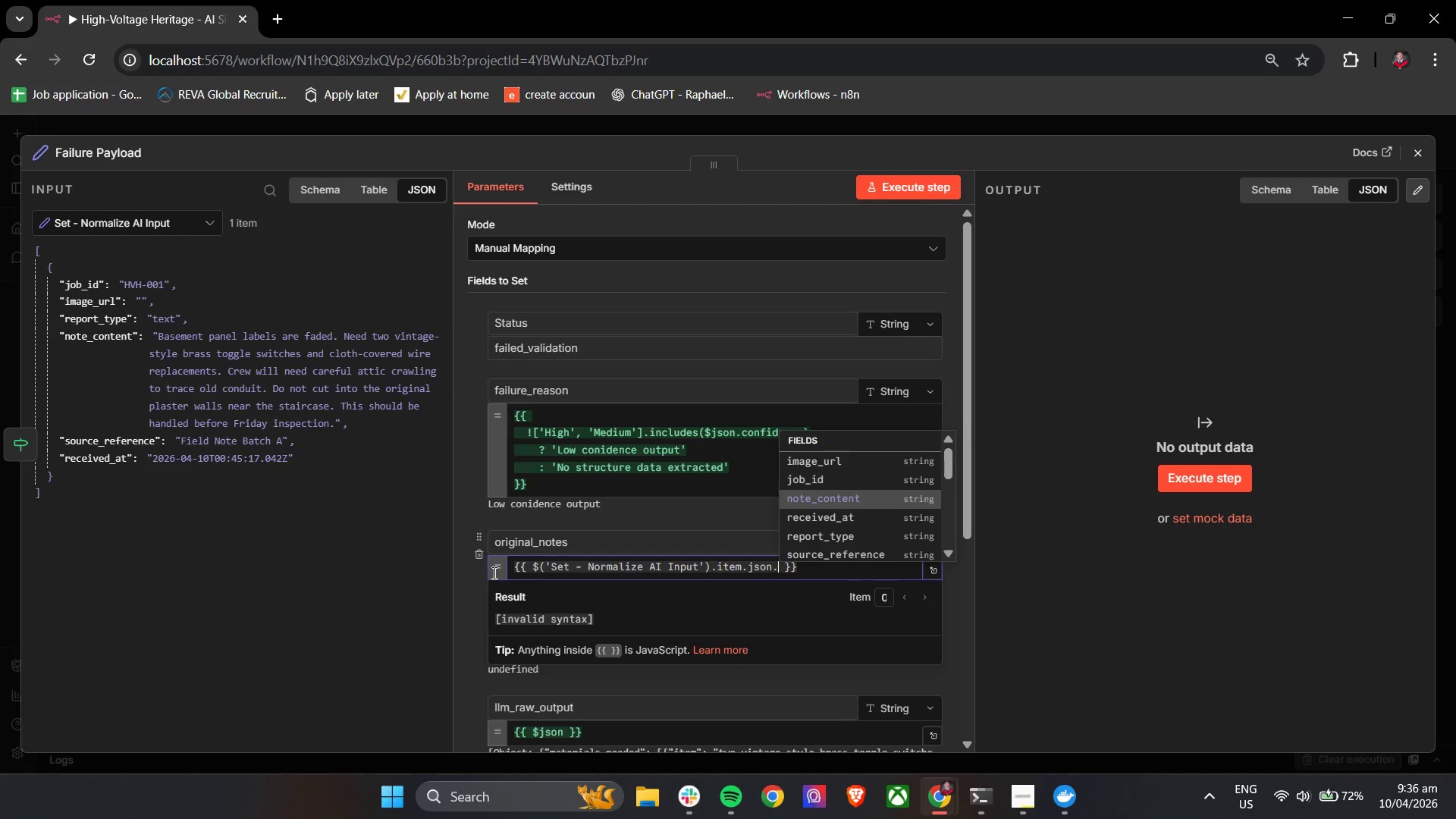 
key(ArrowDown)
 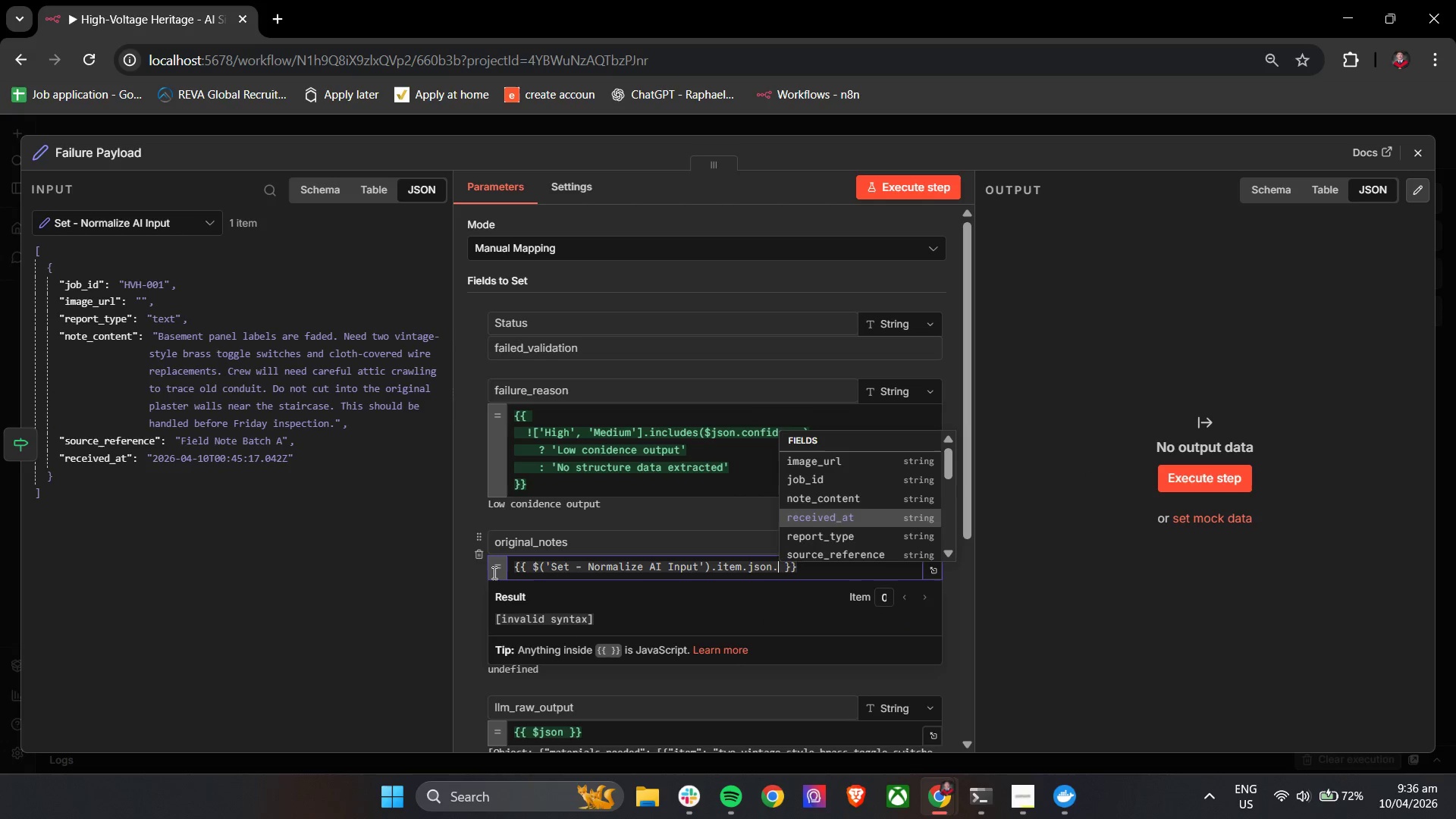 
key(ArrowDown)
 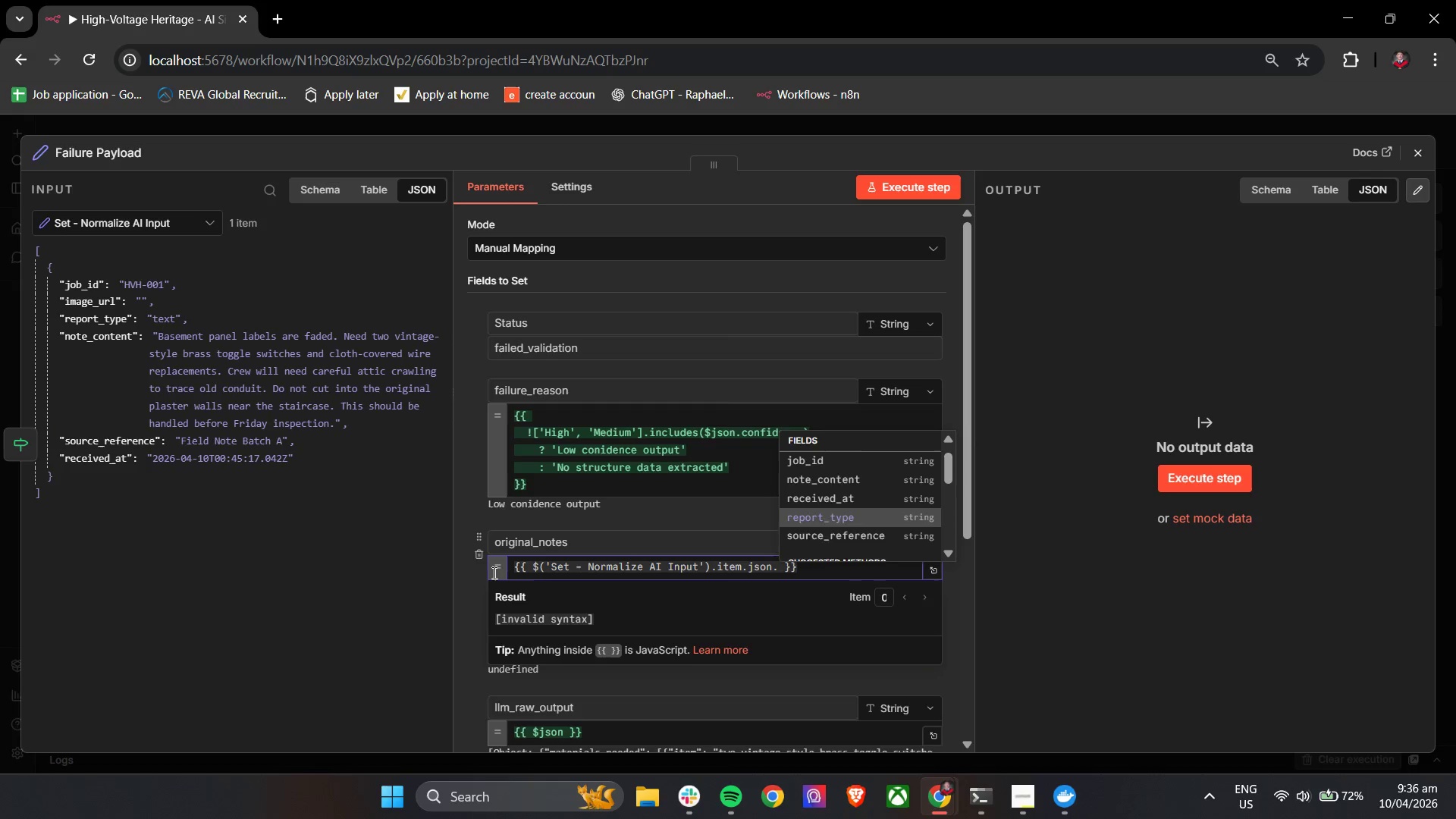 
key(ArrowDown)
 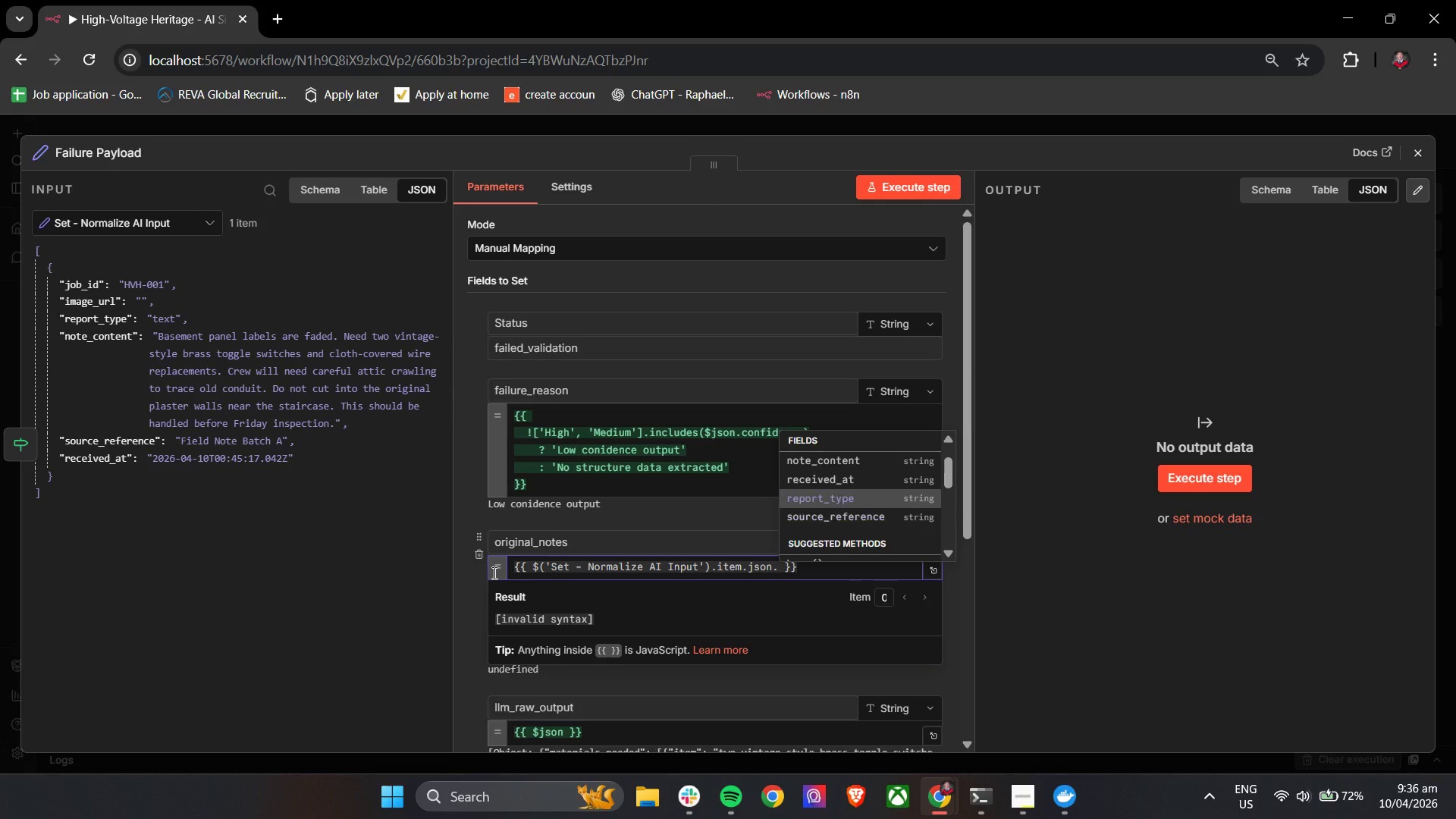 
key(ArrowUp)
 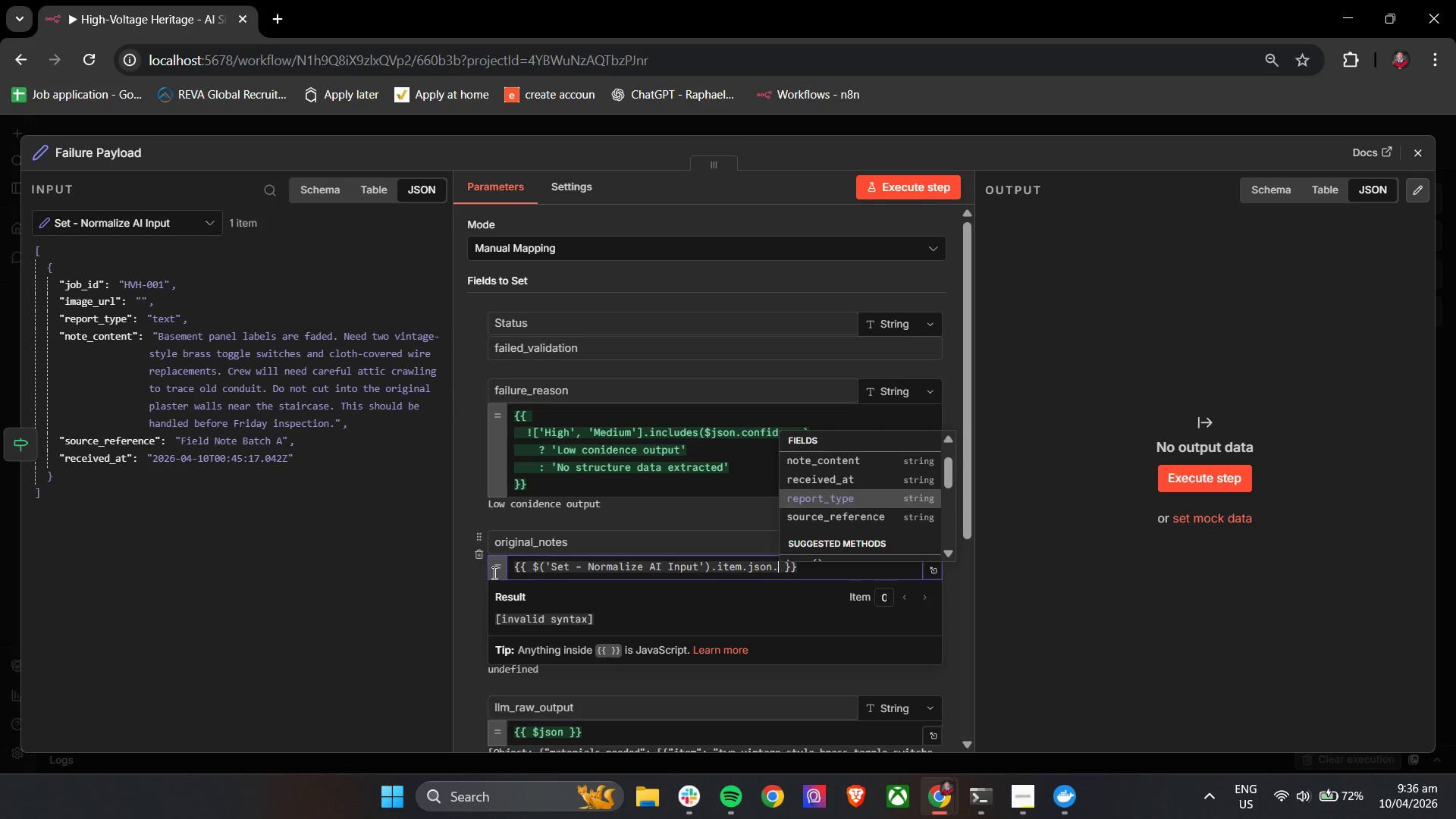 
key(ArrowUp)
 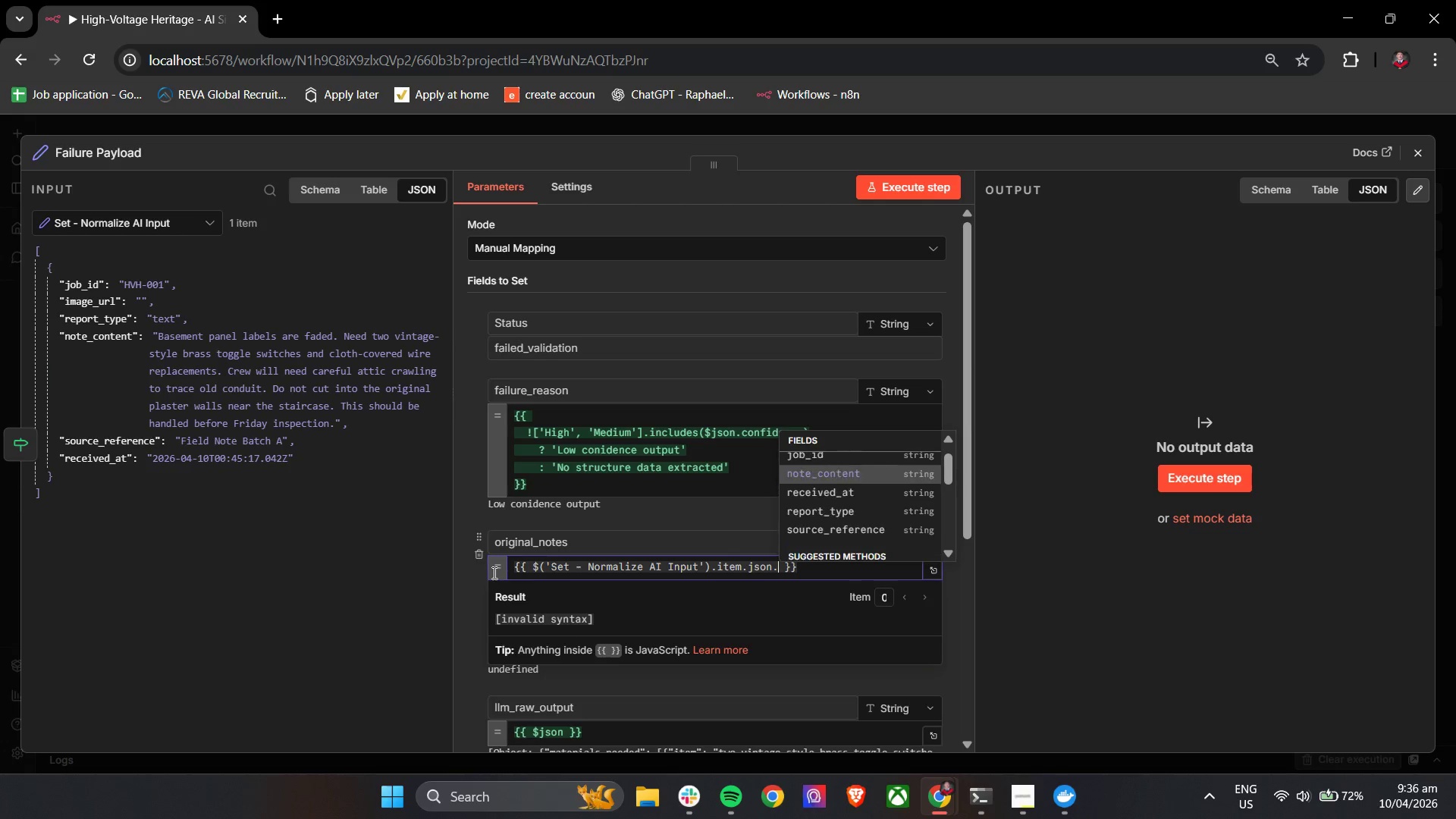 
key(ArrowUp)
 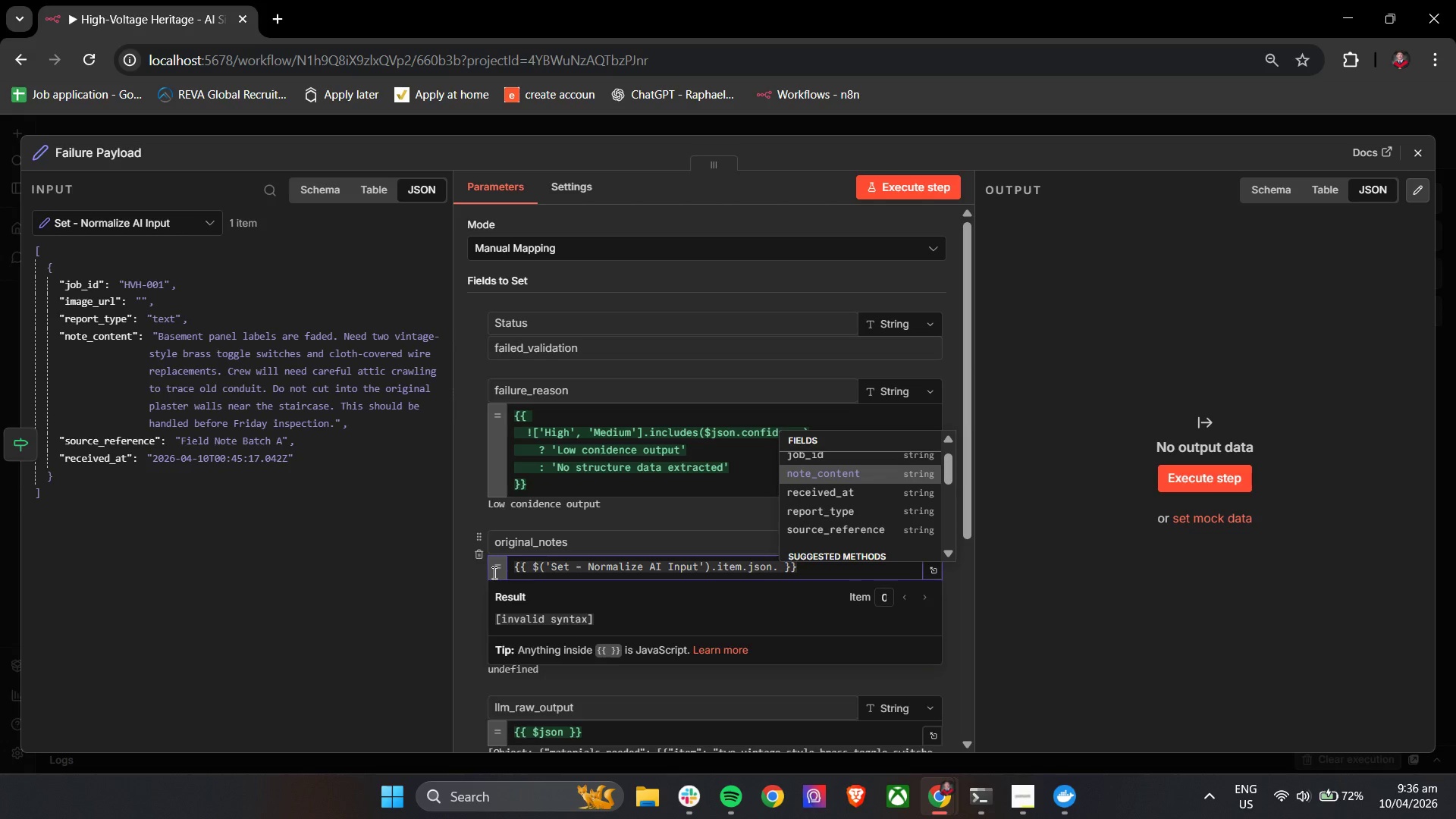 
key(Enter)
 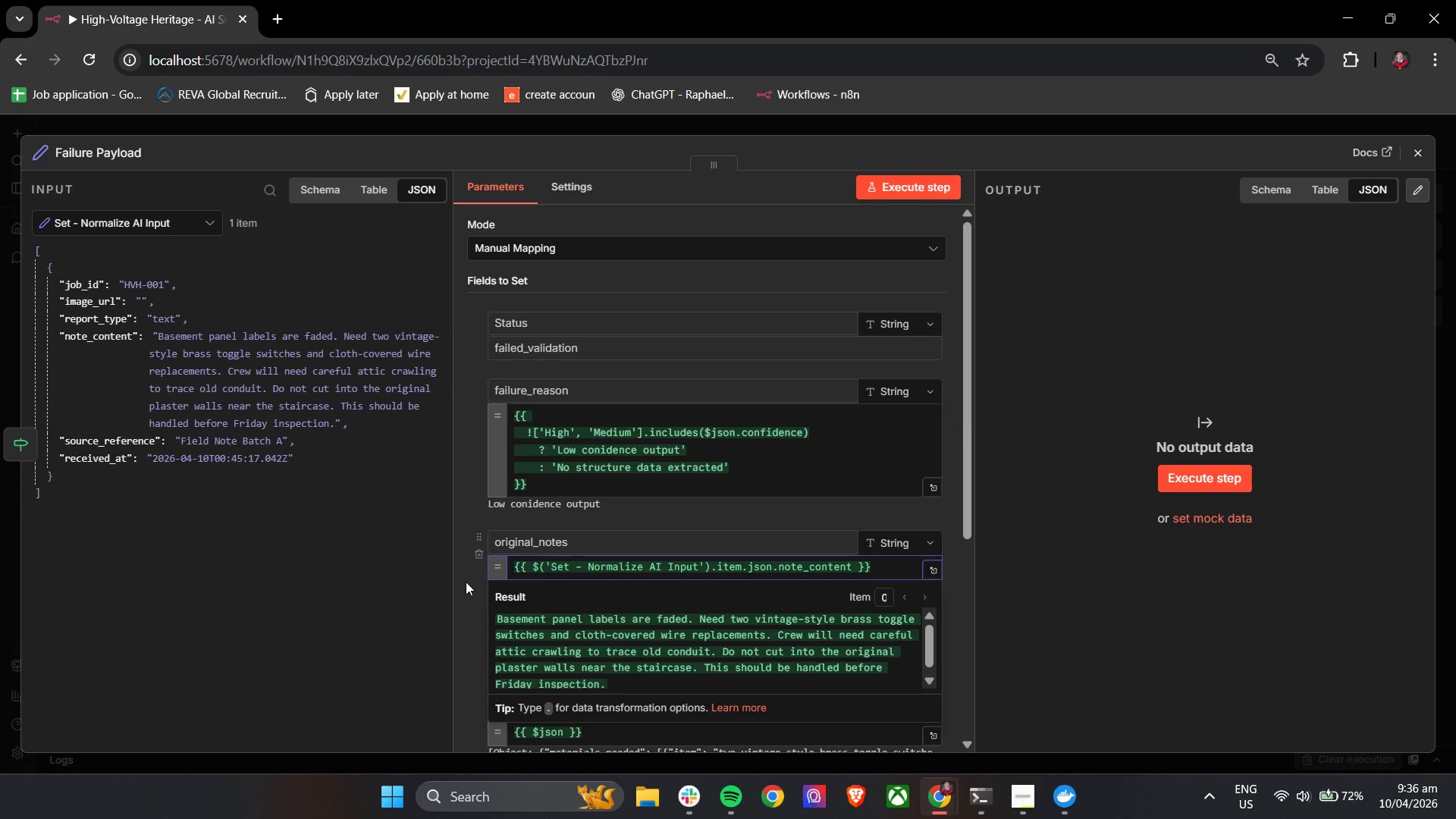 
left_click([461, 579])
 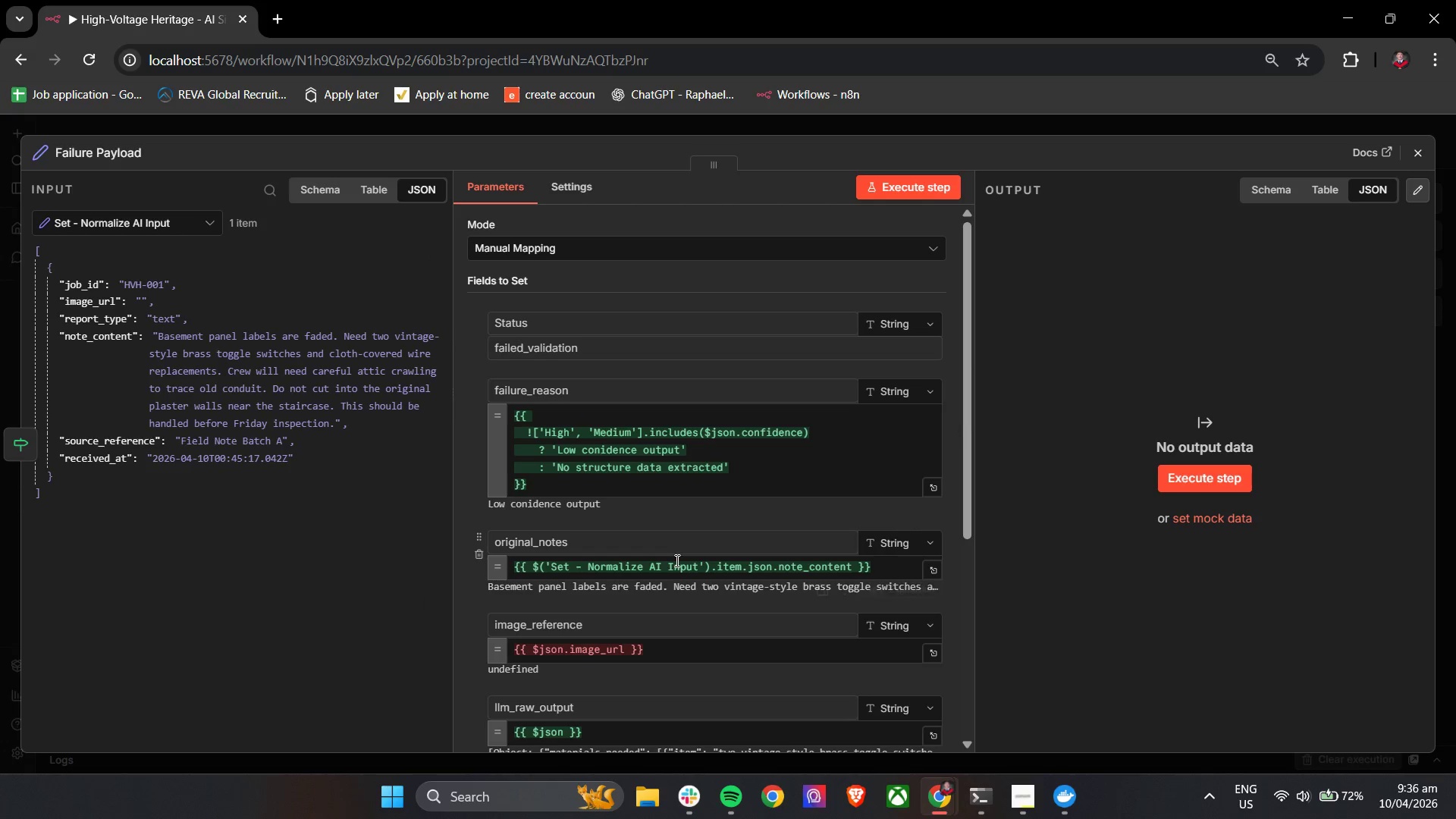 
scroll: coordinate [702, 496], scroll_direction: up, amount: 4.0
 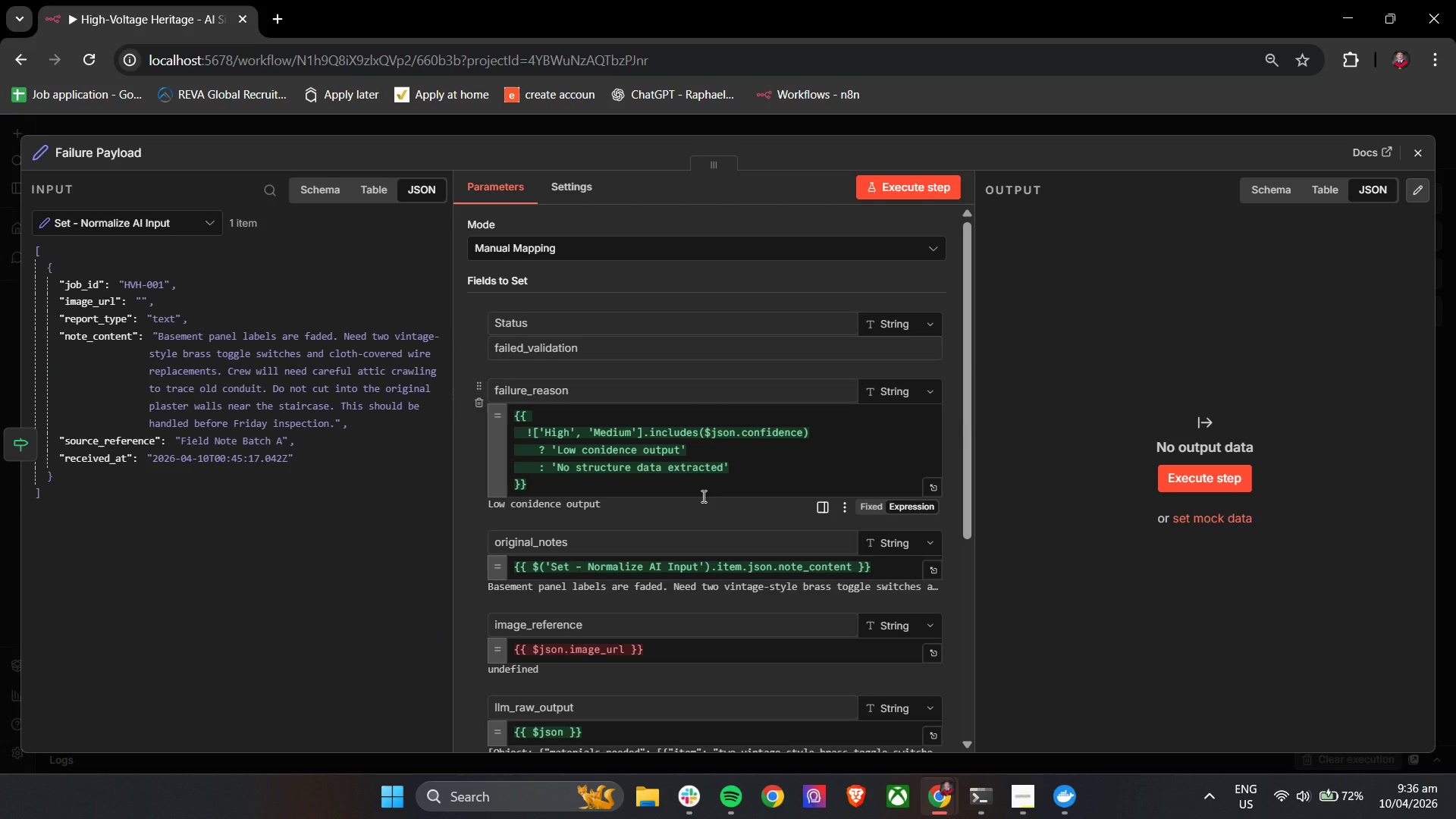 
scroll: coordinate [702, 496], scroll_direction: down, amount: 2.0
 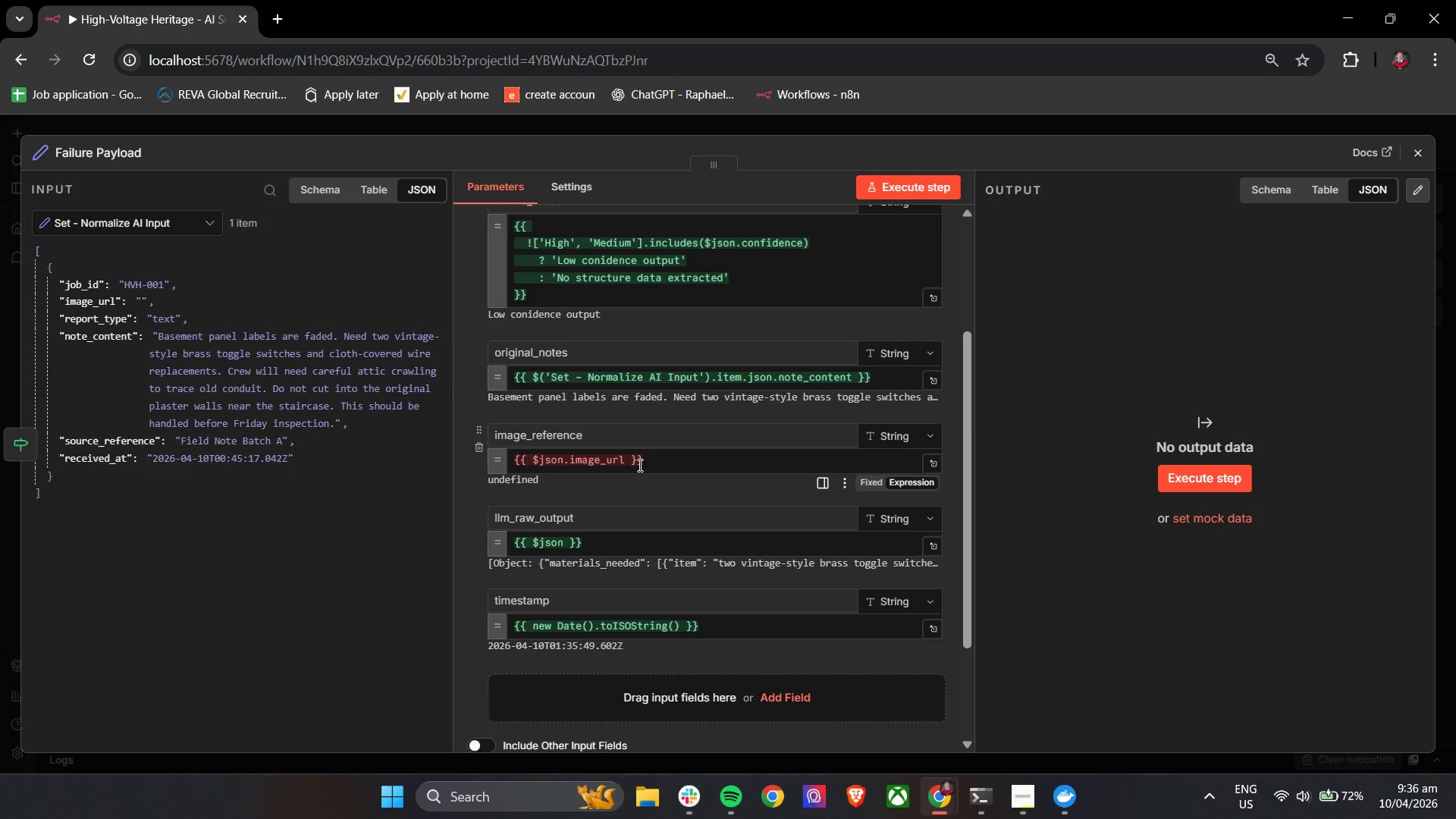 
double_click([639, 465])
 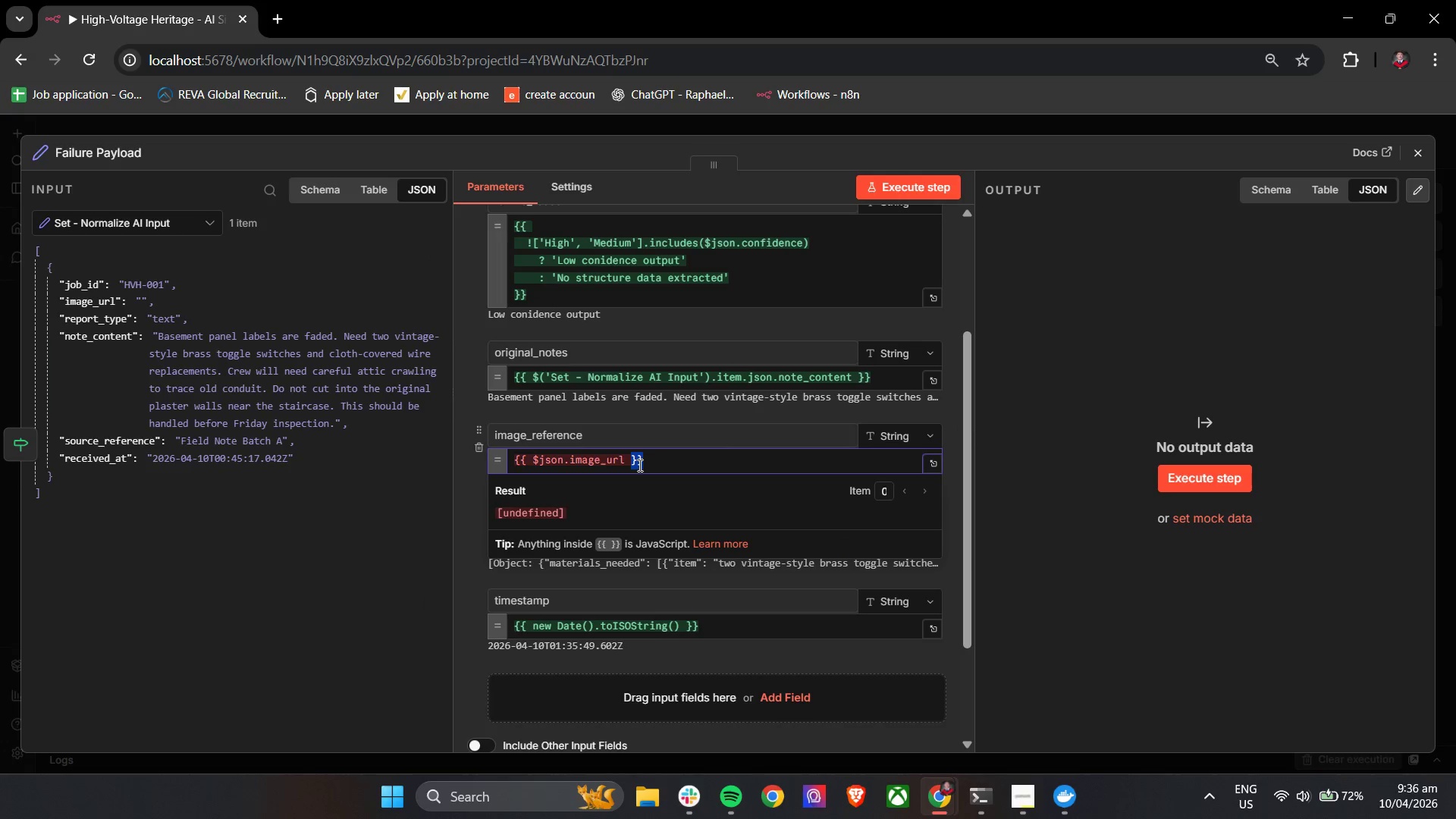 
triple_click([639, 465])
 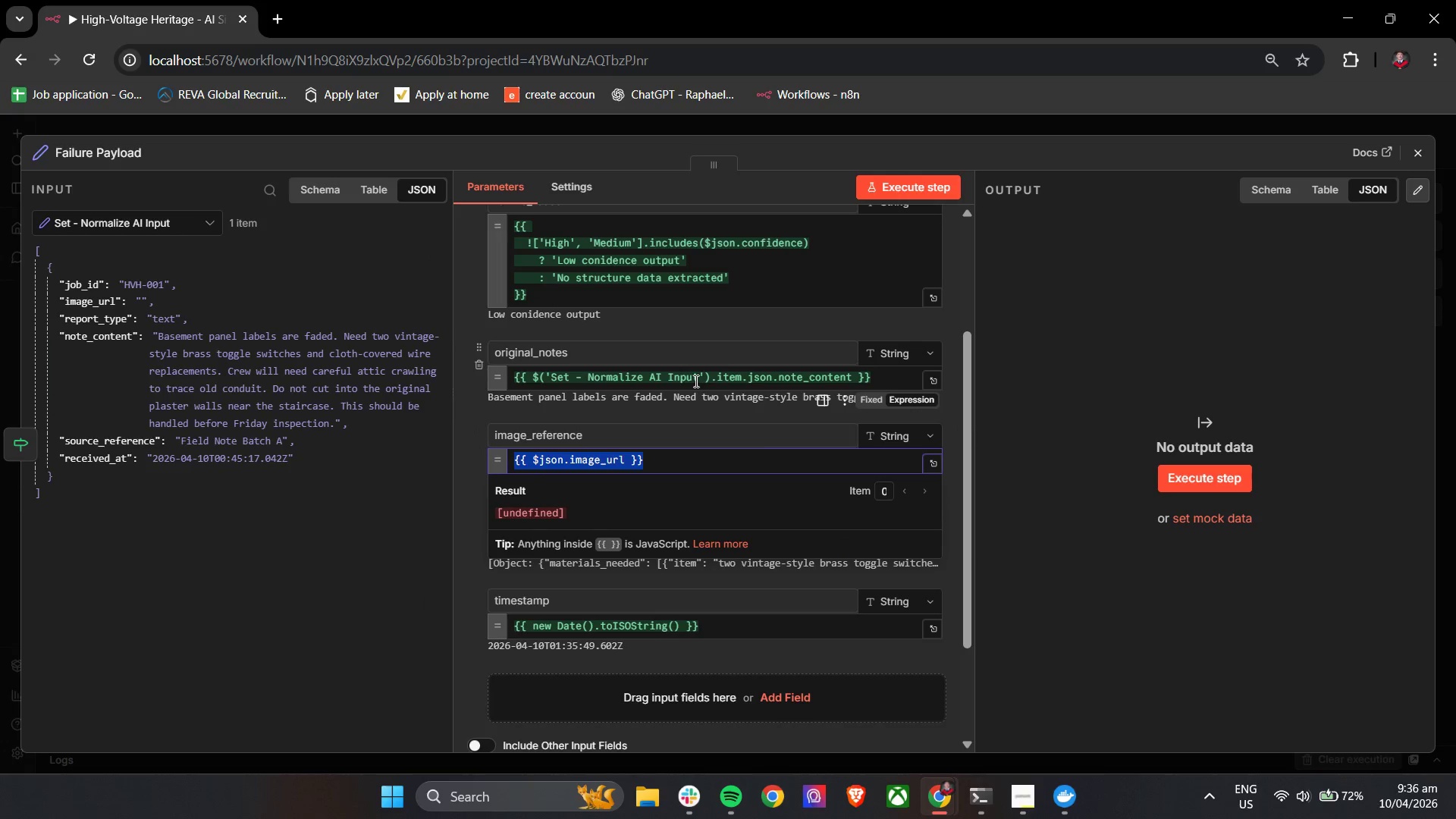 
double_click([697, 378])
 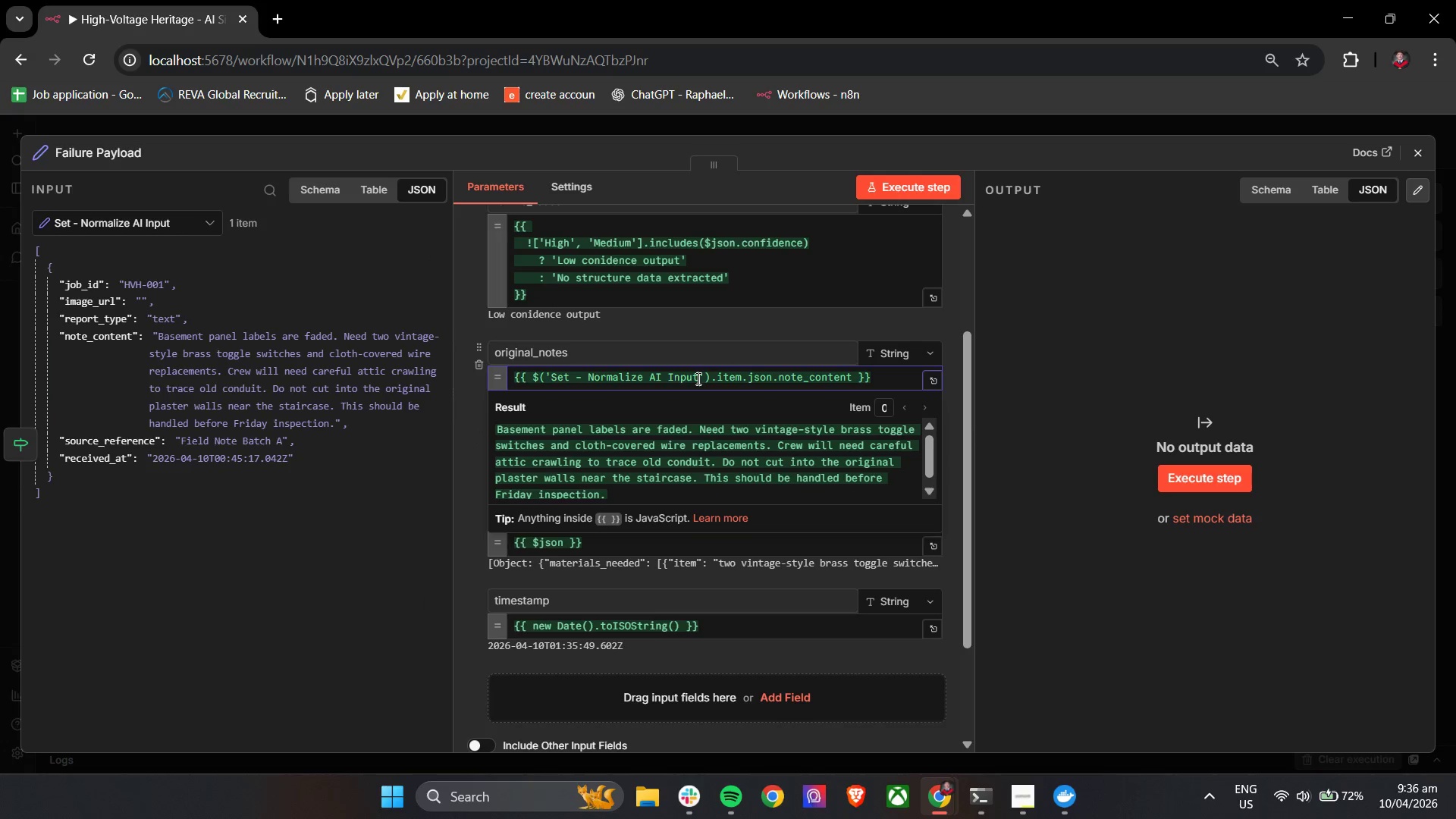 
triple_click([697, 378])
 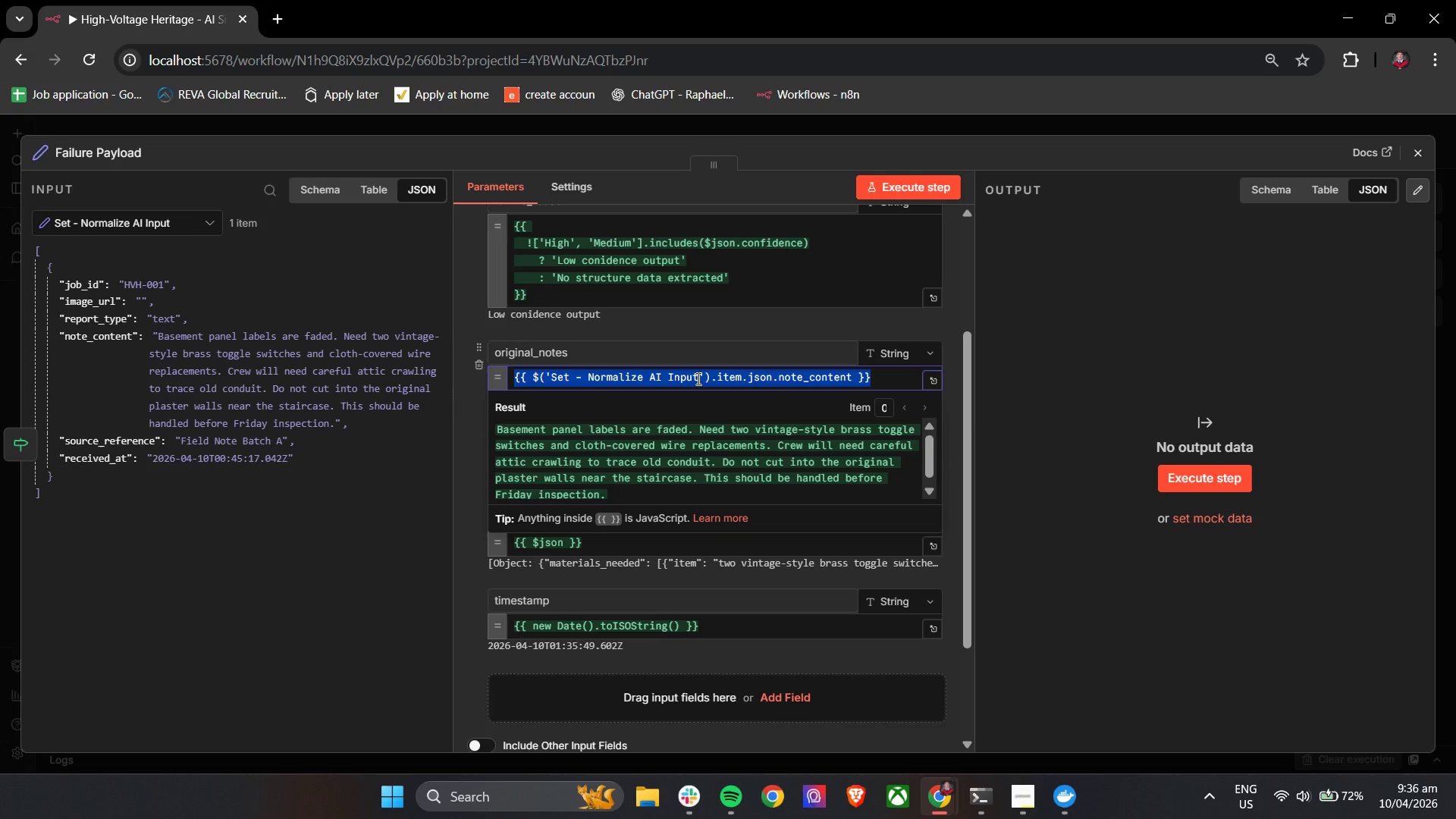 
triple_click([697, 378])
 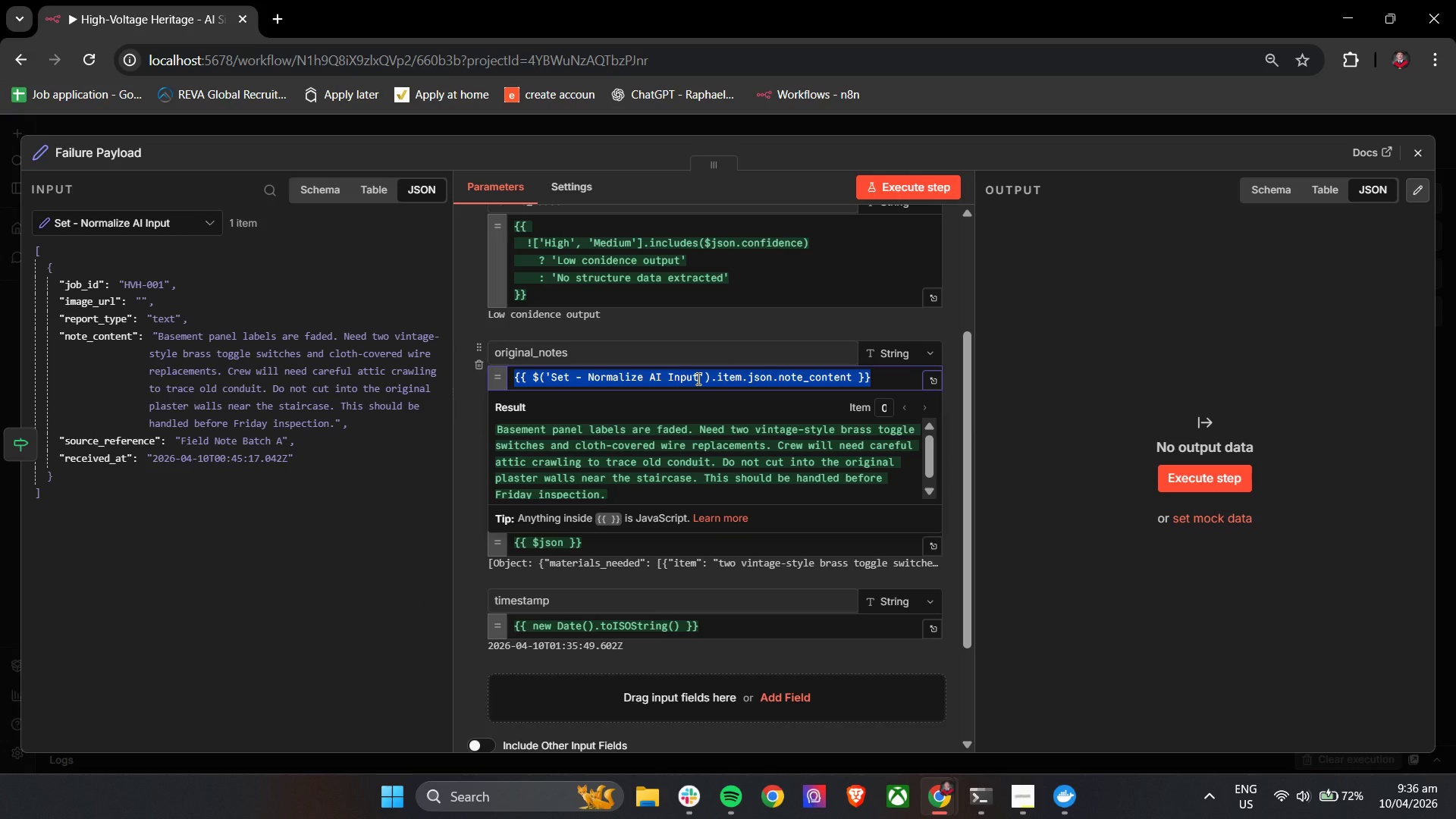 
key(Control+C)
 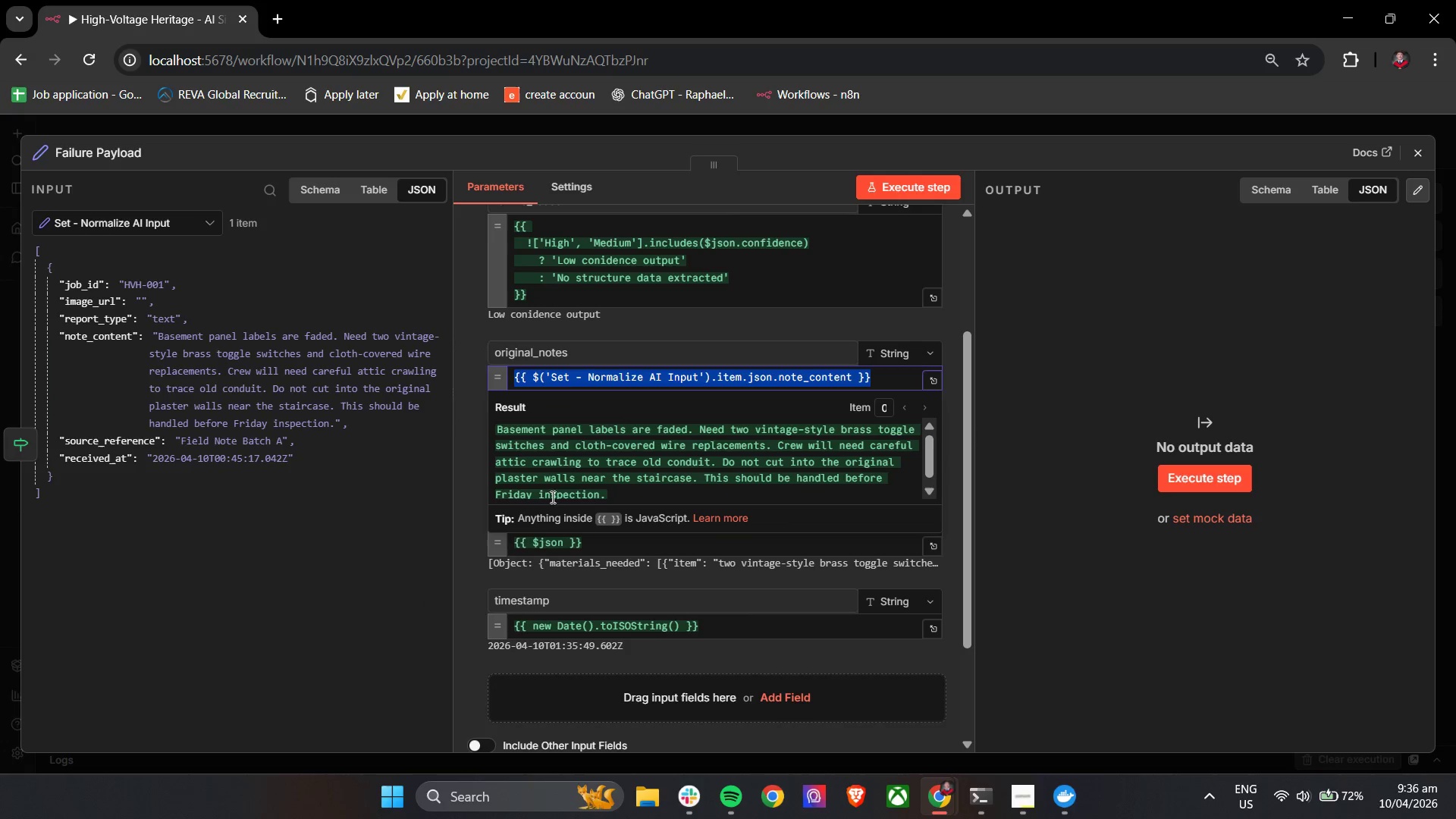 
key(Control+C)
 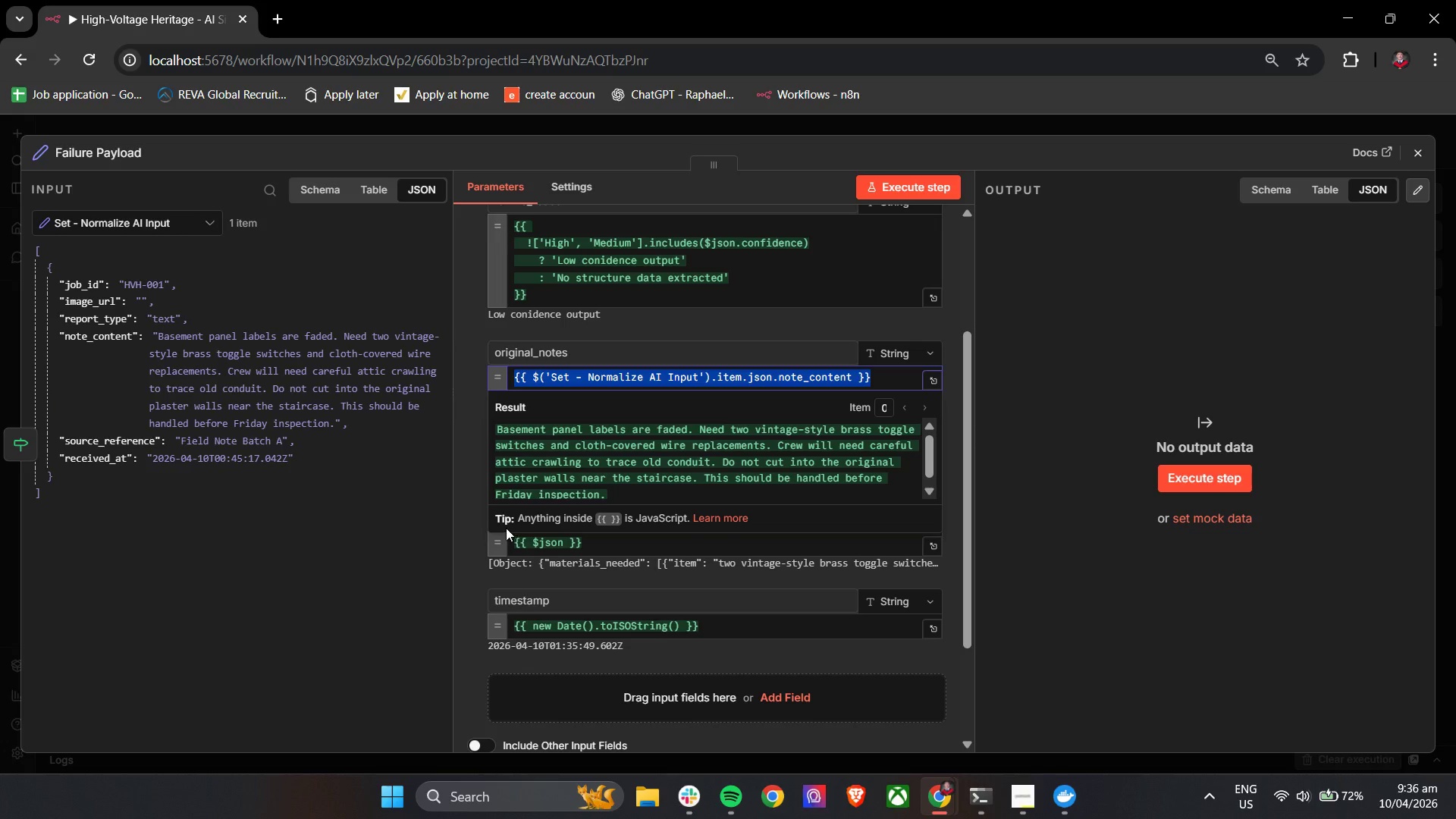 
key(Control+C)
 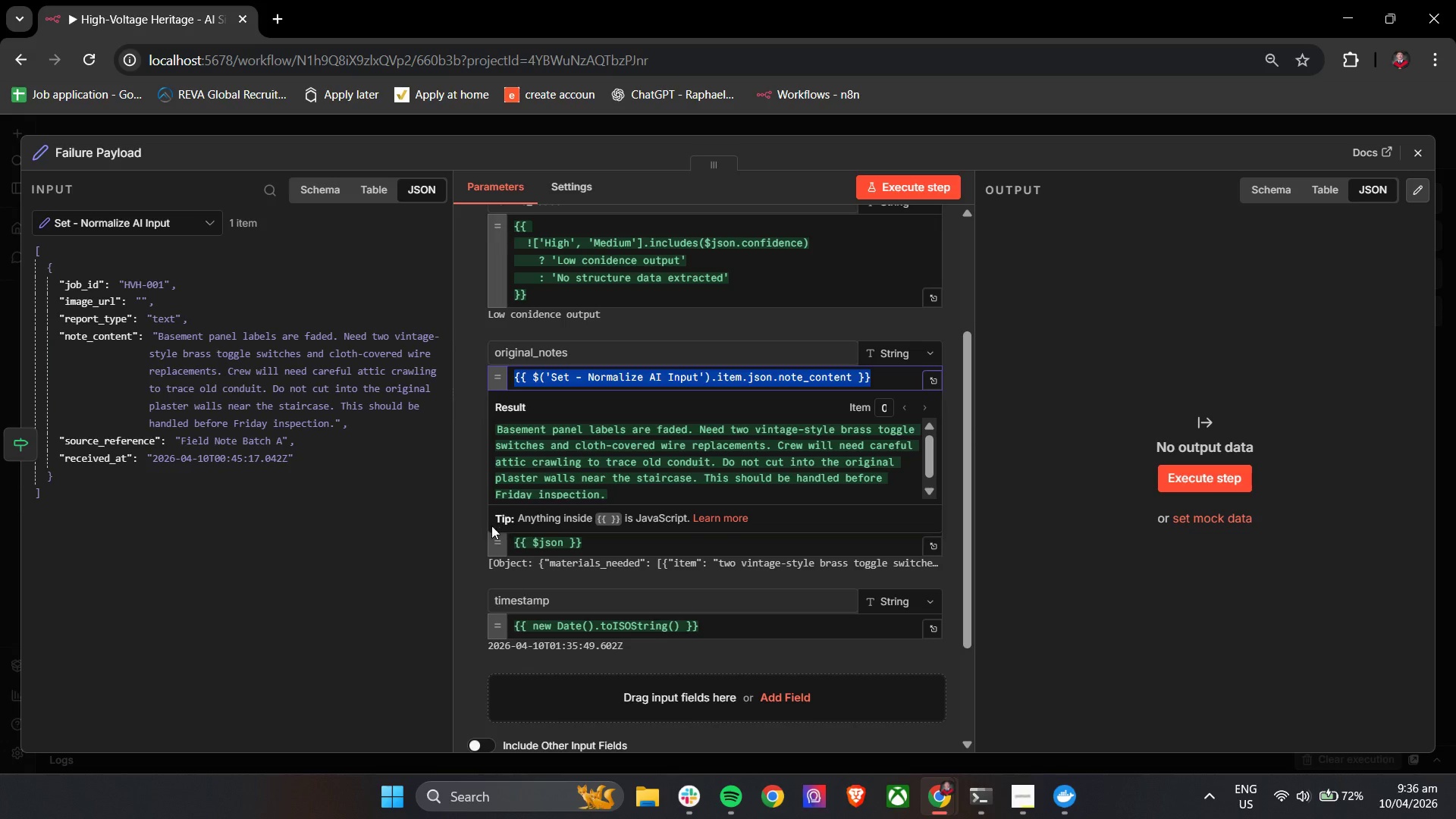 
key(Control+C)
 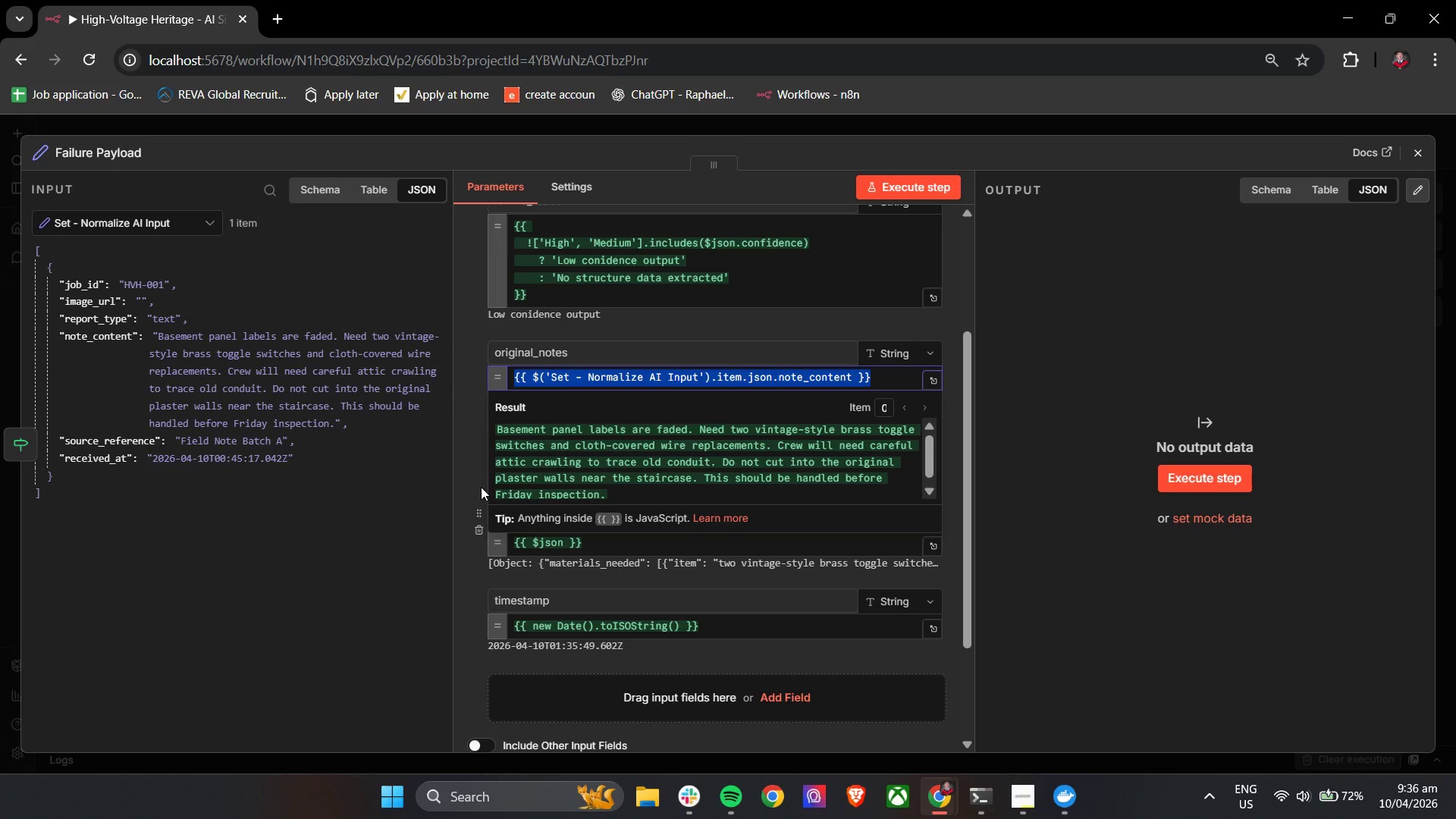 
left_click([469, 482])
 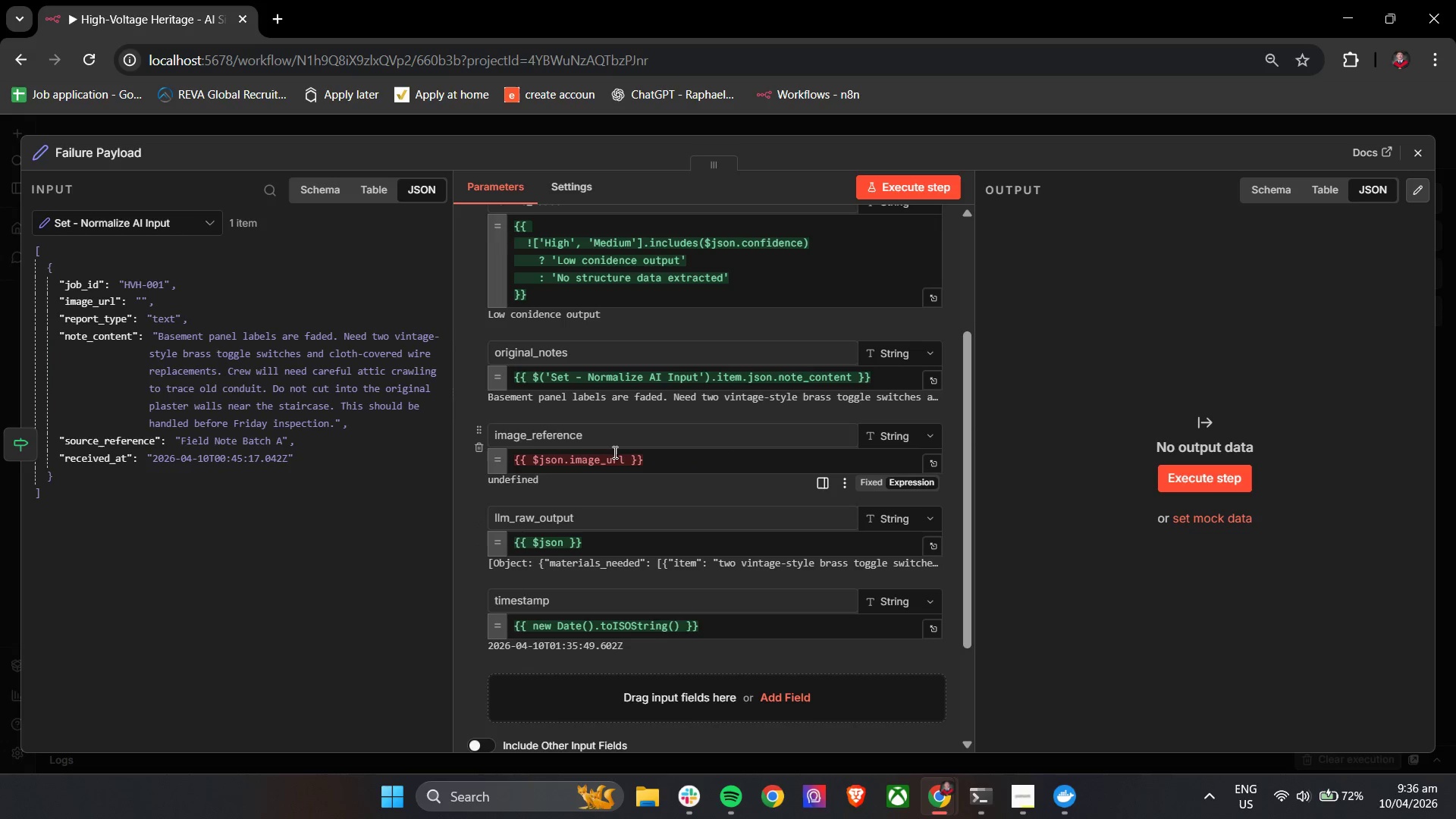 
left_click_drag(start_coordinate=[669, 460], to_coordinate=[514, 462])
 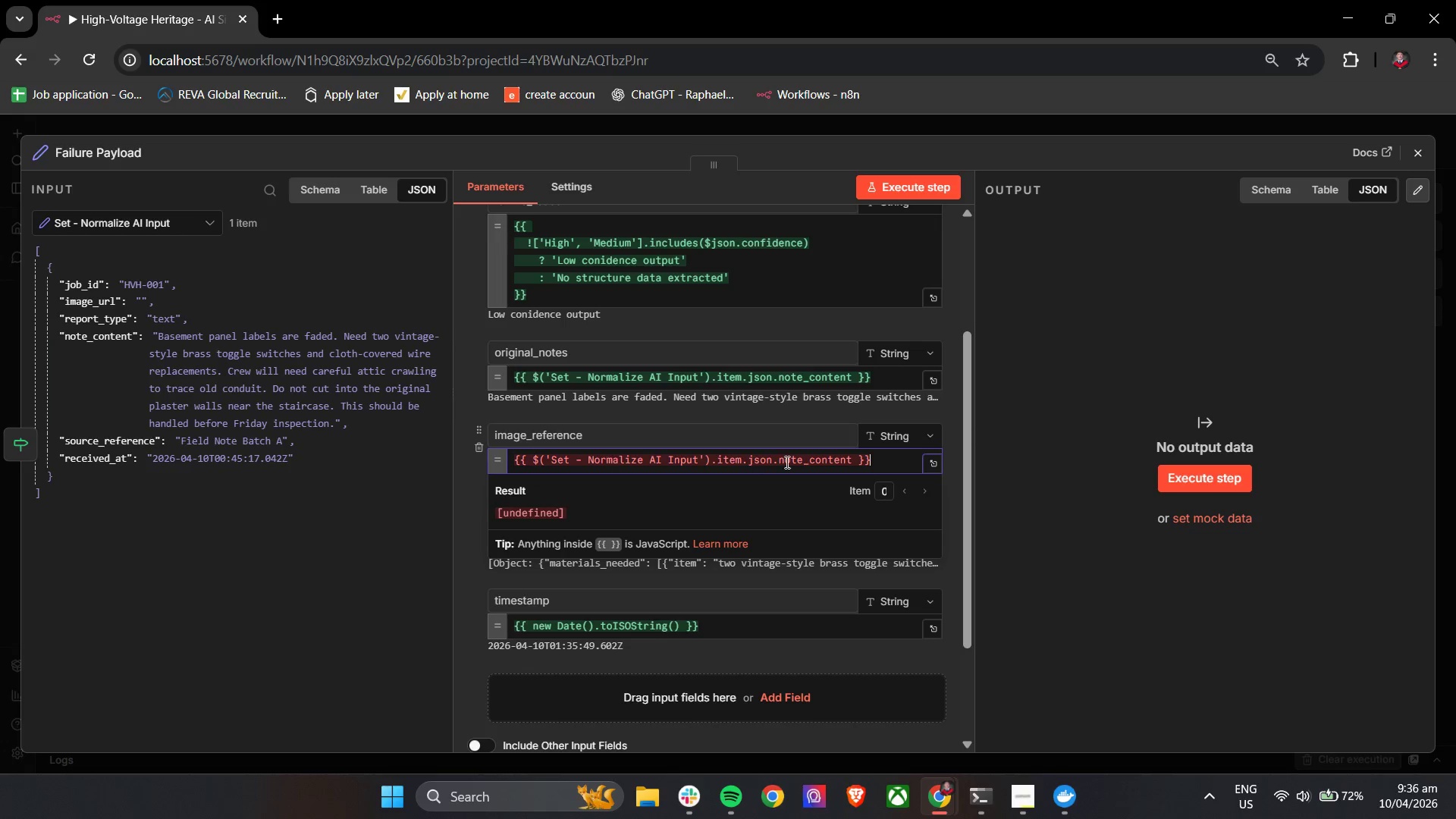 
key(Control+V)
 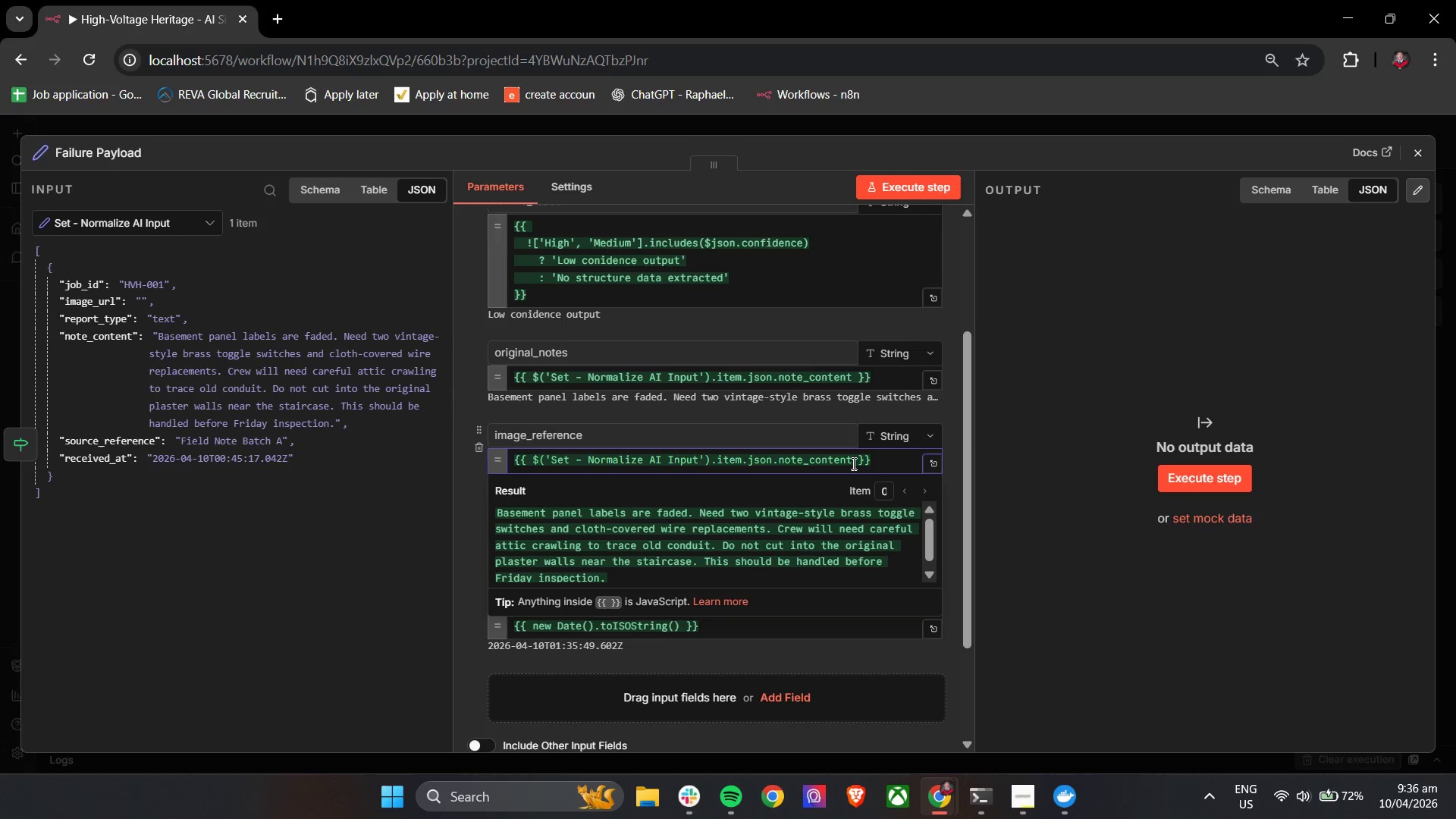 
left_click_drag(start_coordinate=[852, 461], to_coordinate=[776, 465])
 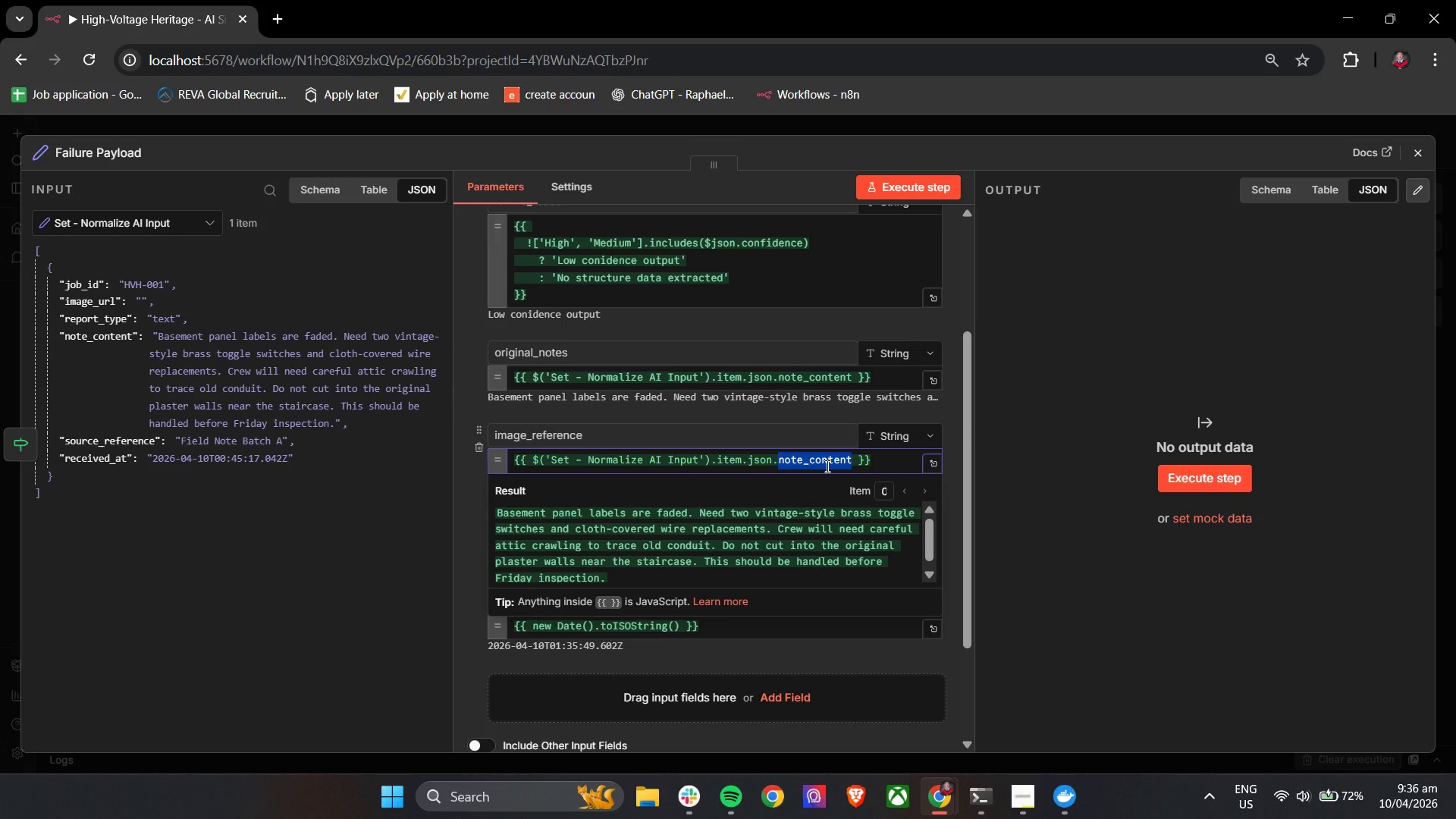 
type(ima)
 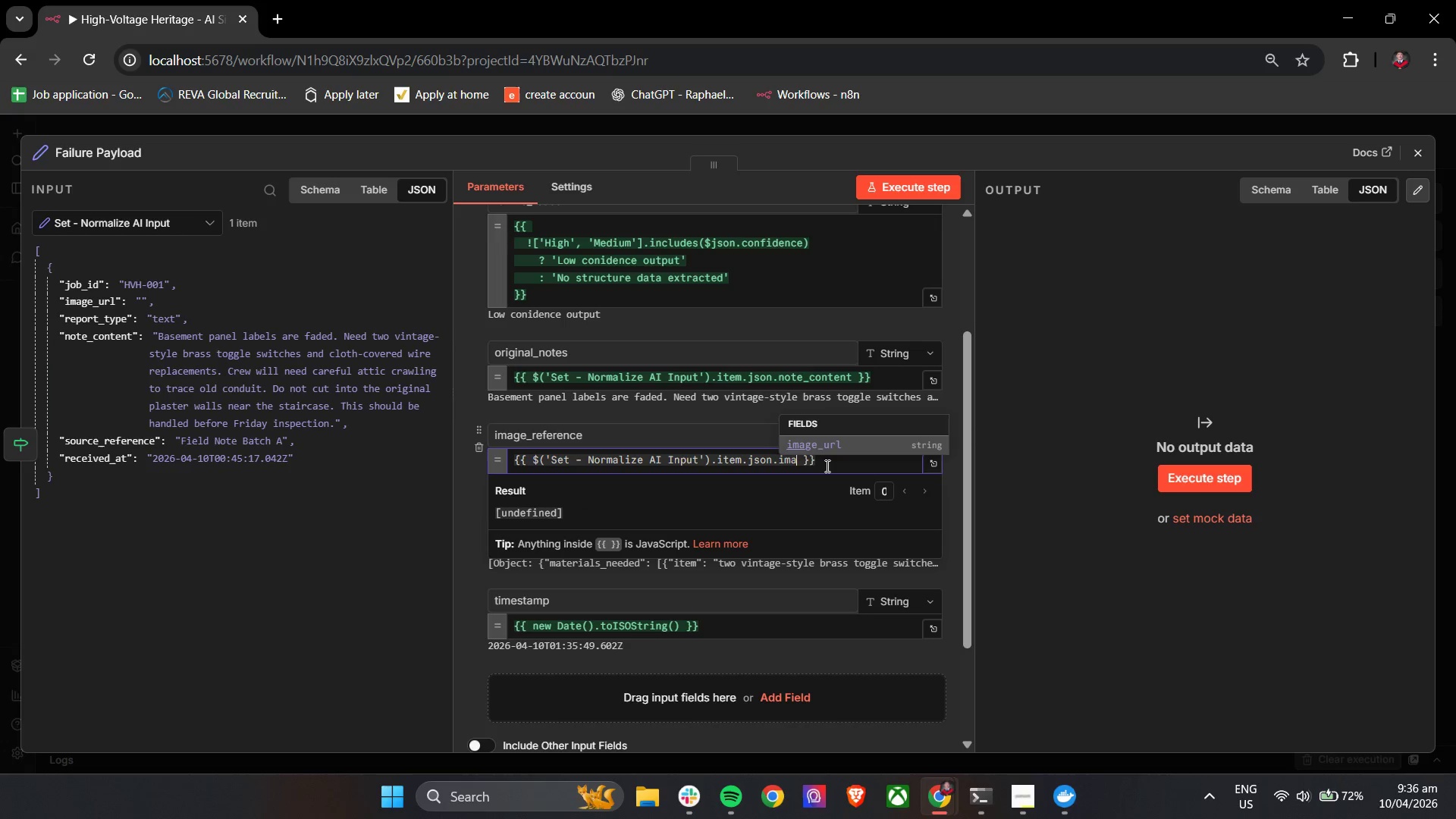 
key(Enter)
 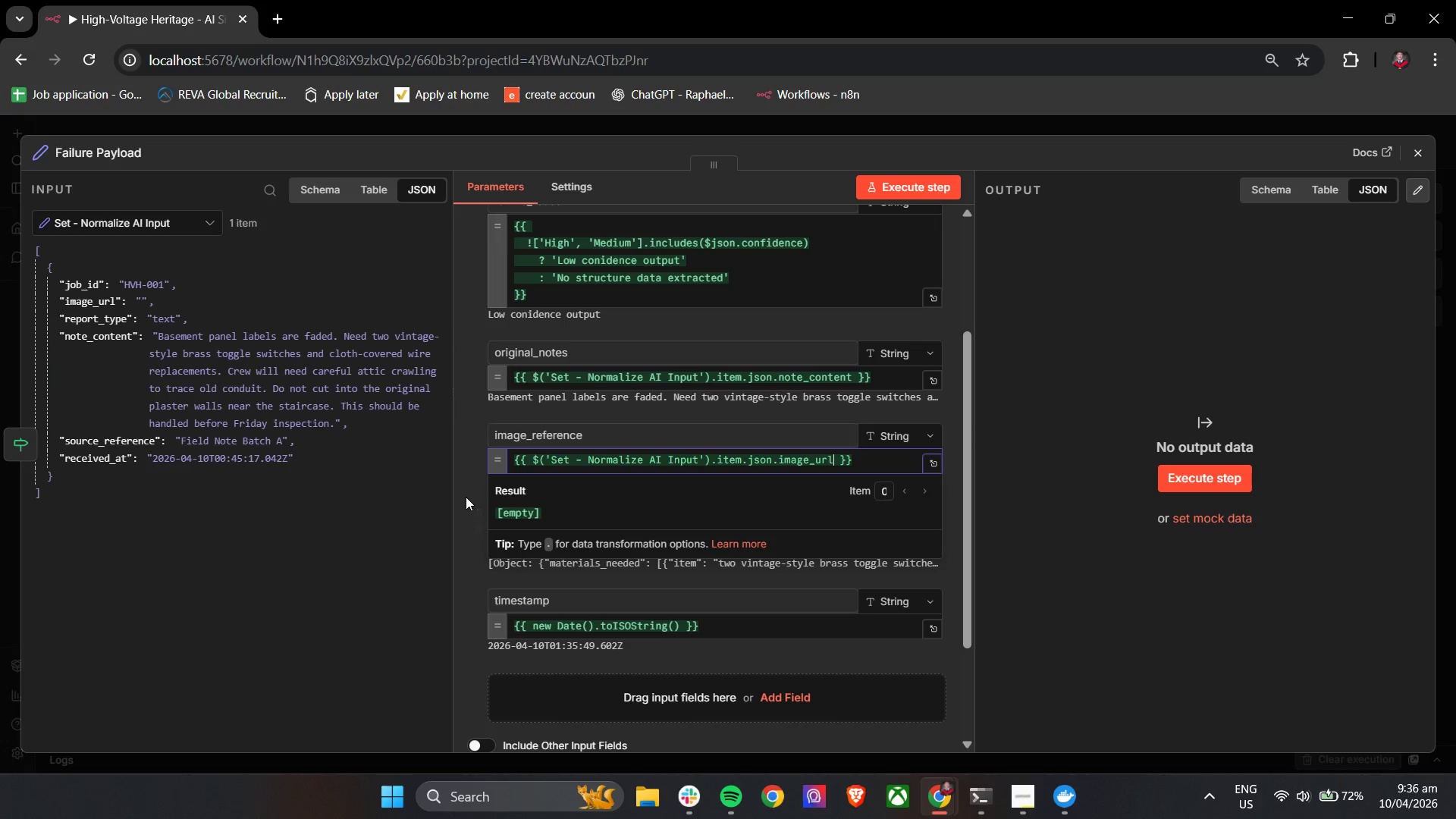 
left_click([463, 488])
 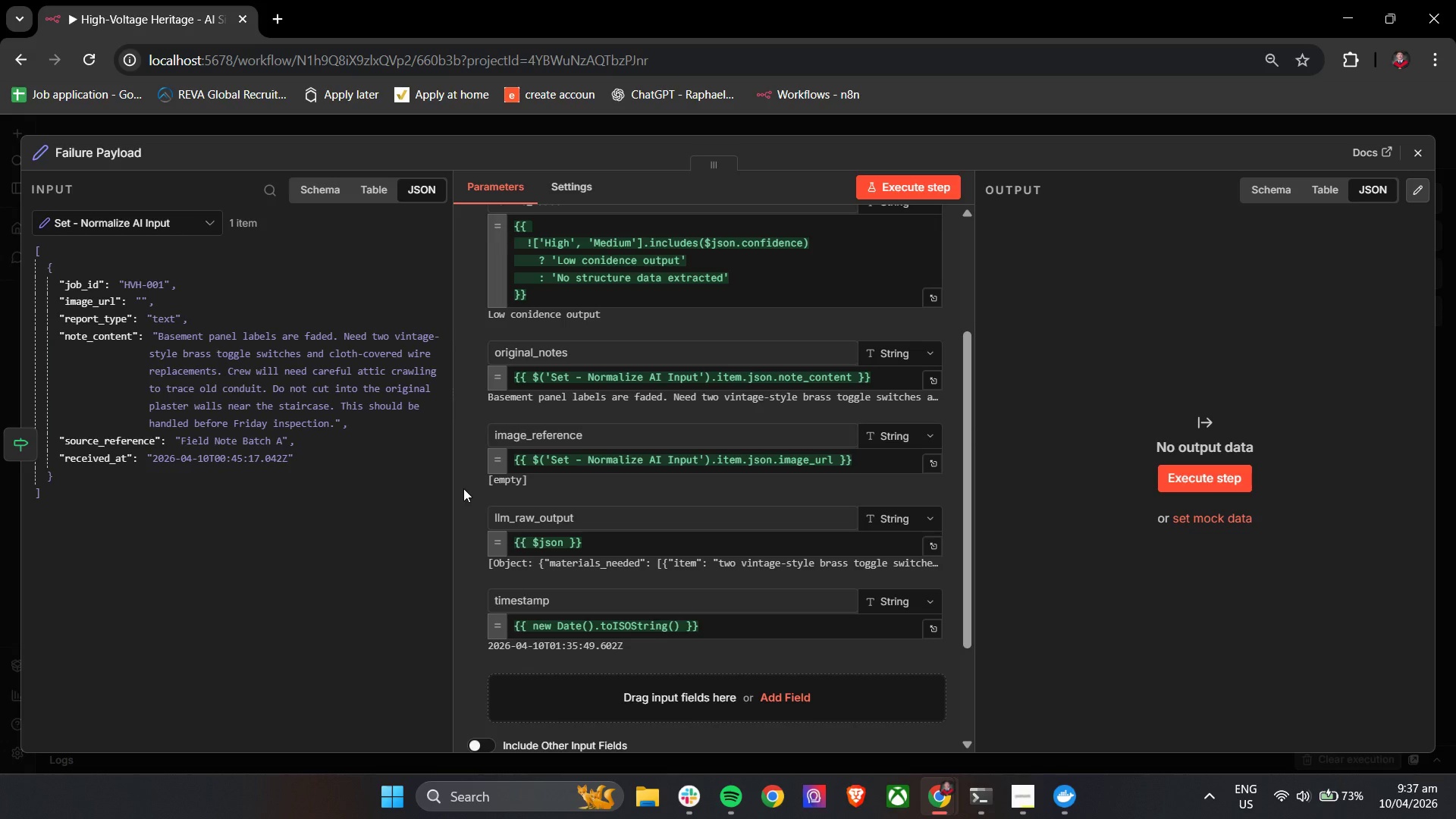 
wait(25.08)
 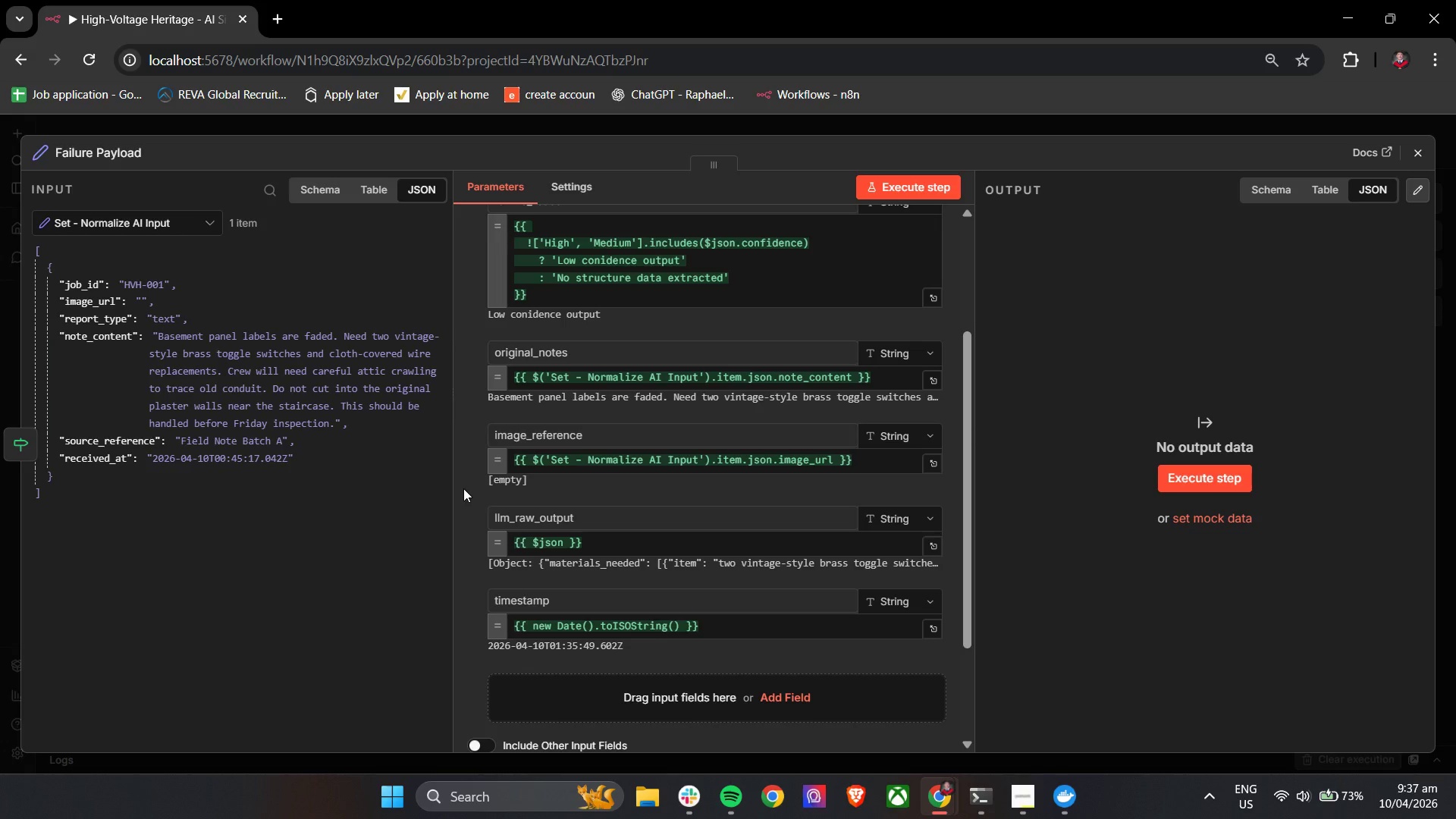 
scroll: coordinate [704, 484], scroll_direction: up, amount: 5.0
 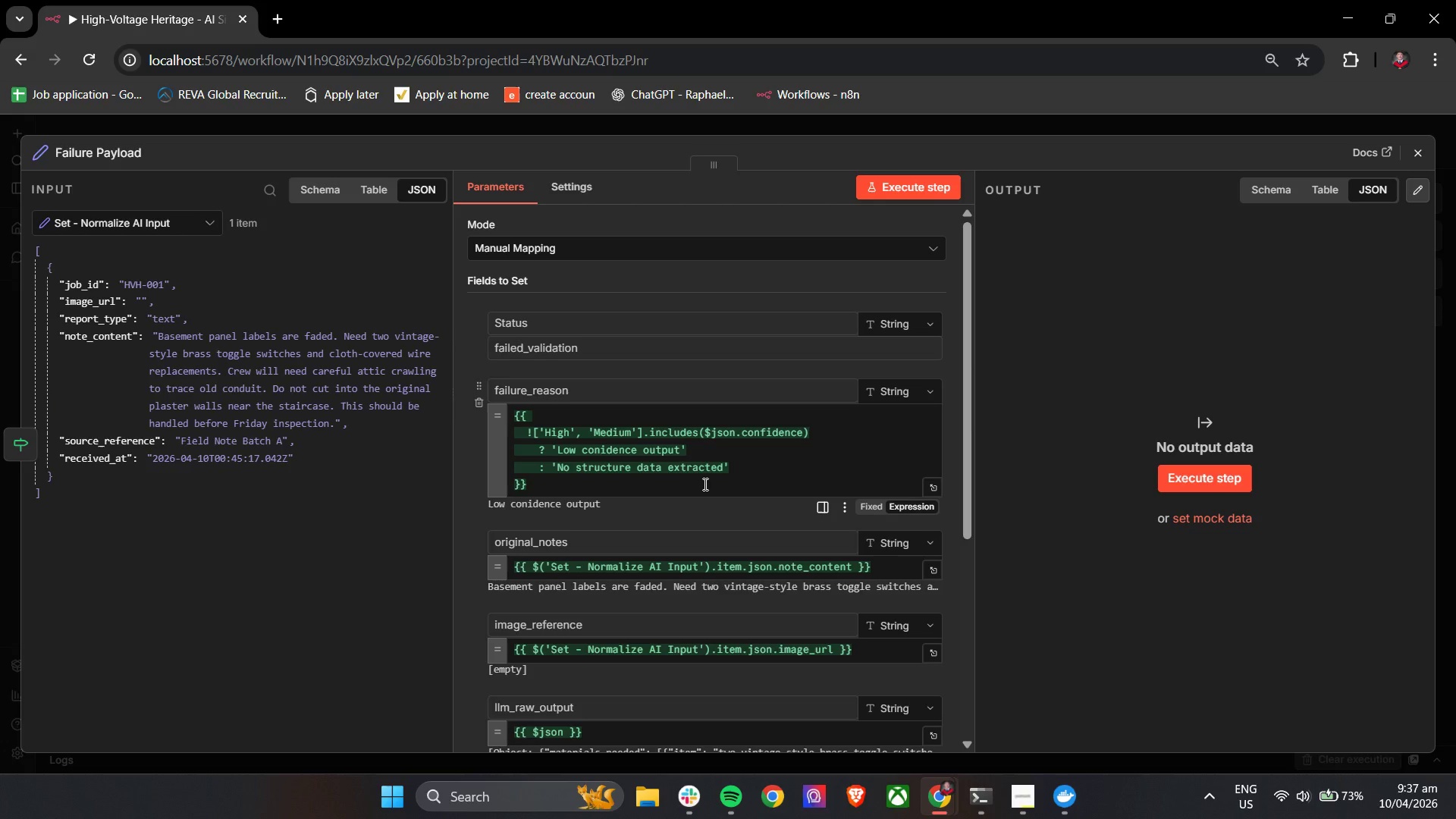 
wait(18.95)
 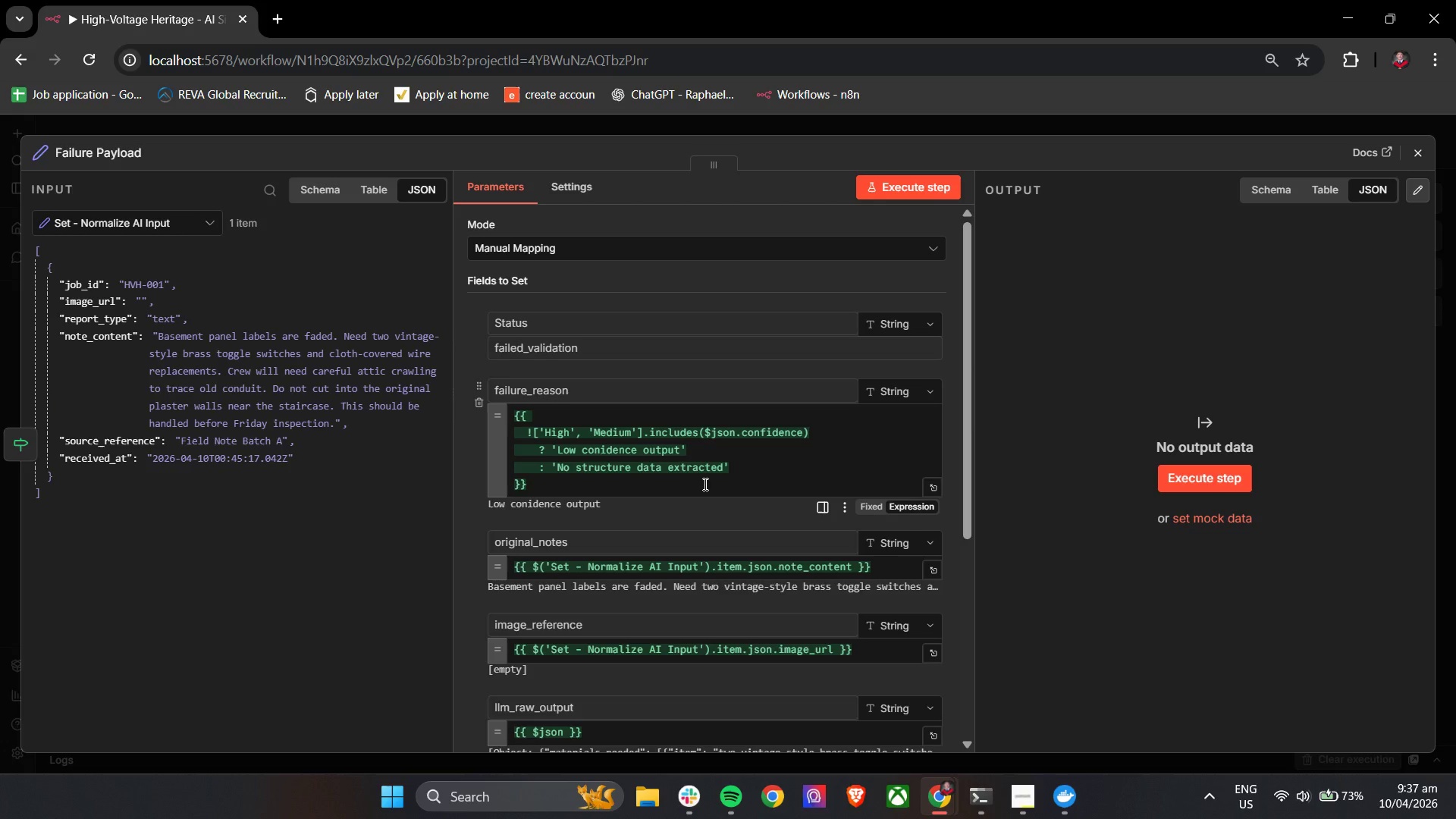 
scroll: coordinate [896, 595], scroll_direction: up, amount: 3.0
 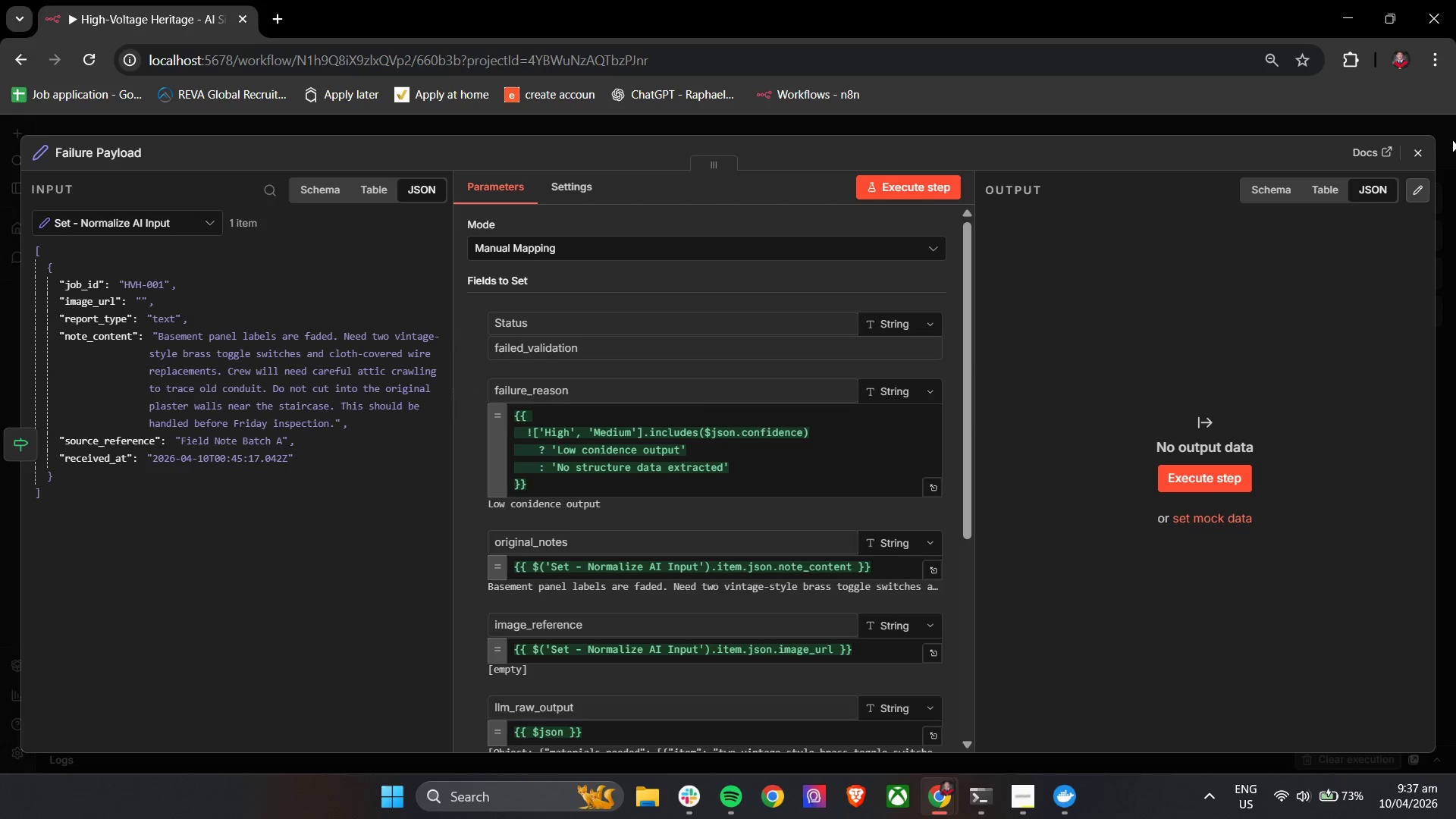 
left_click([1424, 147])
 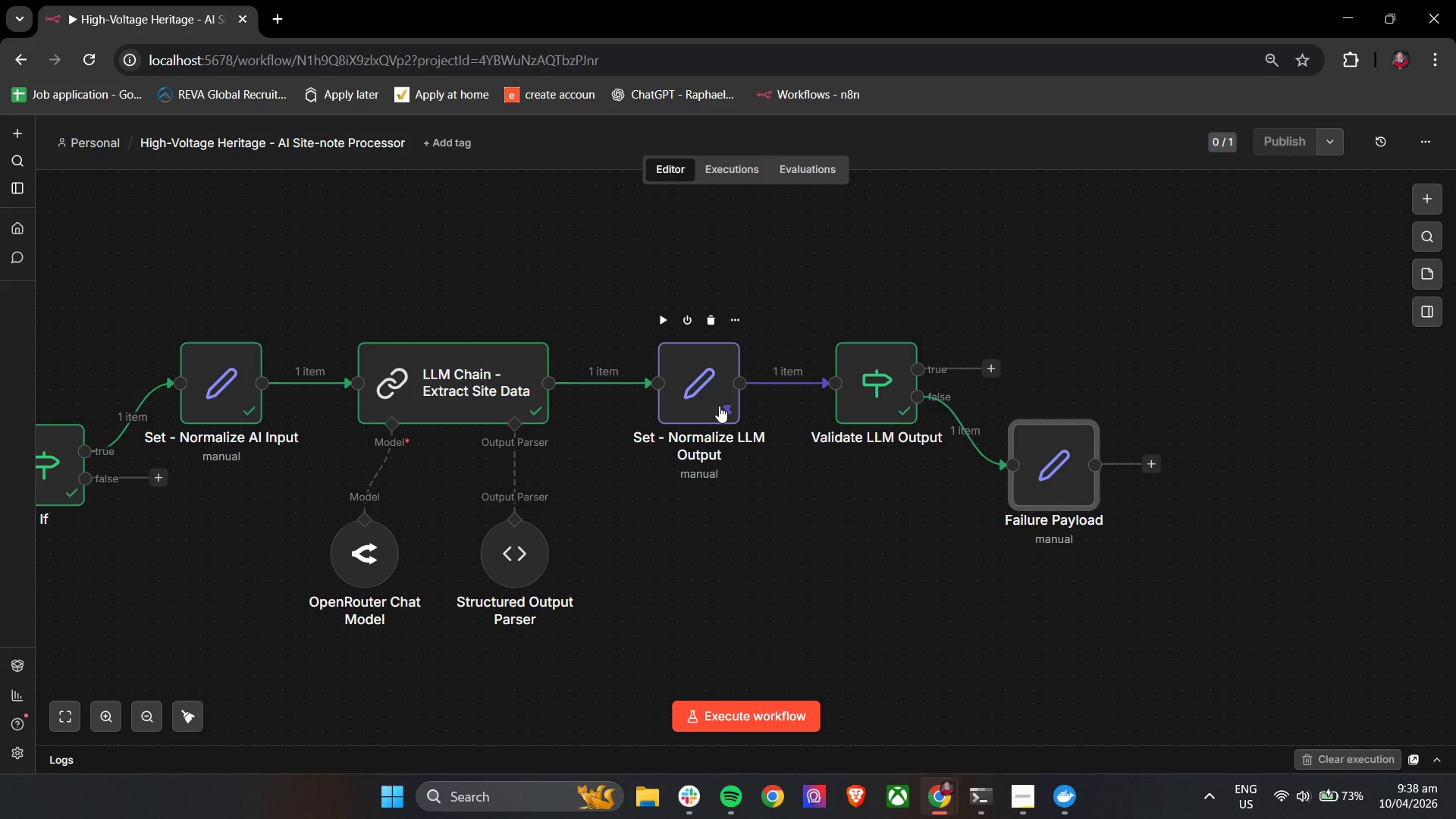 
wait(36.25)
 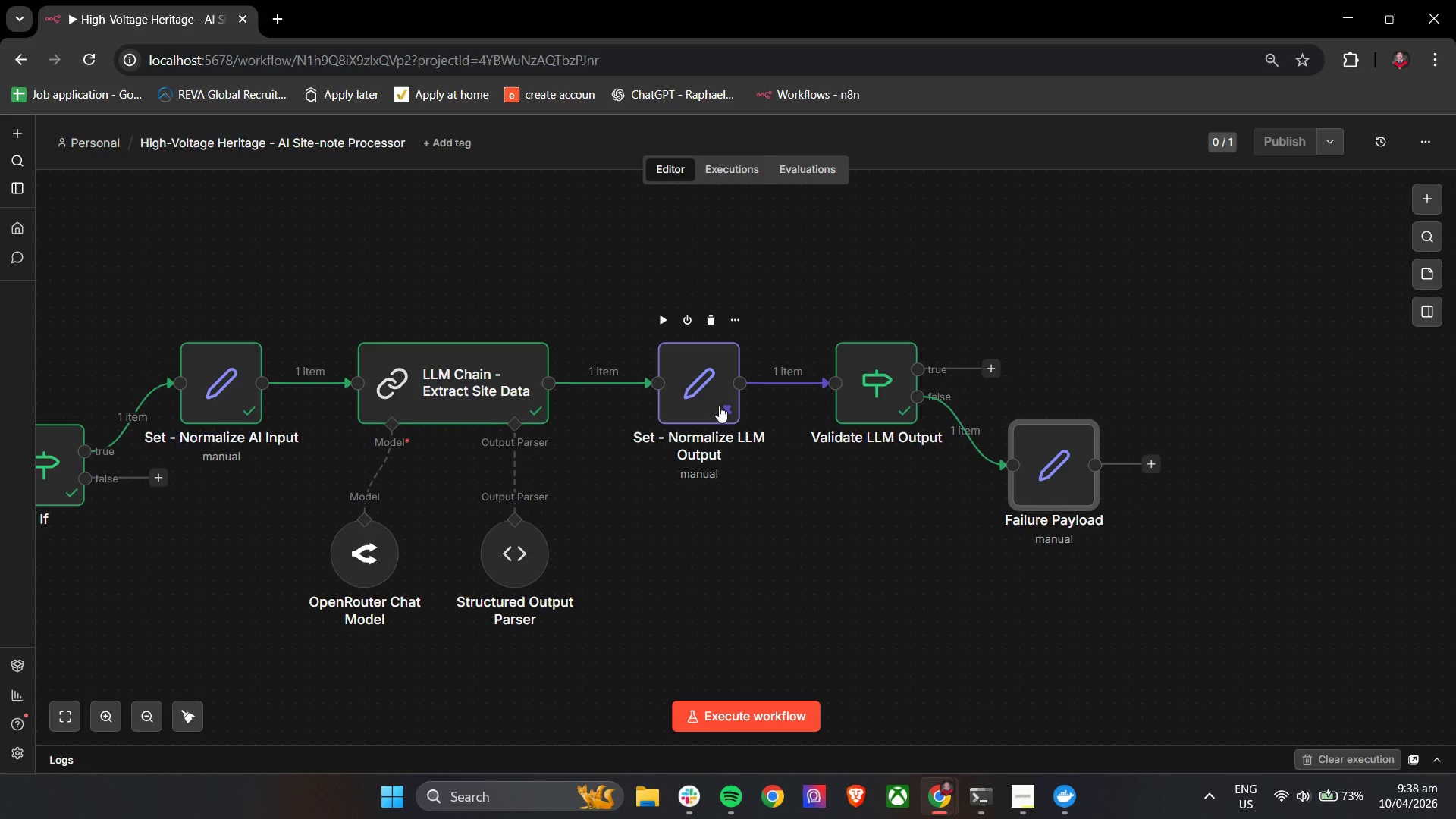 
left_click([719, 807])
 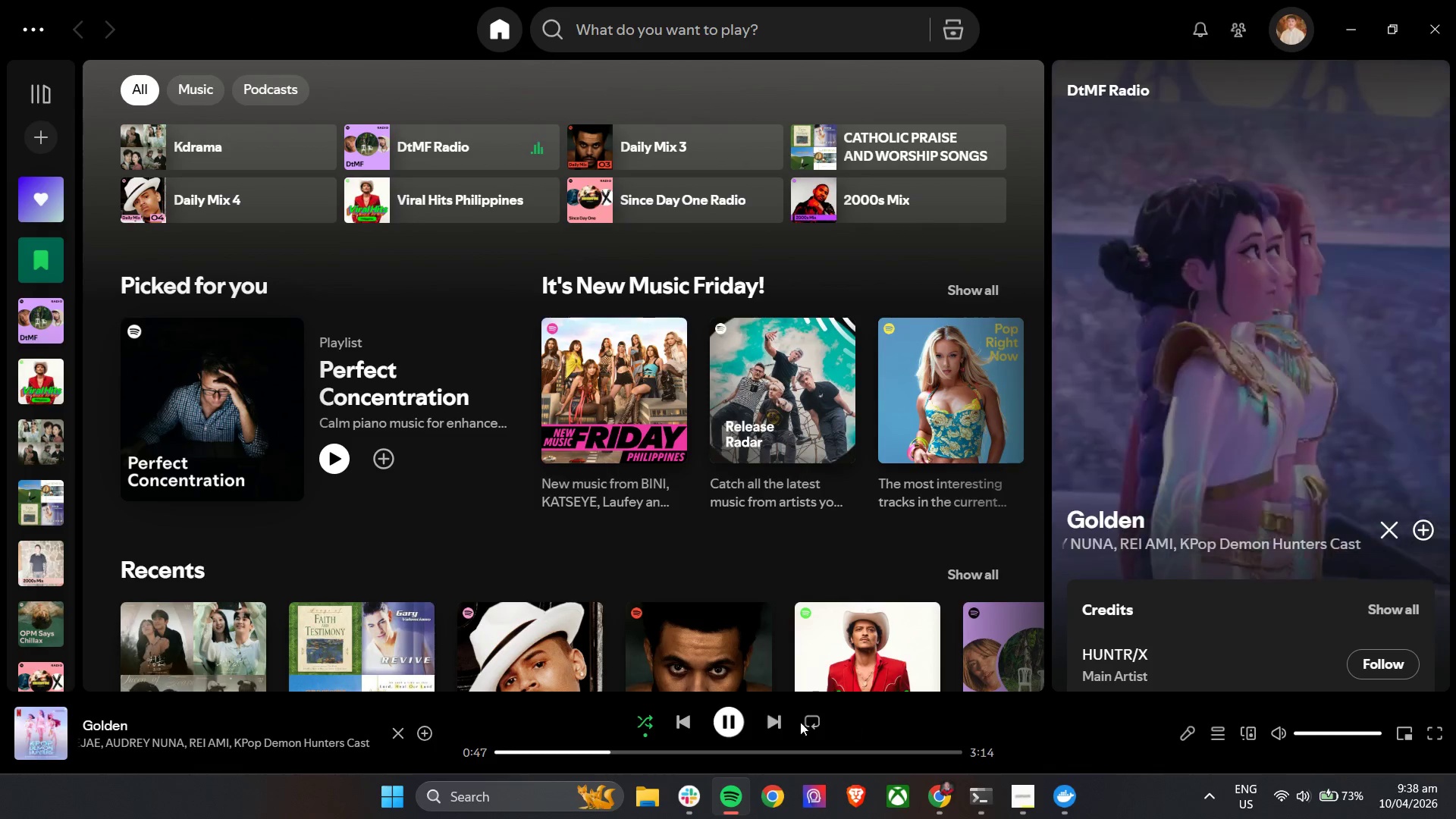 
left_click([775, 725])
 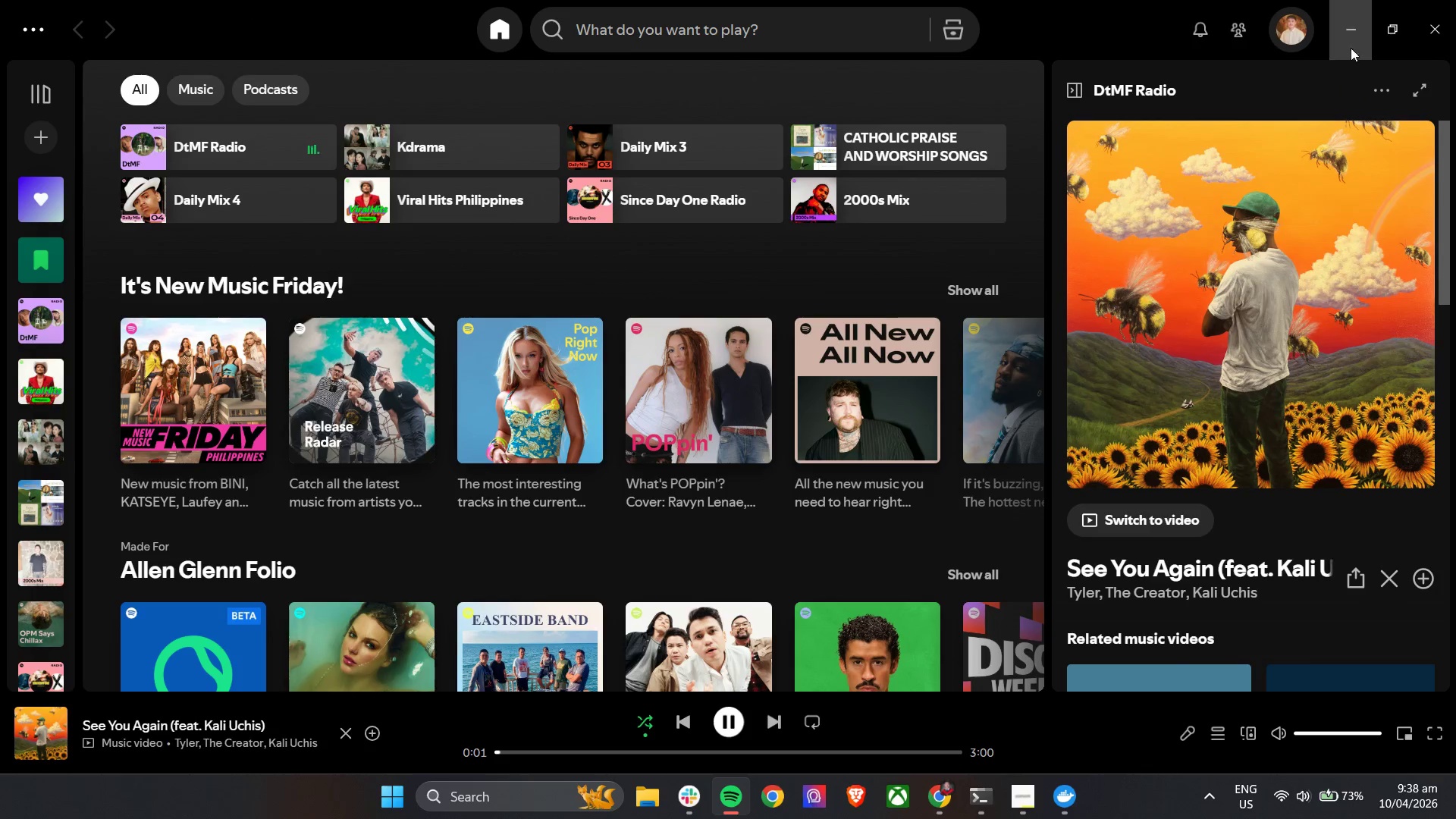 
left_click([1343, 32])
 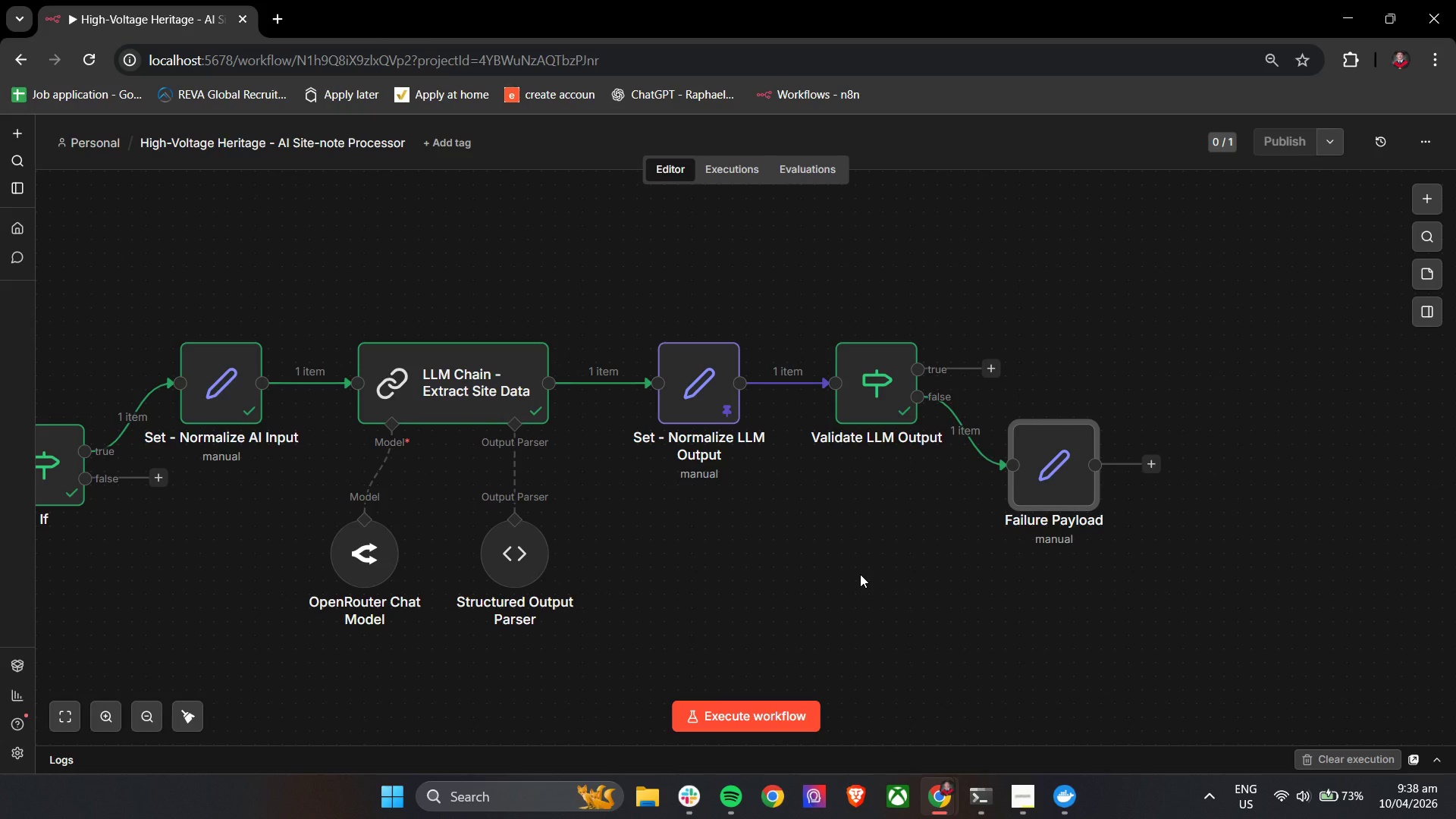 
wait(12.77)
 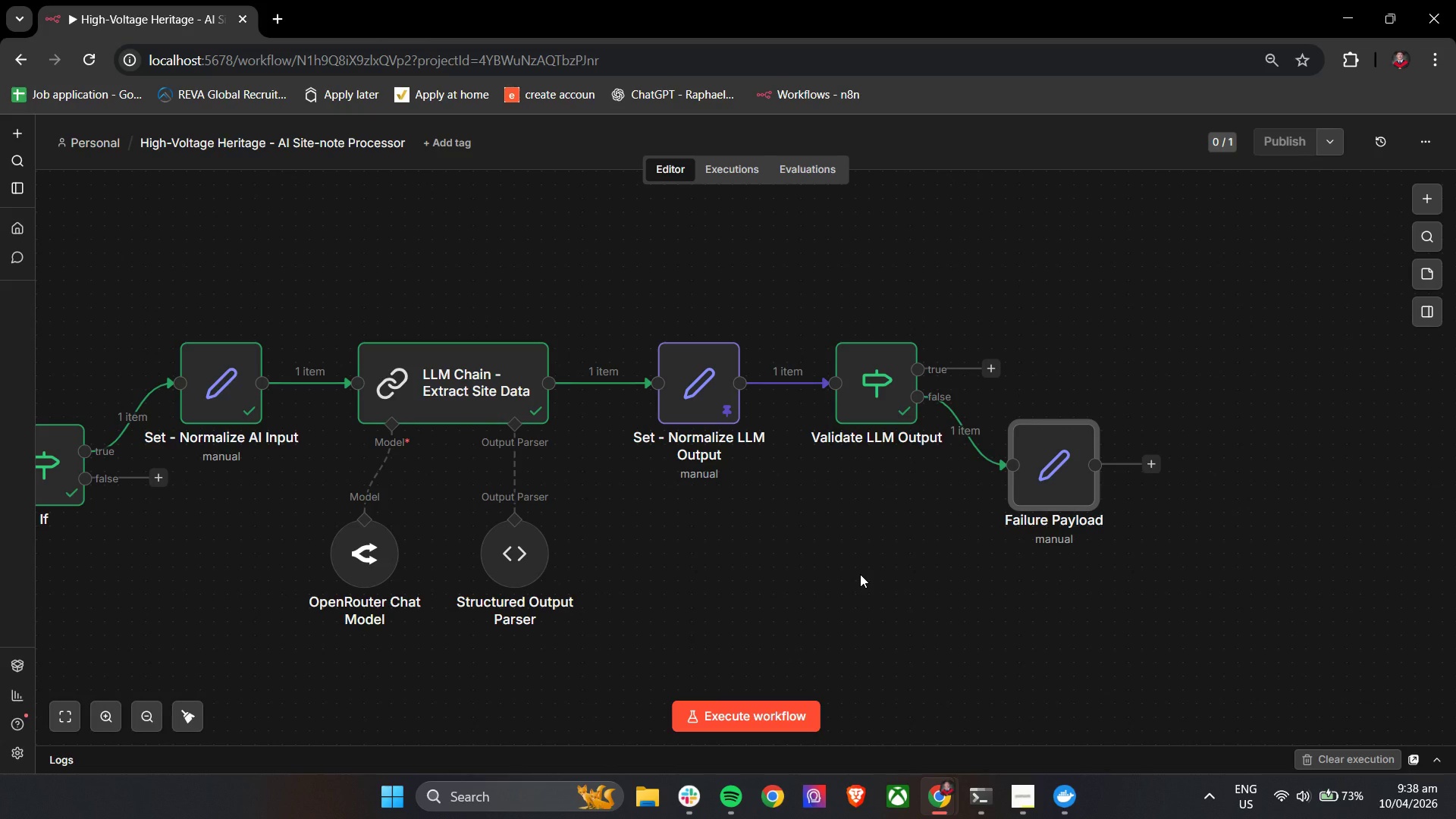 
scroll: coordinate [860, 574], scroll_direction: down, amount: 4.0
 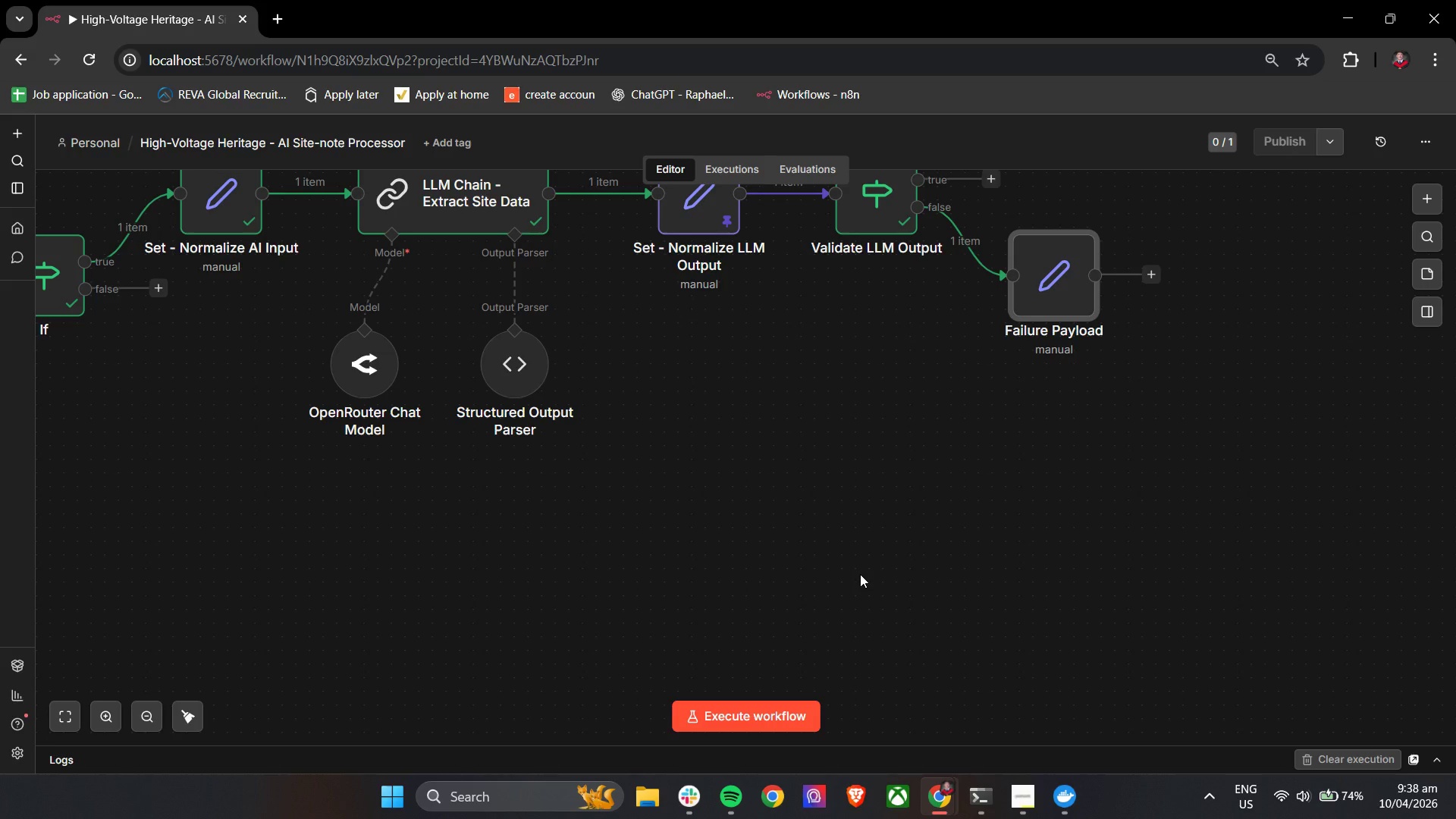 
wait(26.65)
 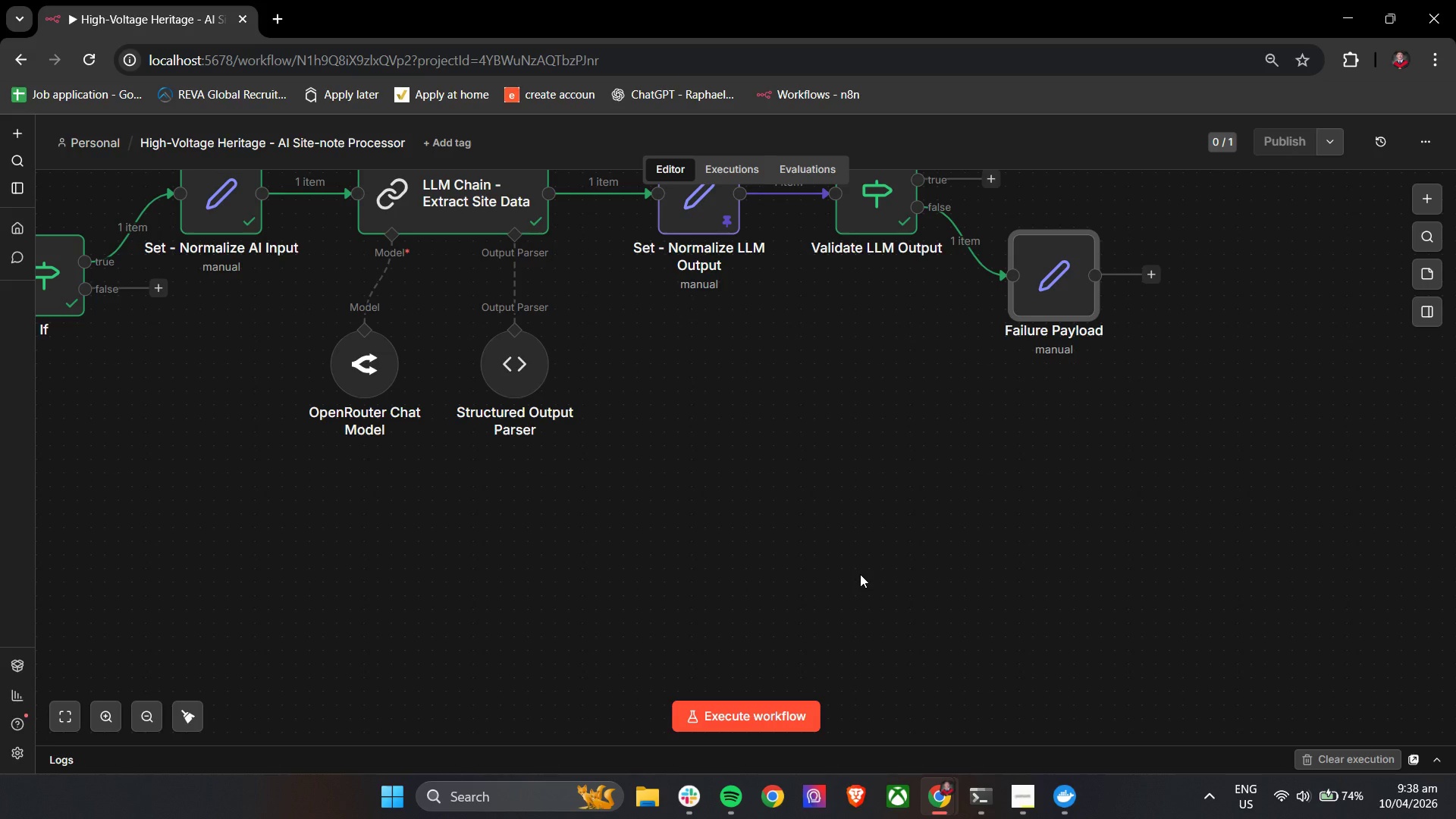 
double_click([679, 196])
 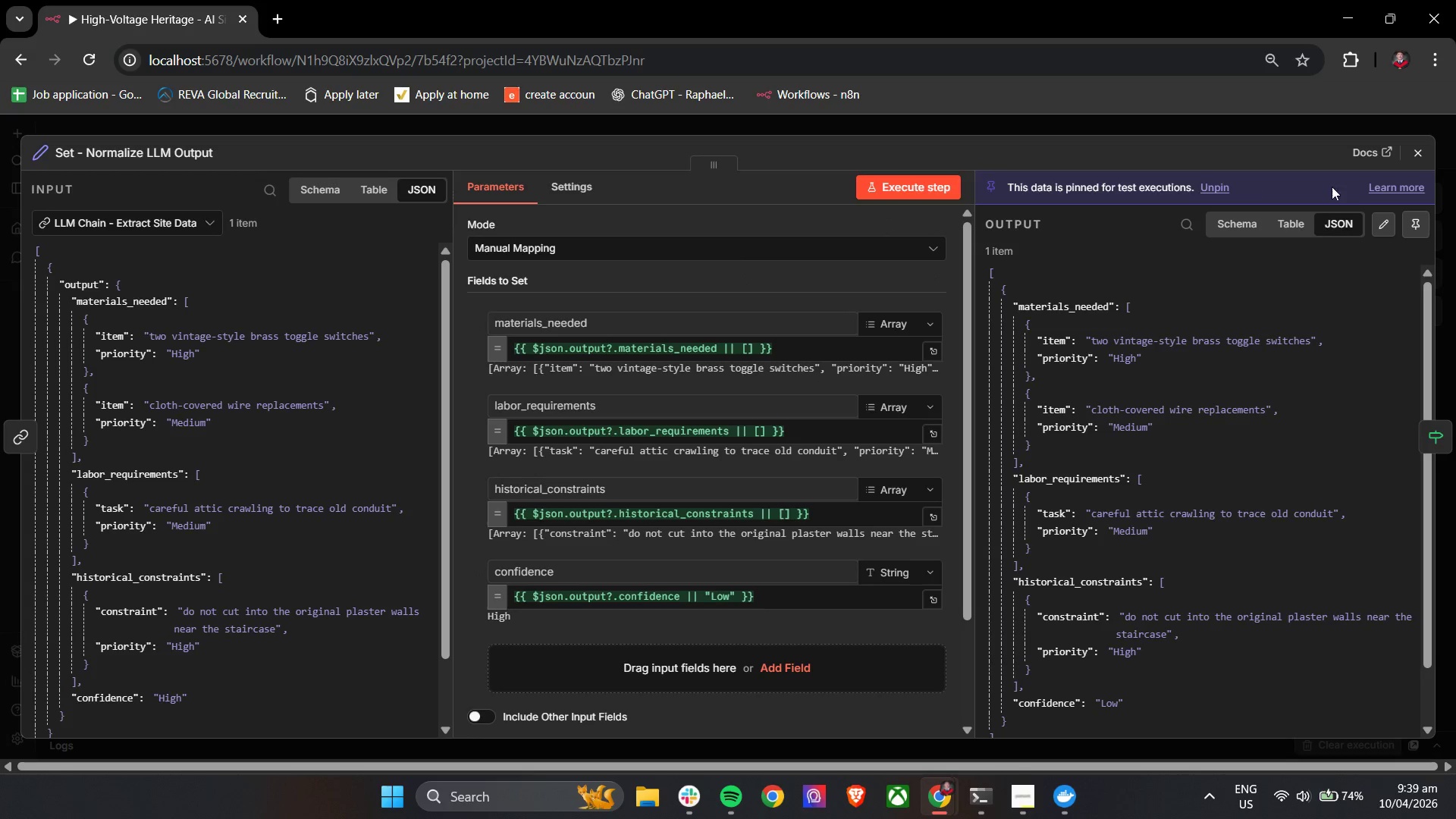 
left_click([642, 529])
 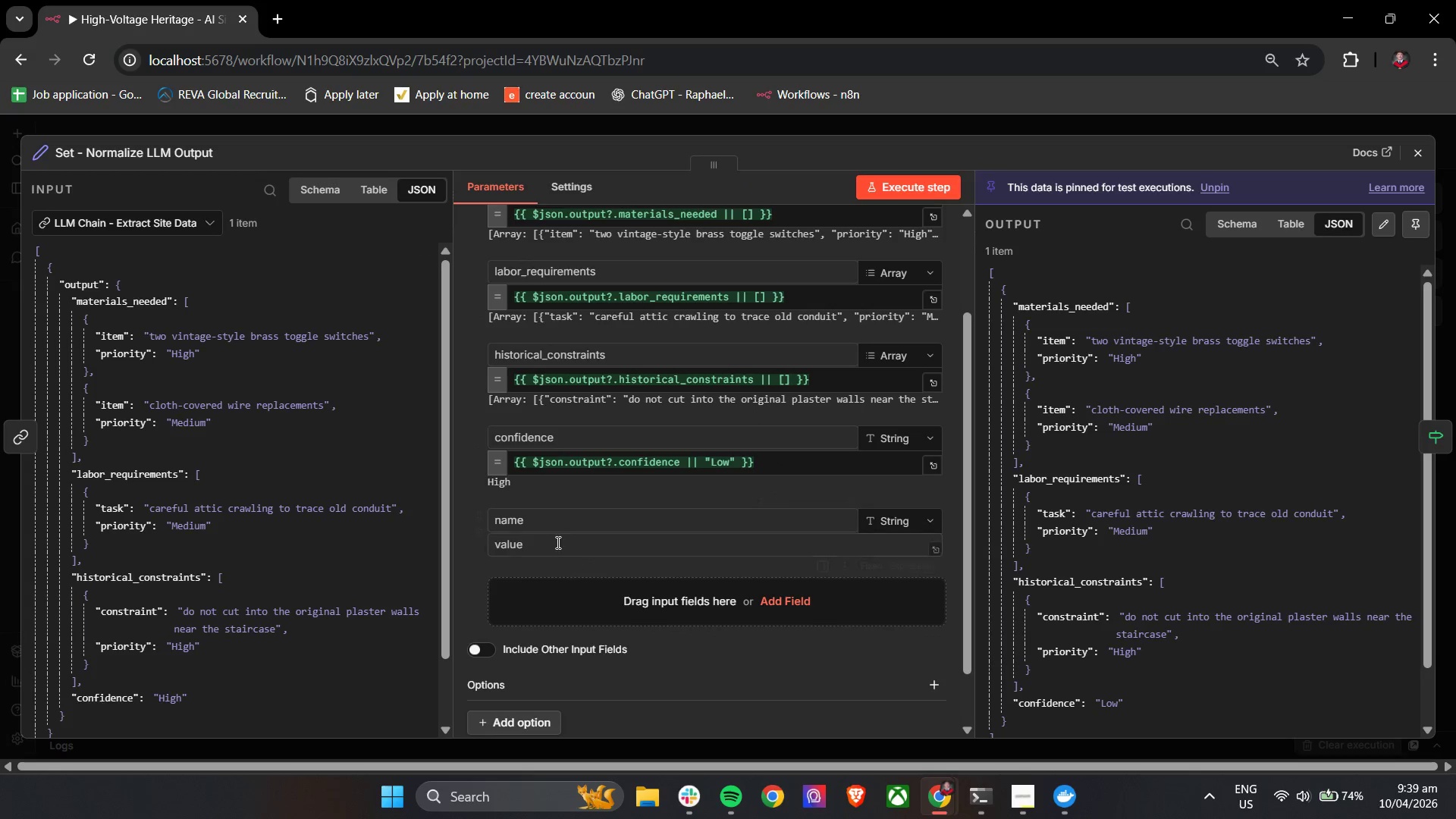 
scroll: coordinate [606, 592], scroll_direction: down, amount: 2.0
 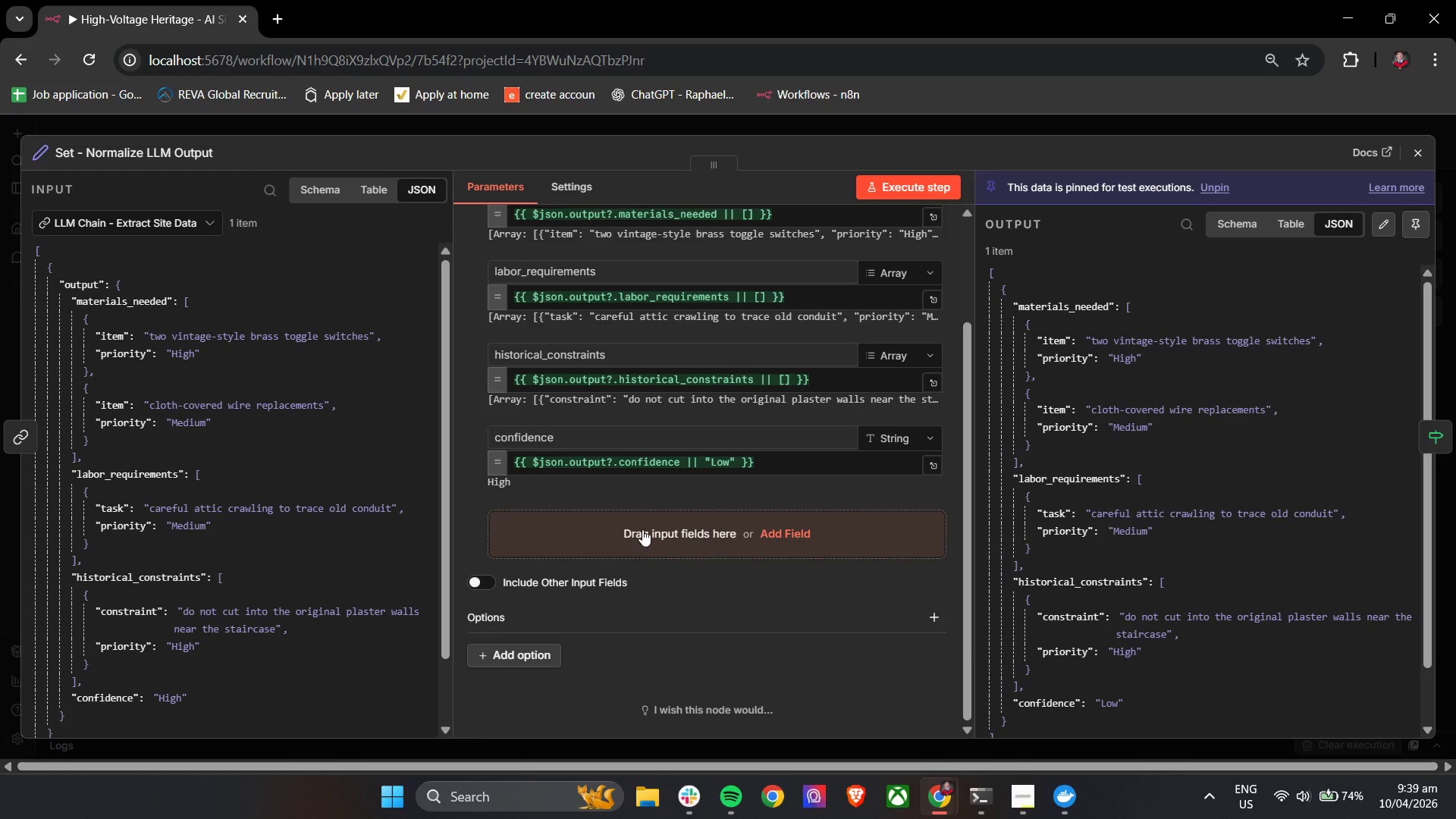 
left_click([551, 519])
 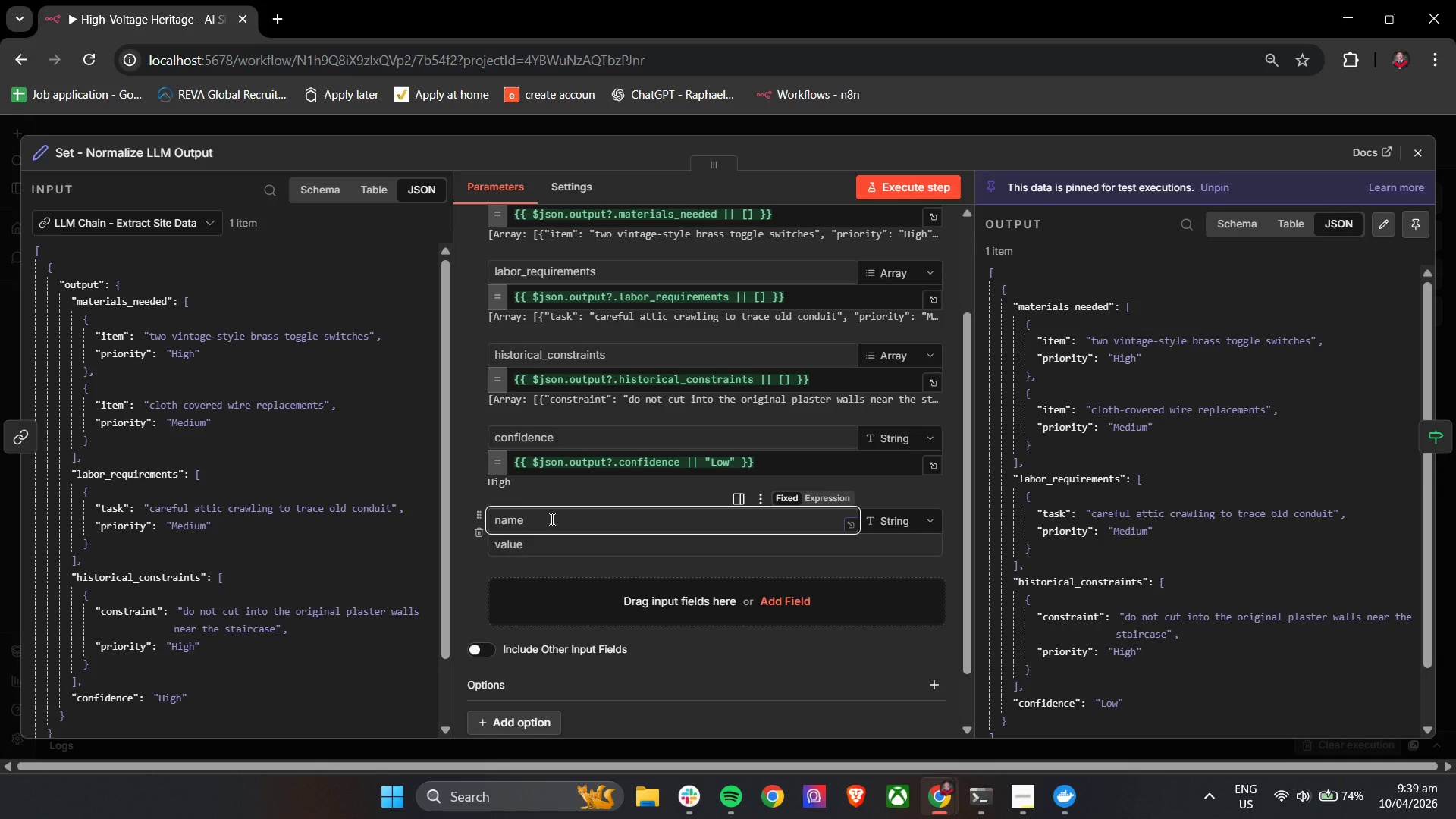 
wait(5.42)
 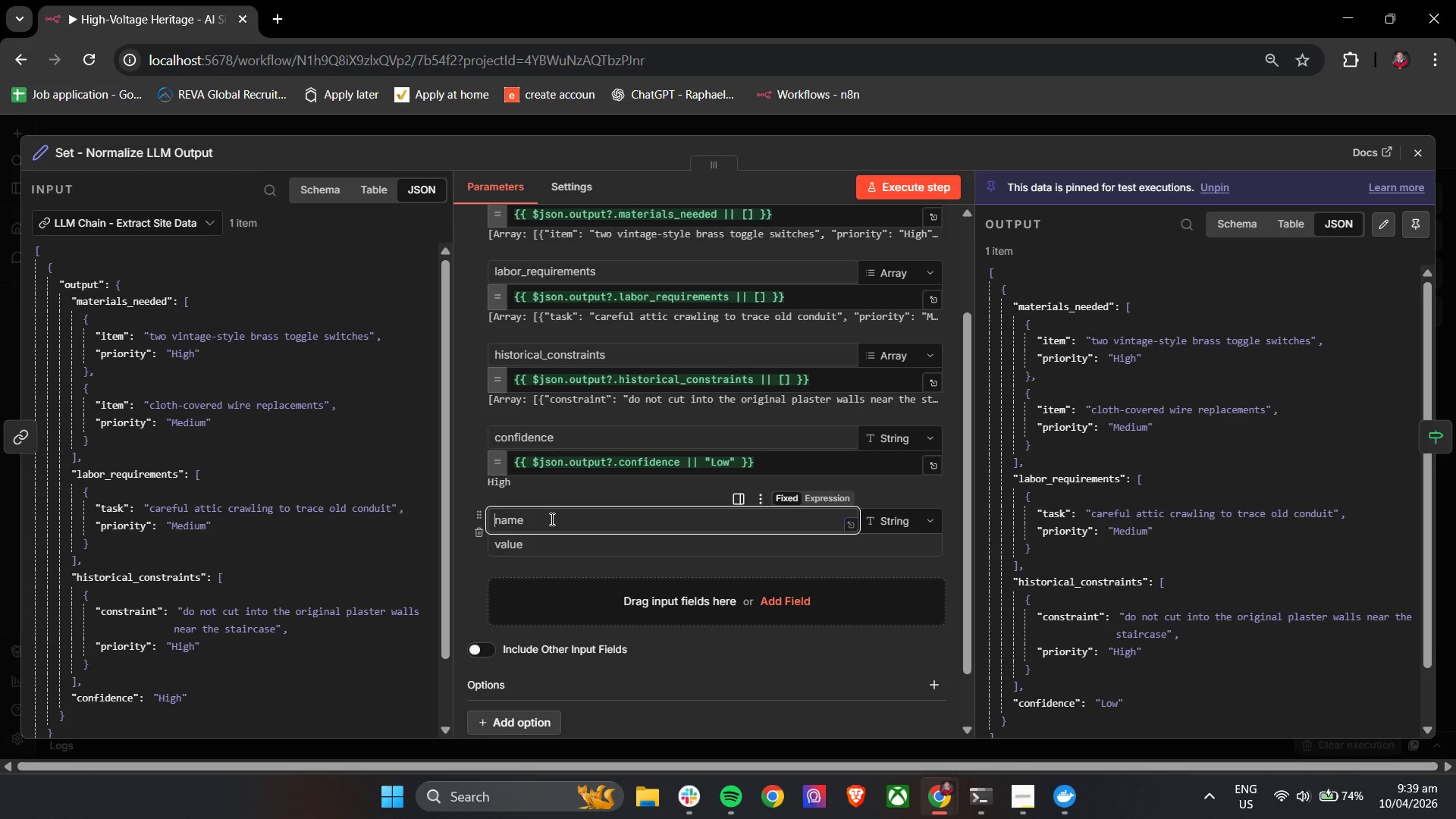 
type(orinal)
key(Backspace)
key(Backspace)
key(Backspace)
type(ginal_notes:)
key(Backspace)
 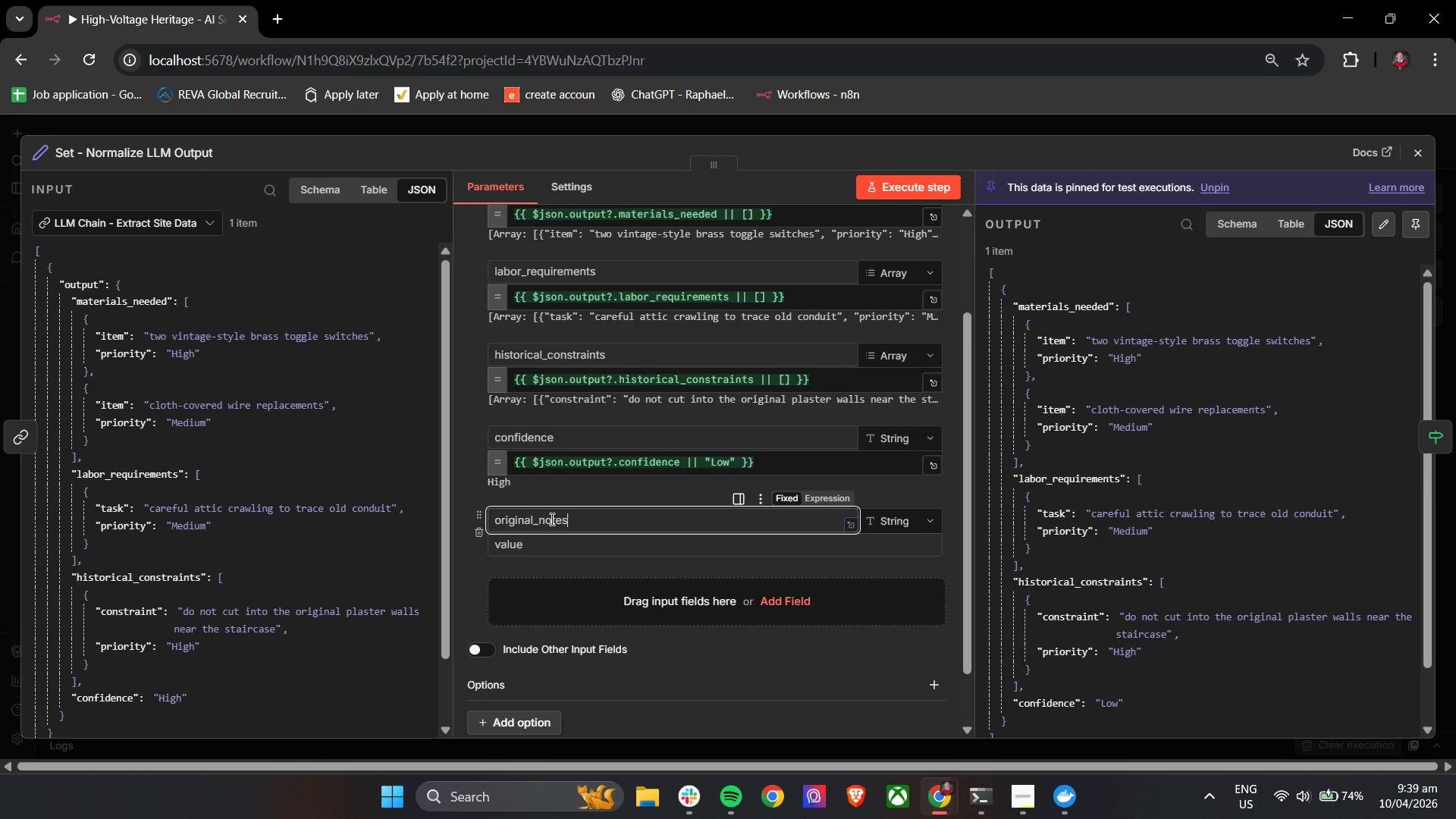 
left_click([545, 545])
 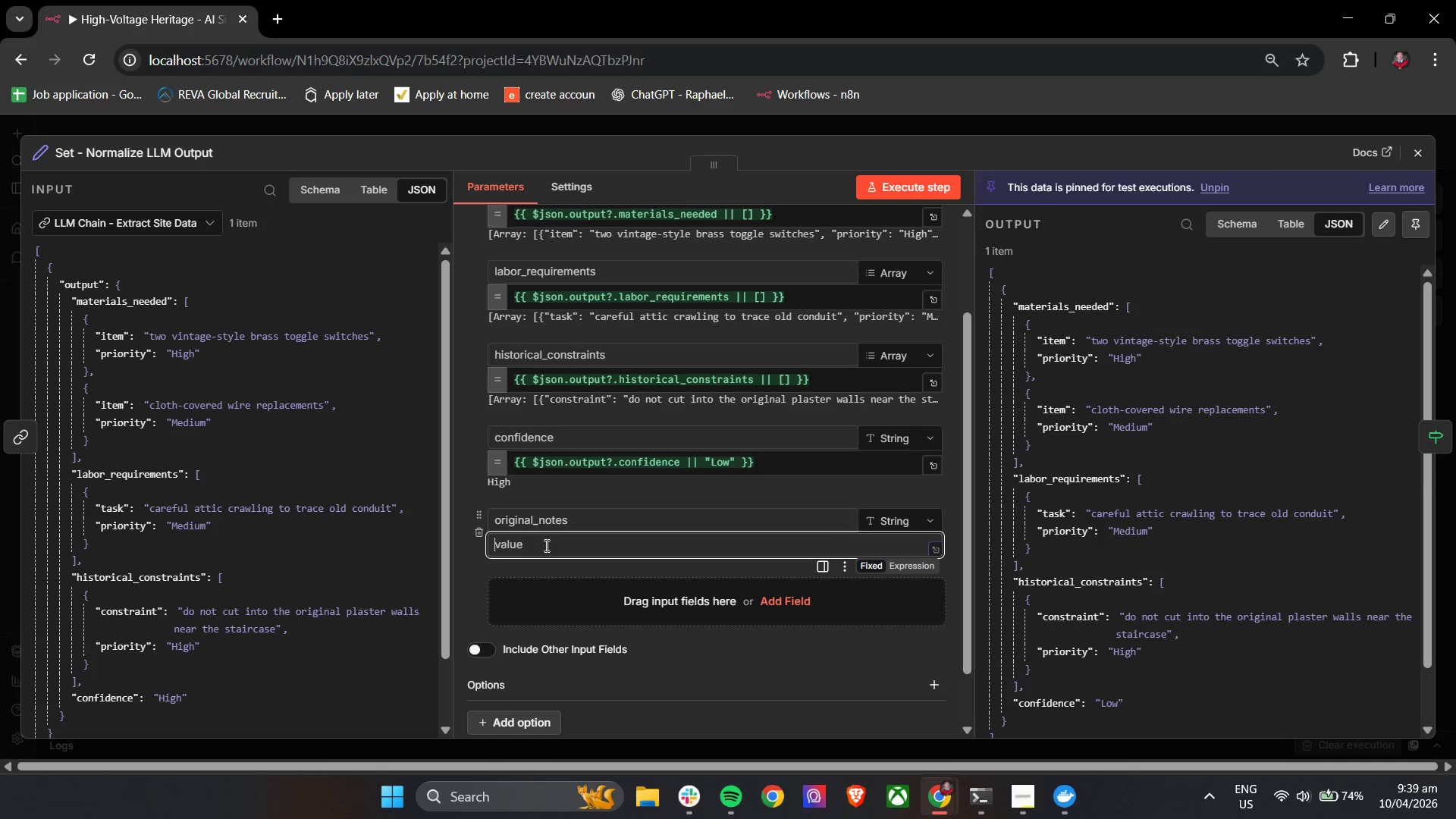 
key(Shift+BracketLeft)
 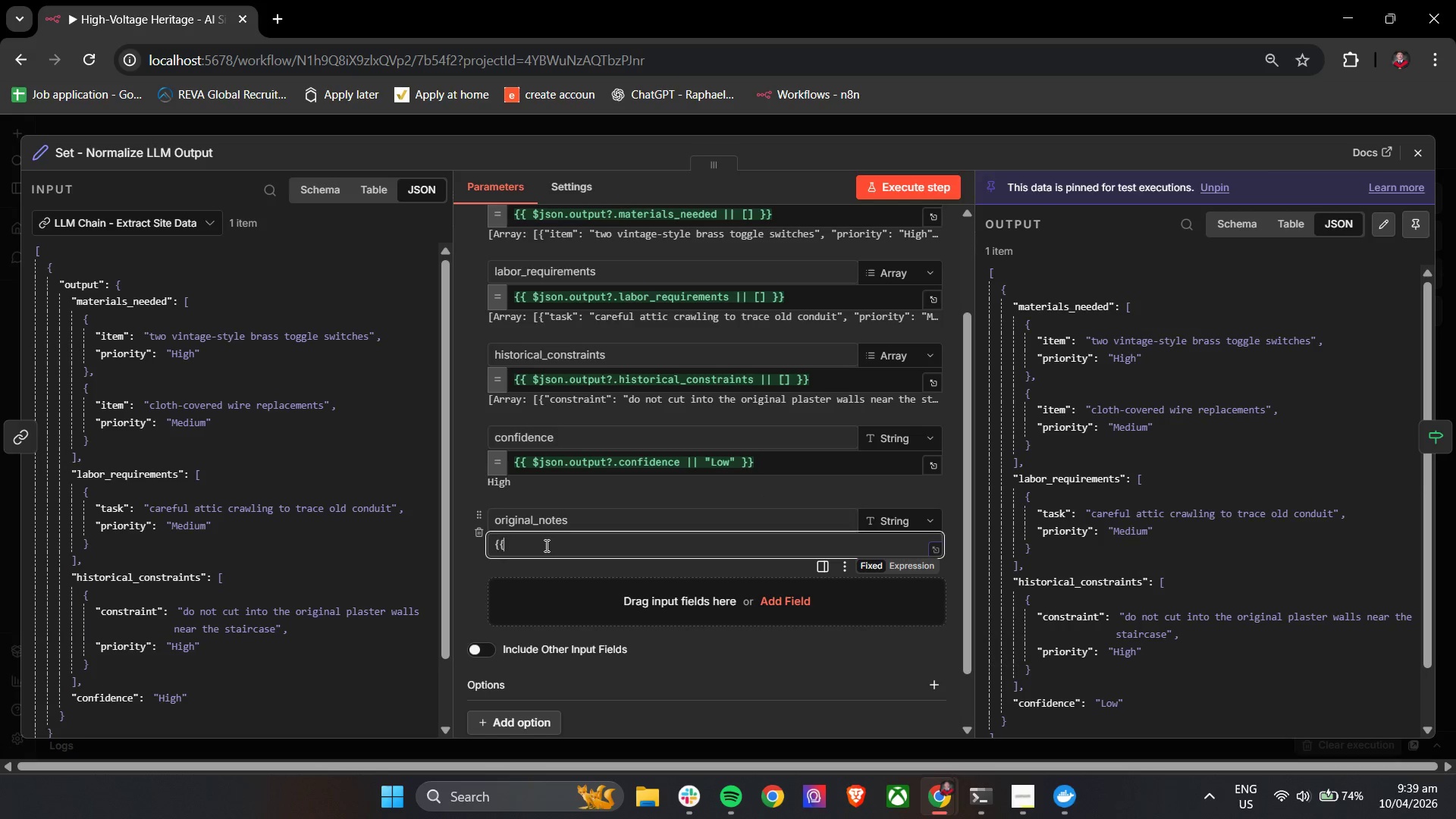 
key(Shift+BracketLeft)
 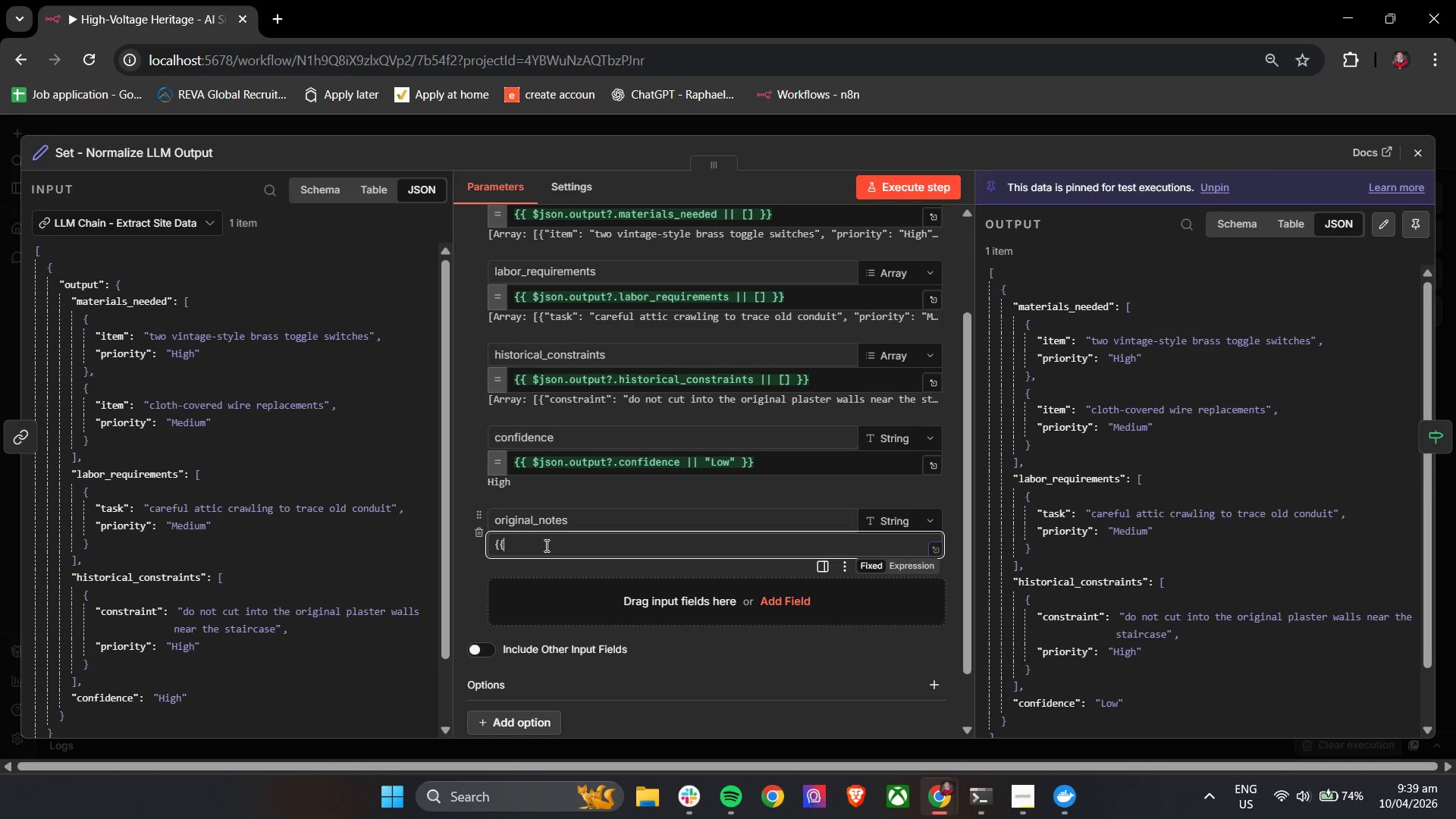 
key(Space)
 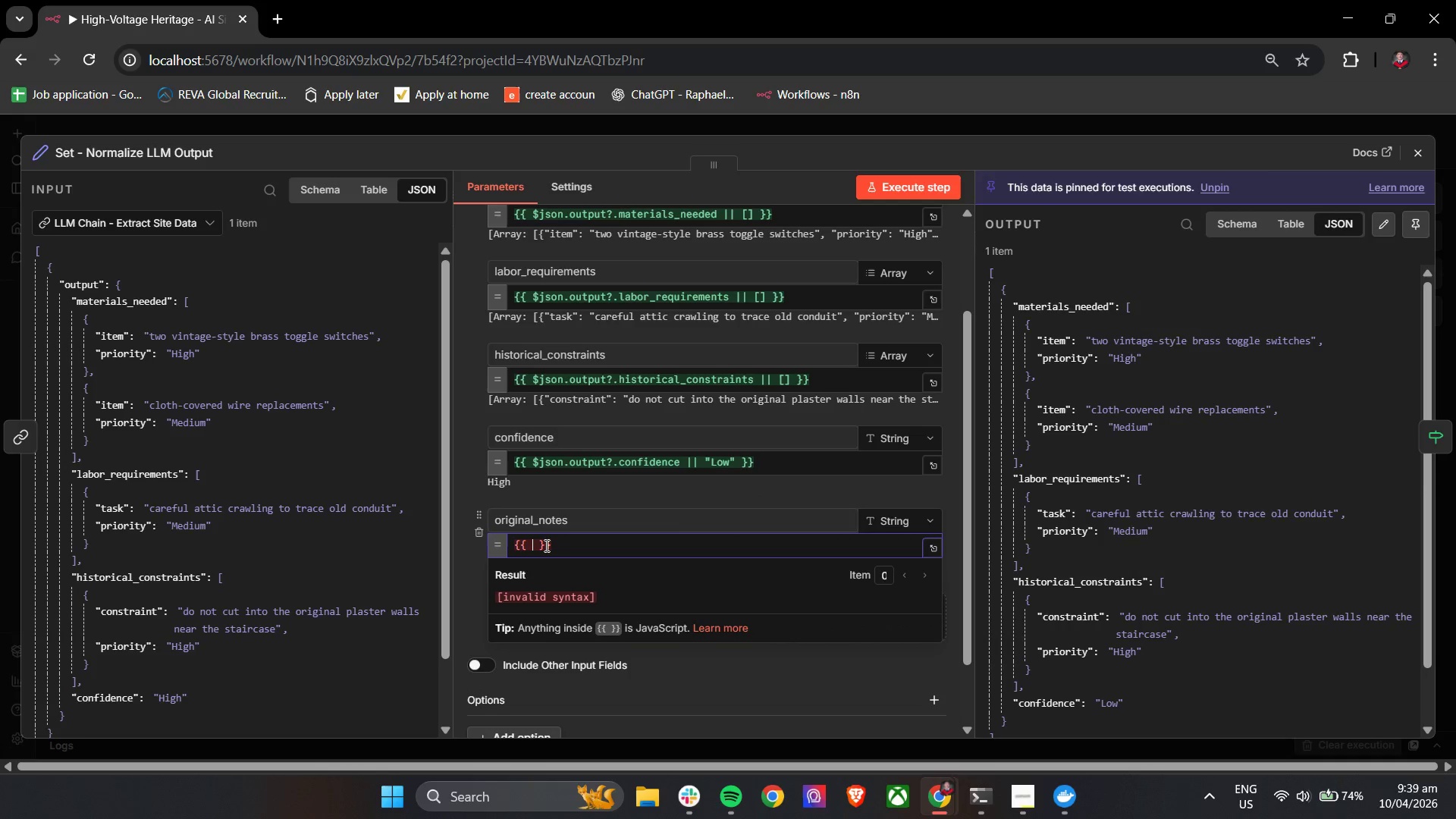 
key(Shift+4)
 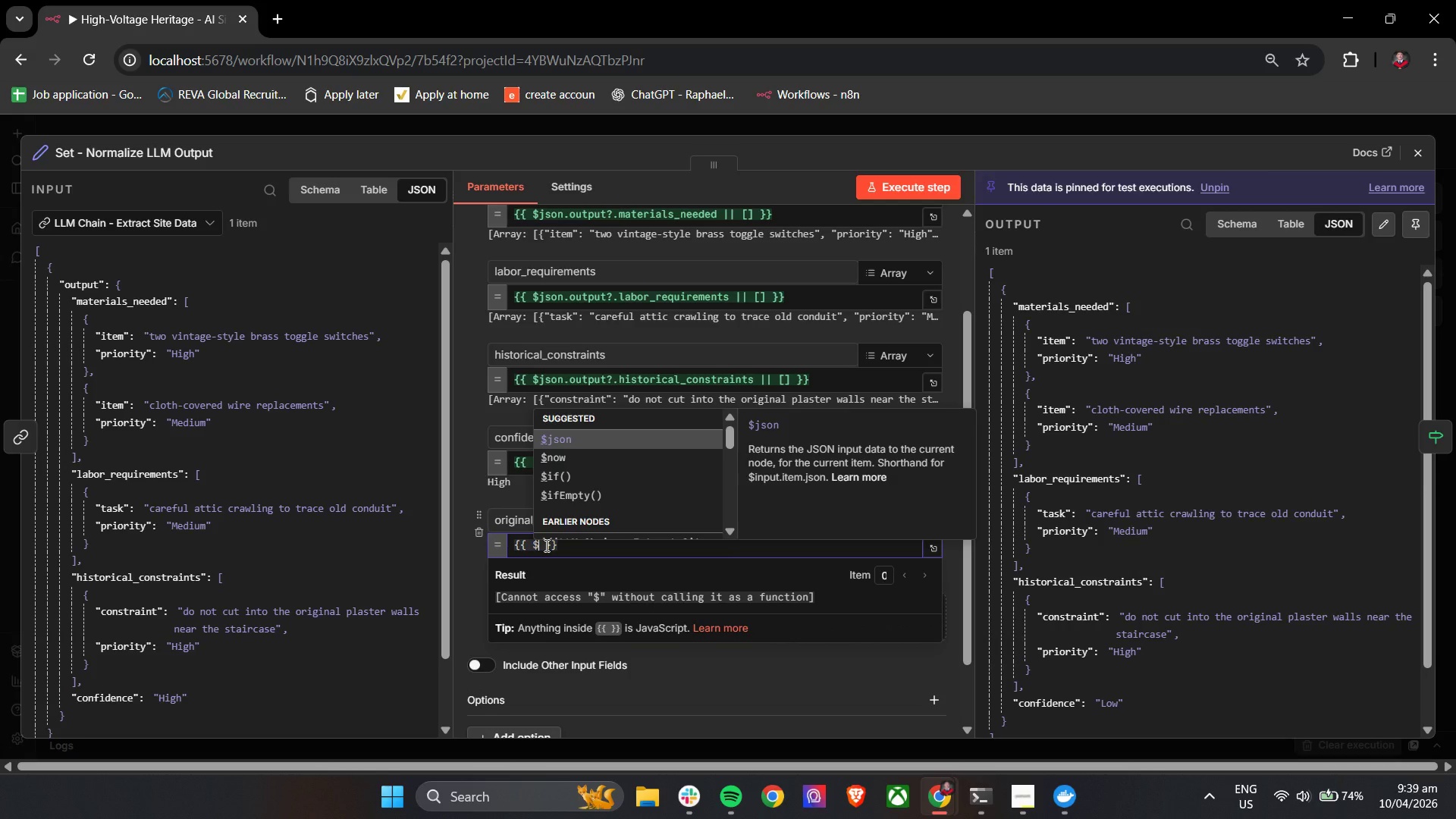 
key(Enter)
 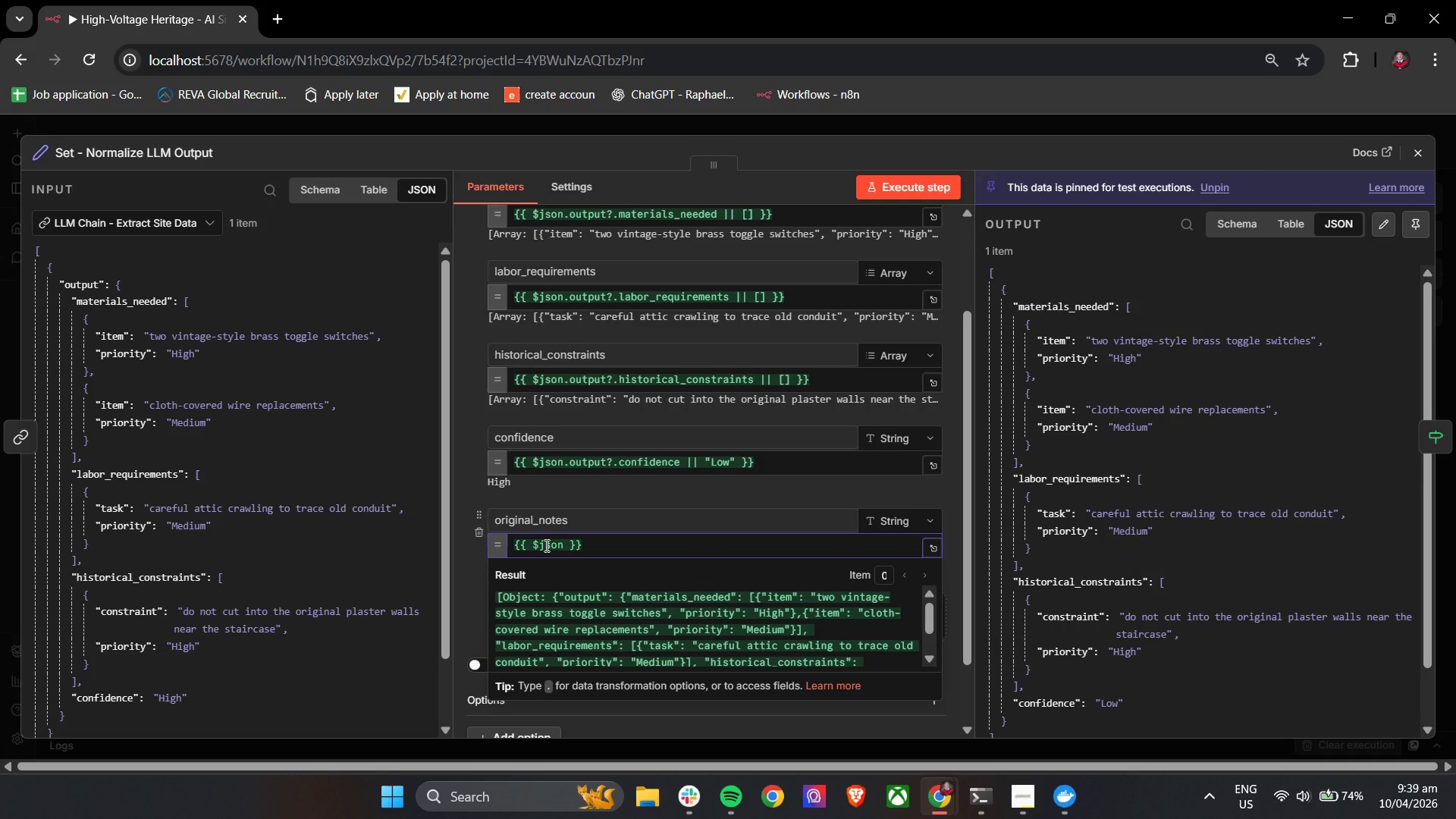 
type(.note_content)
 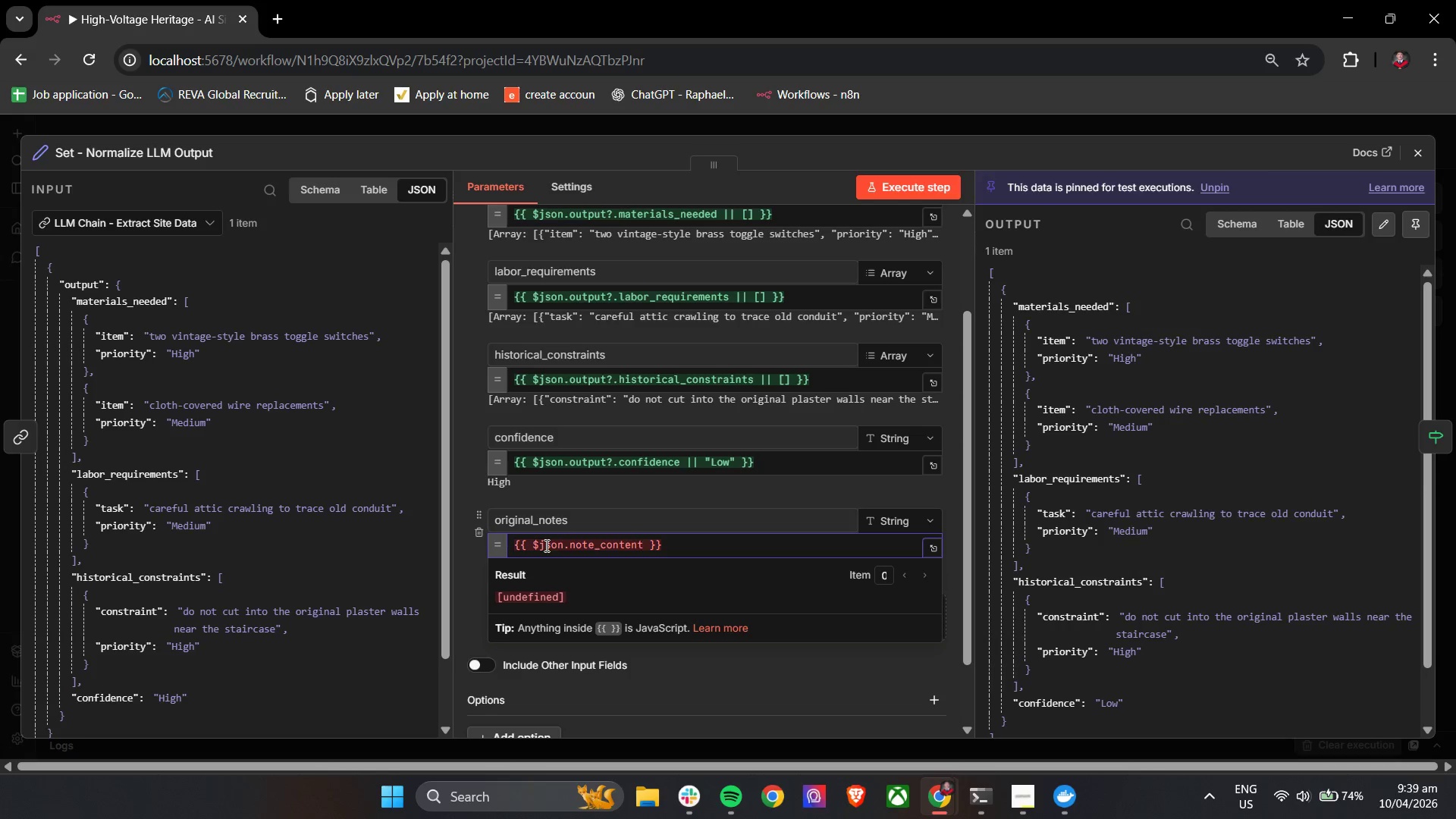 
left_click([463, 557])
 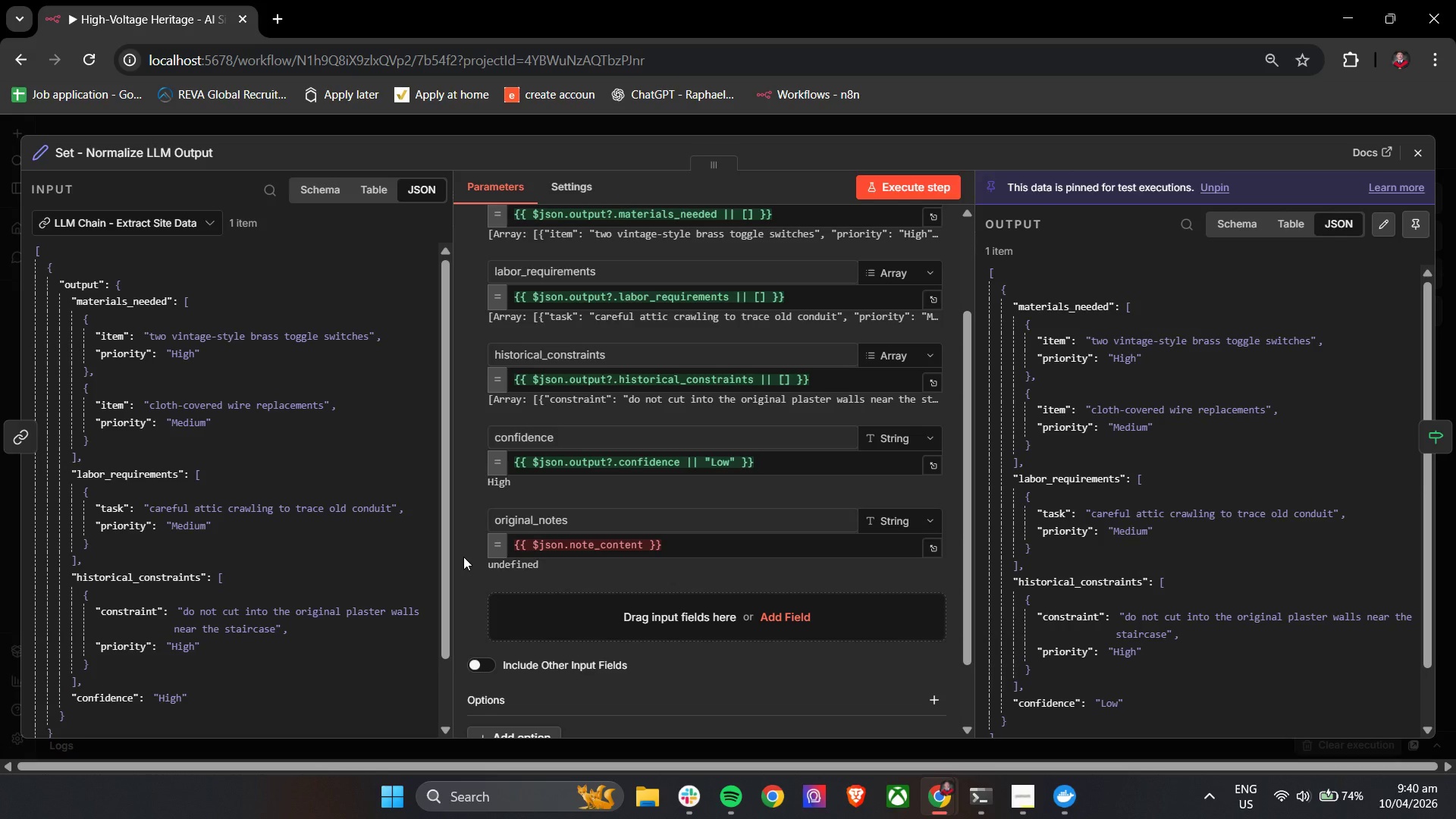 
wait(33.69)
 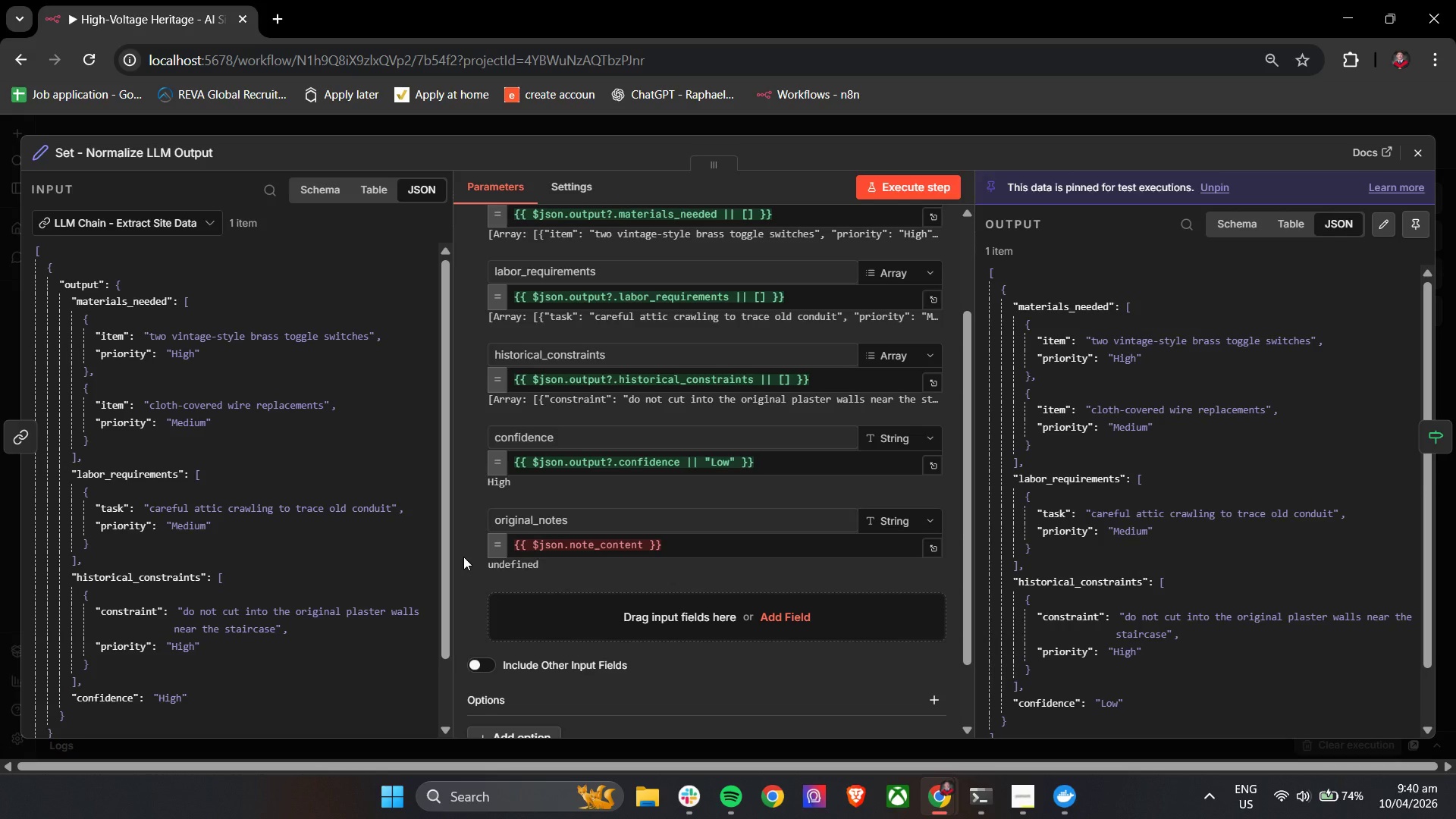 
left_click([1420, 152])
 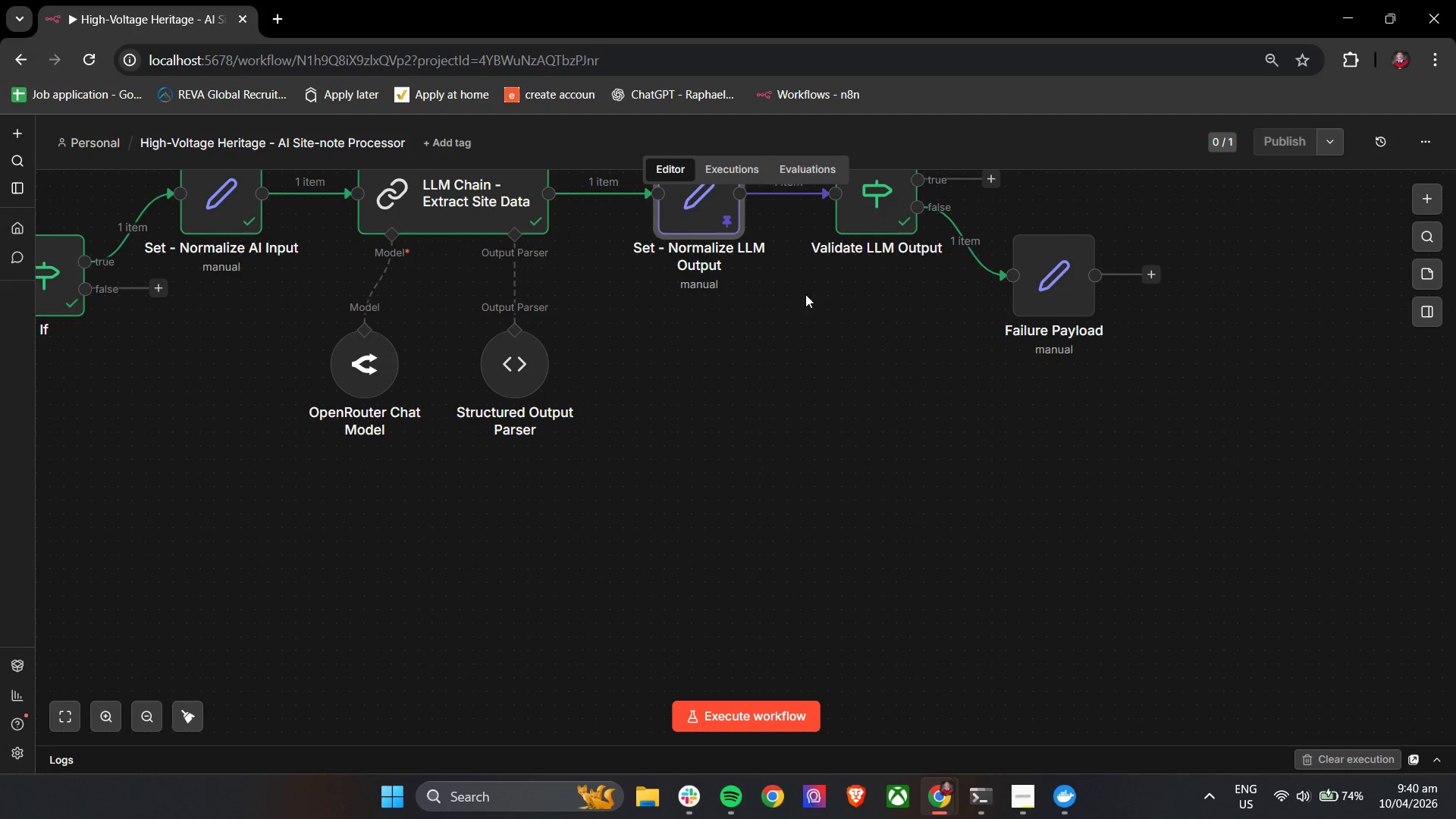 
left_click([460, 312])
 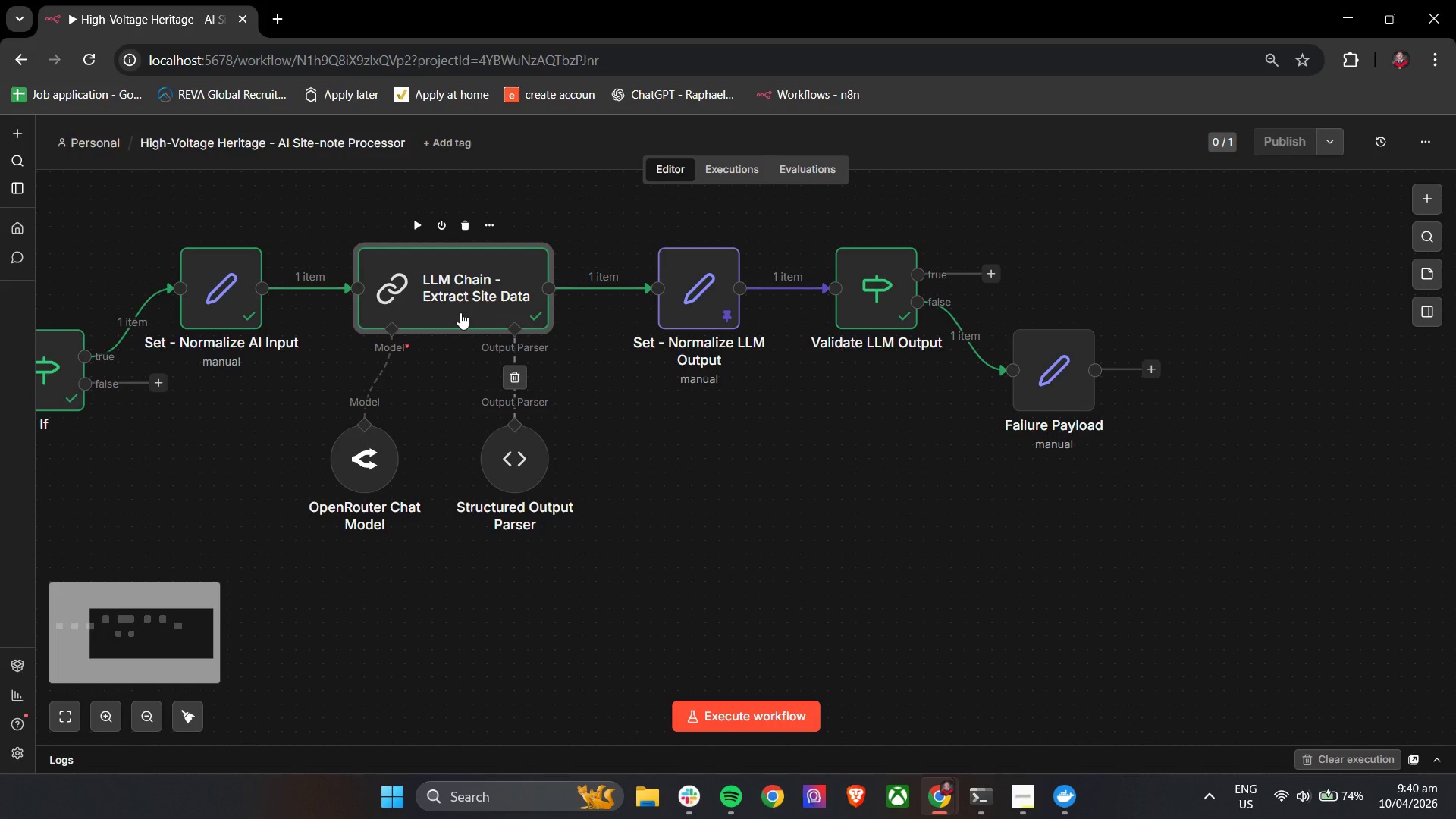 
scroll: coordinate [717, 401], scroll_direction: up, amount: 2.0
 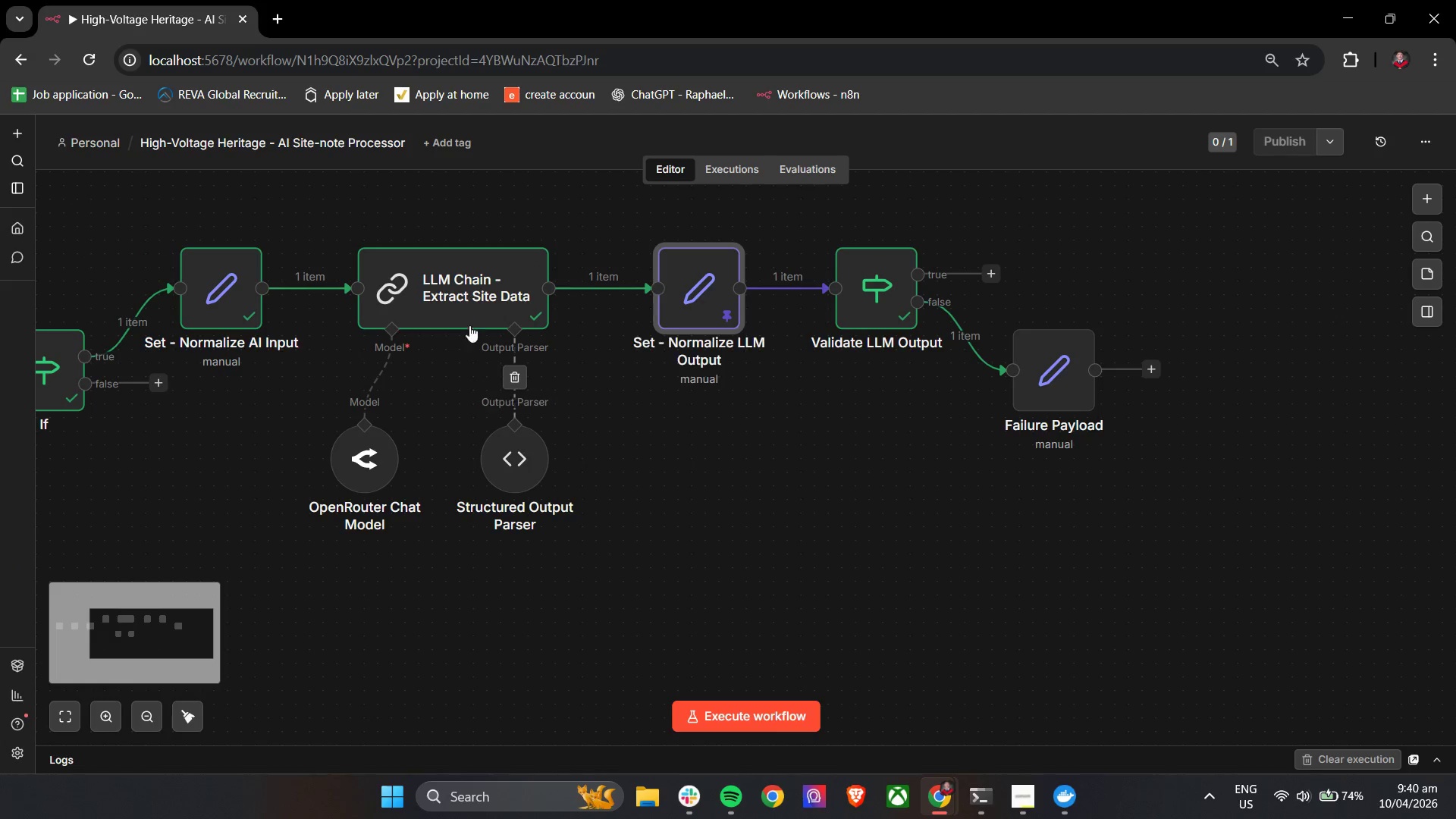 
double_click([460, 312])
 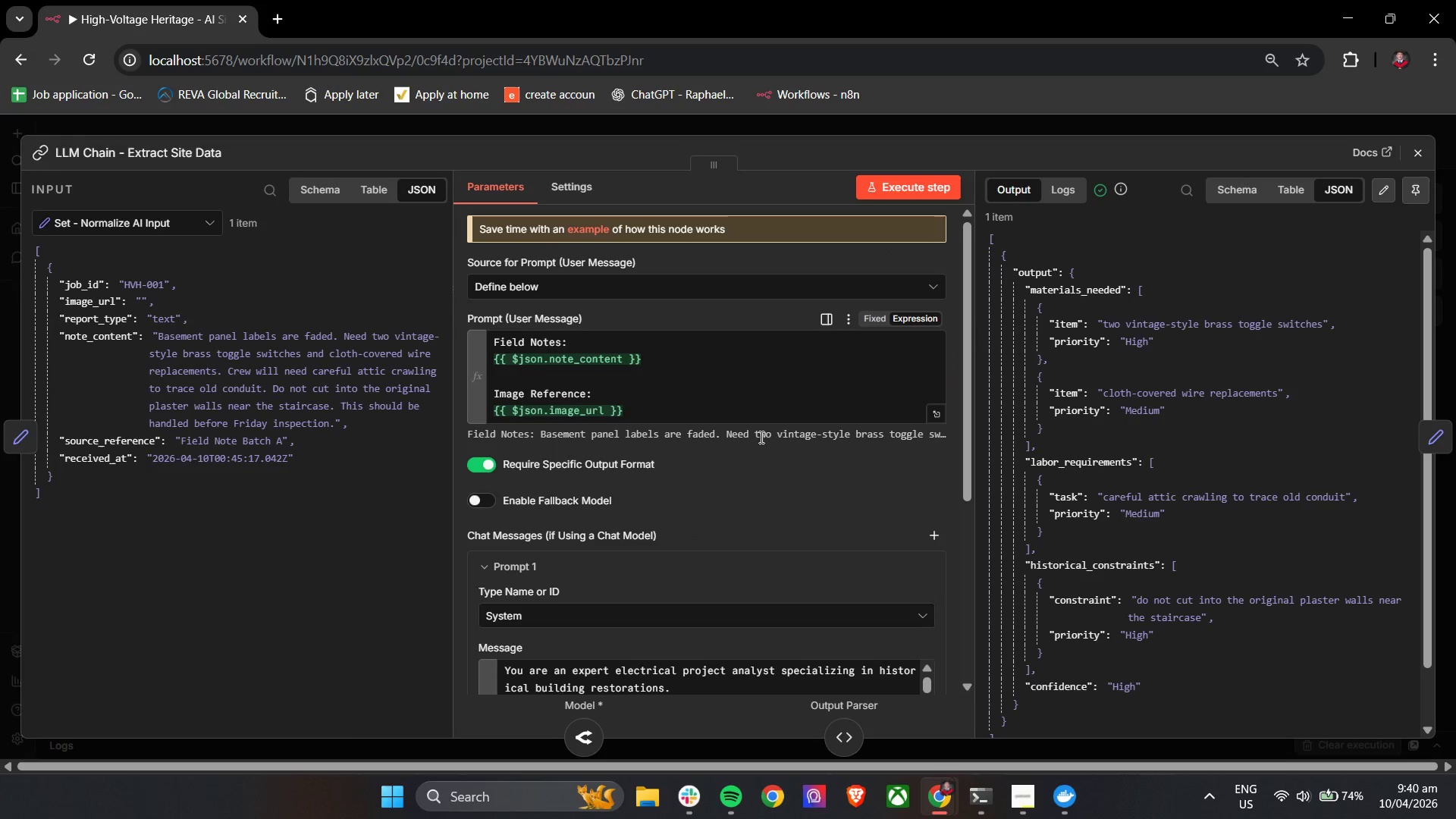 
scroll: coordinate [824, 510], scroll_direction: down, amount: 5.0
 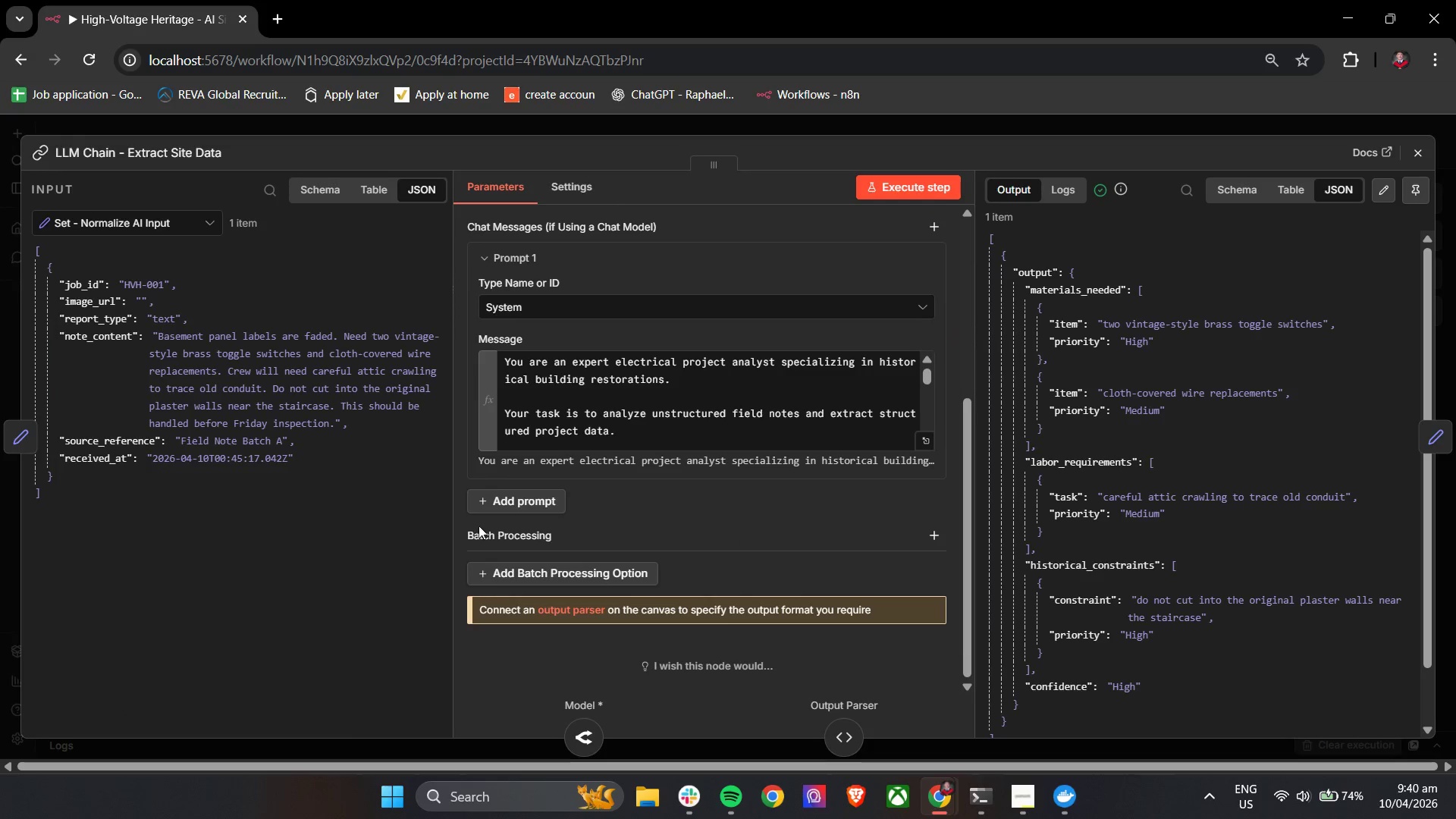 
left_click([570, 569])
 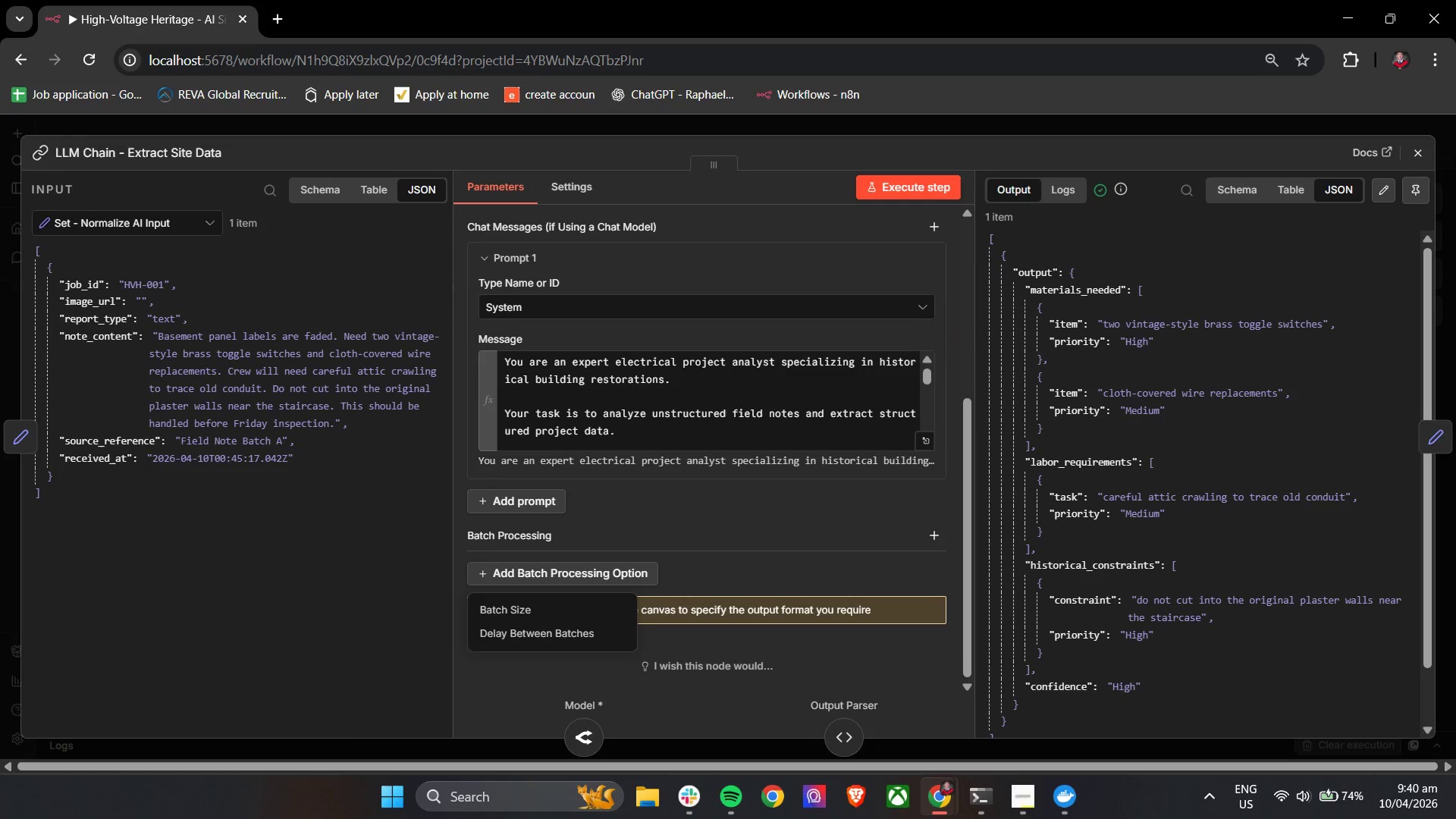 
left_click([1427, 150])
 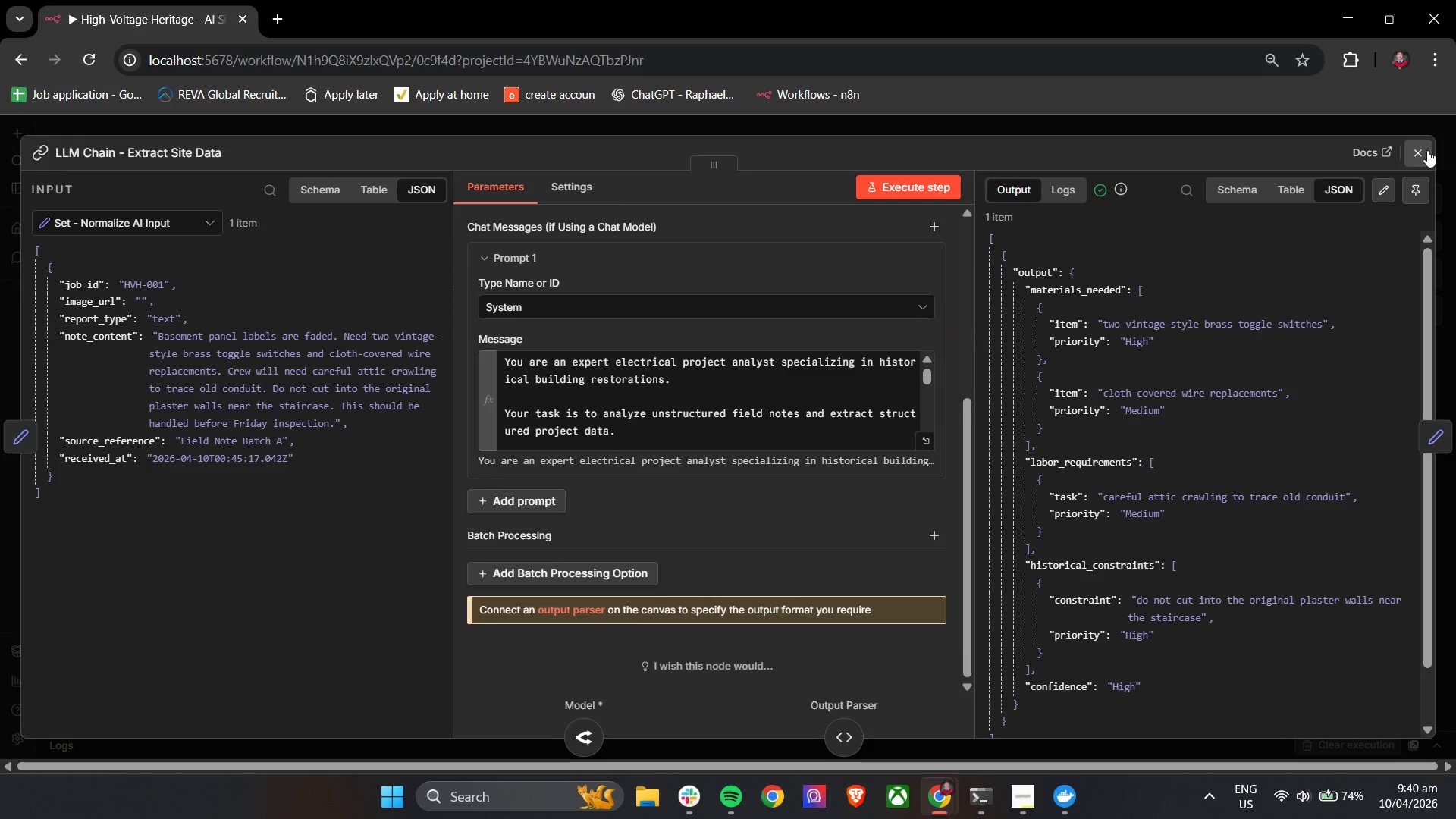 
mouse_move([1422, 166])
 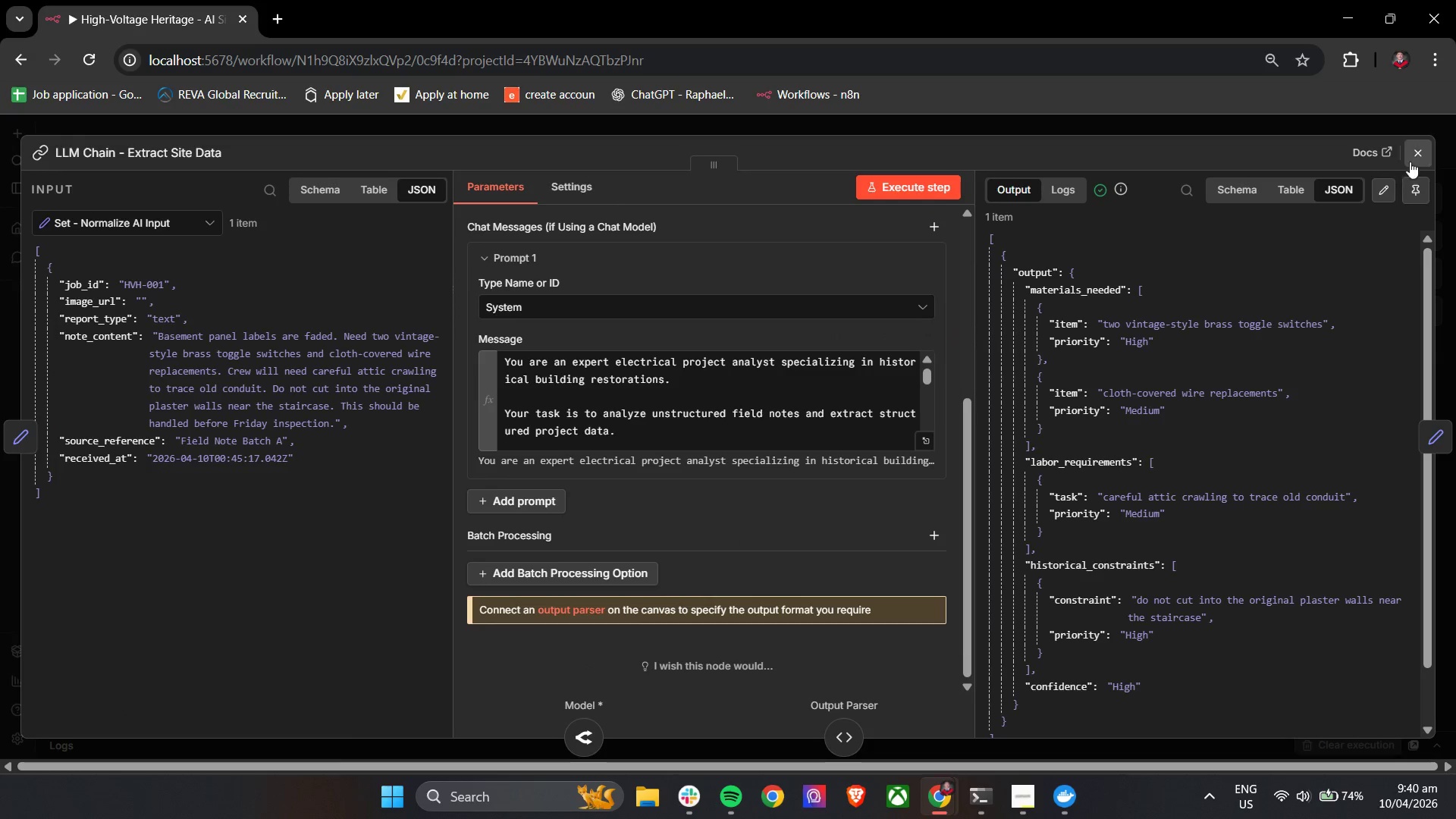 
left_click([1414, 157])
 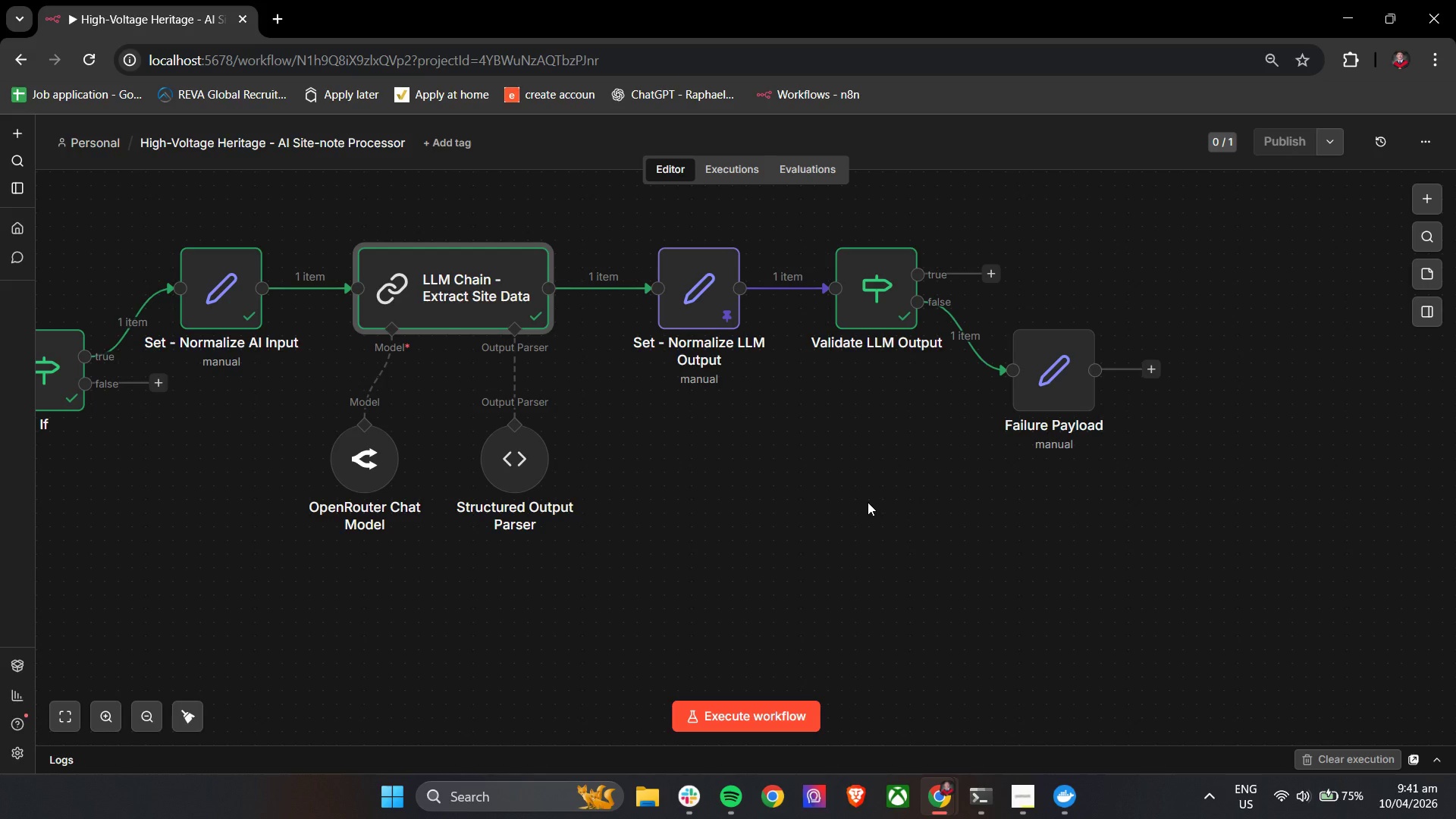 
wait(71.61)
 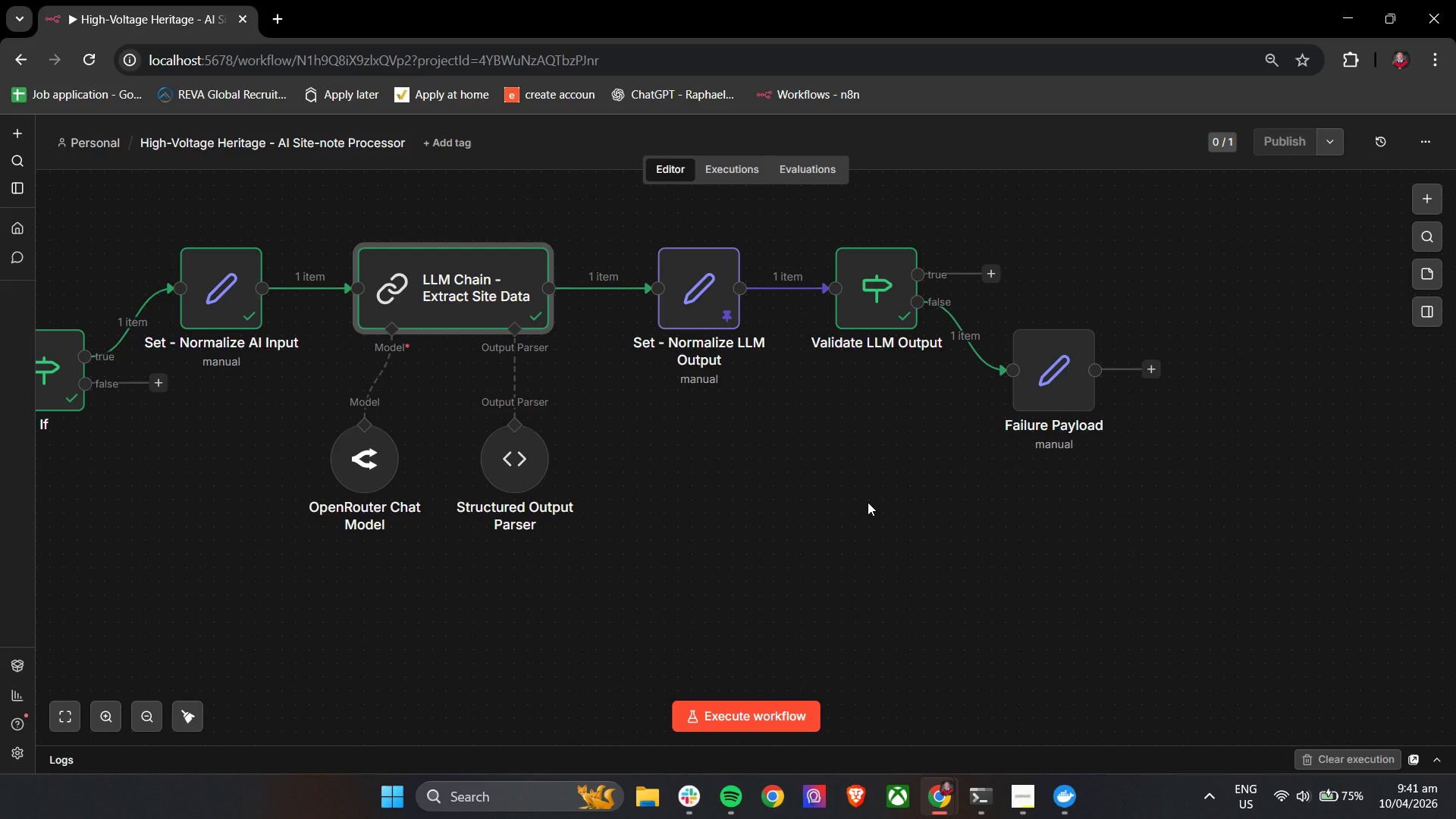 
key(Control+ControlLeft)
 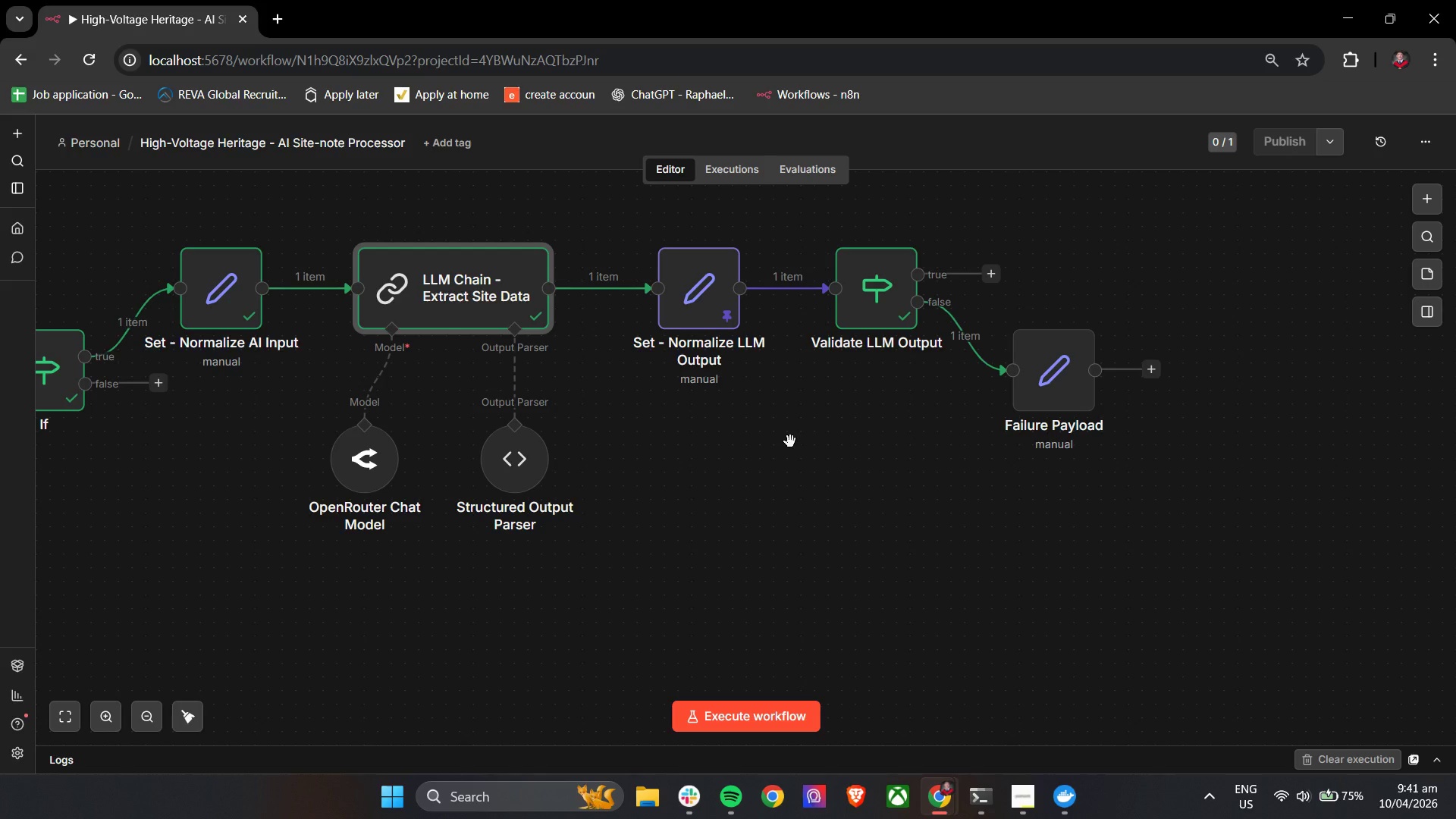 
key(Control+ControlLeft)
 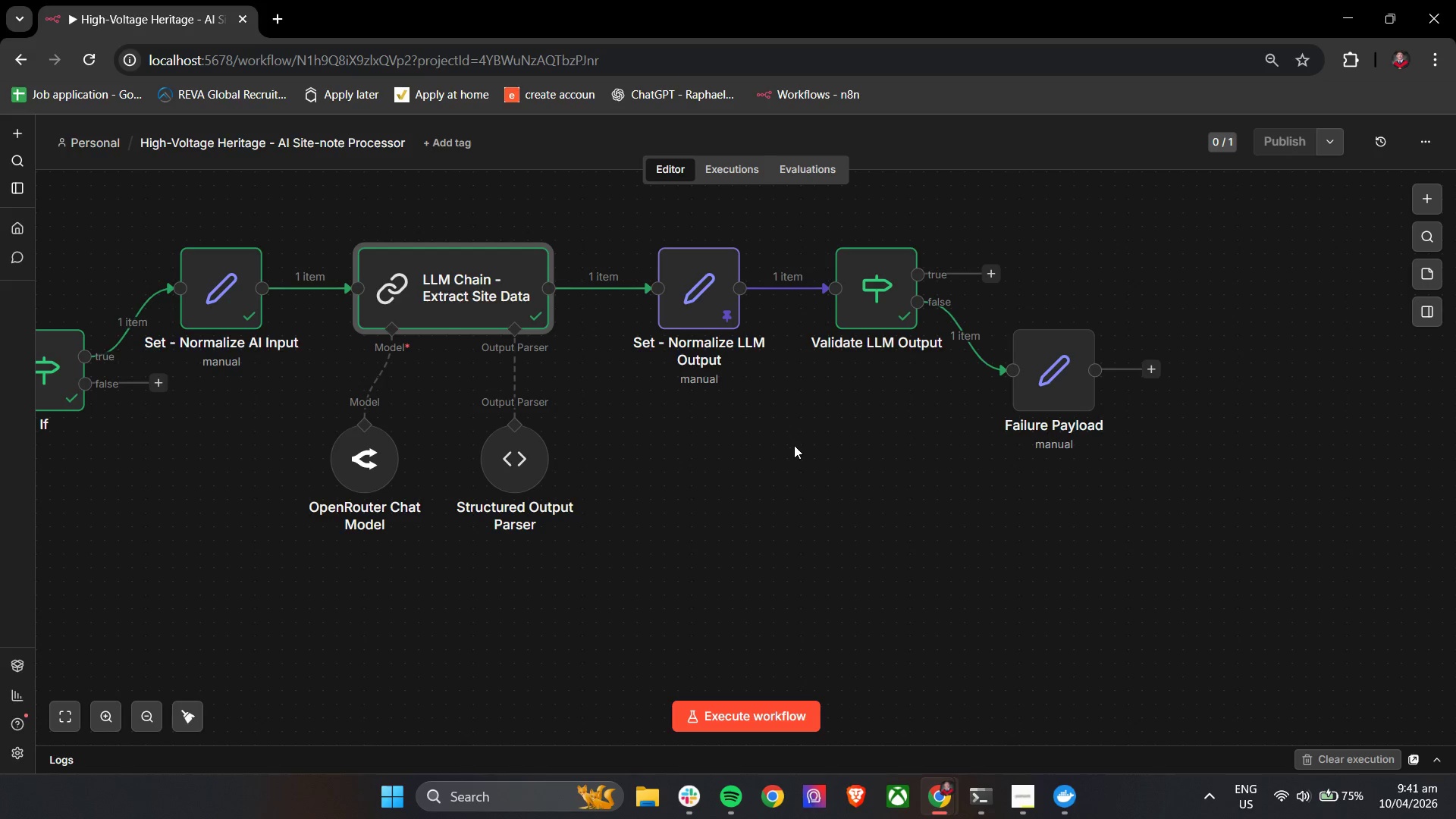 
hold_key(key=ControlLeft, duration=0.77)
left_click_drag(start_coordinate=[793, 445], to_coordinate=[911, 493])
 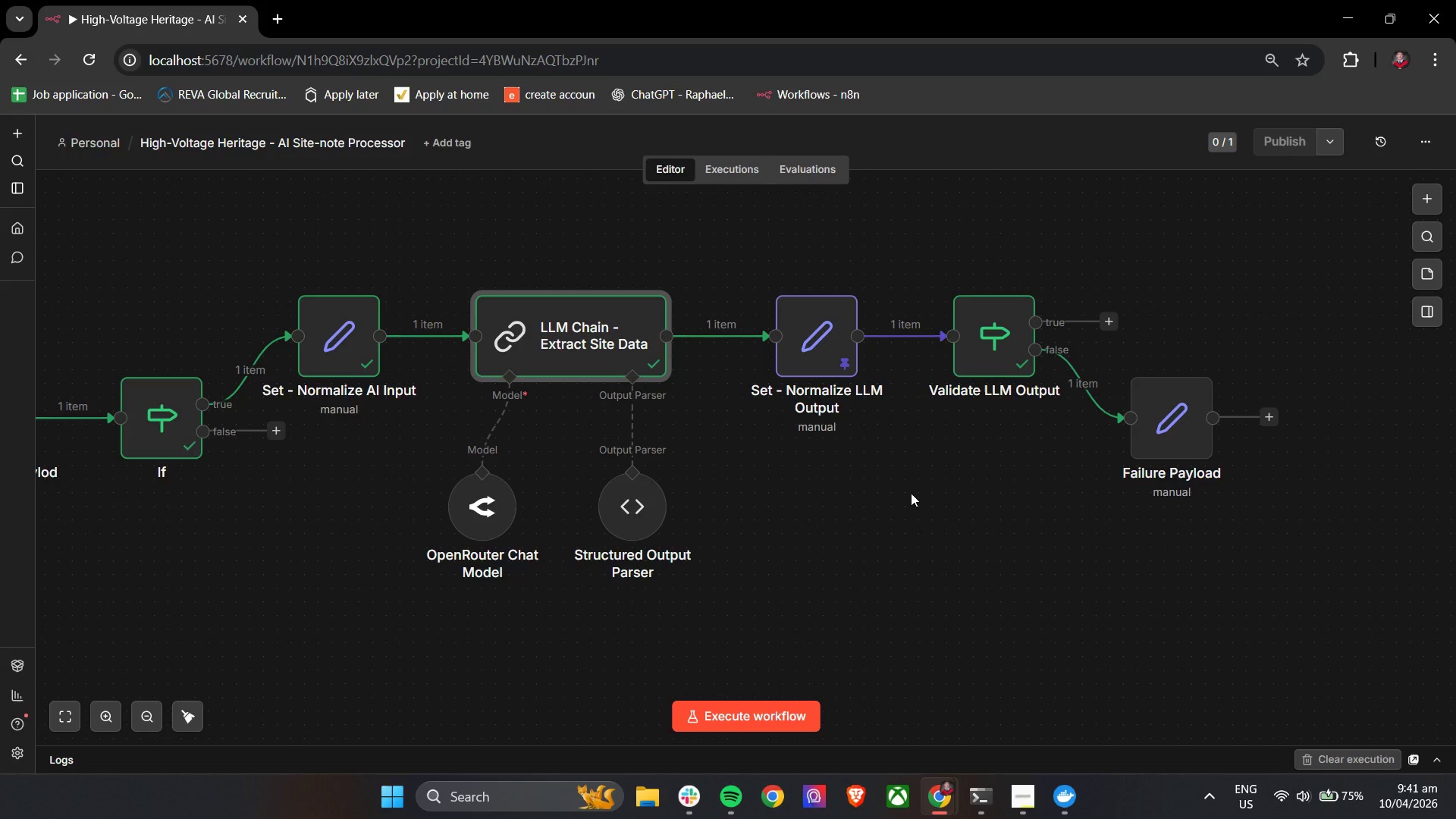 
wait(10.83)
 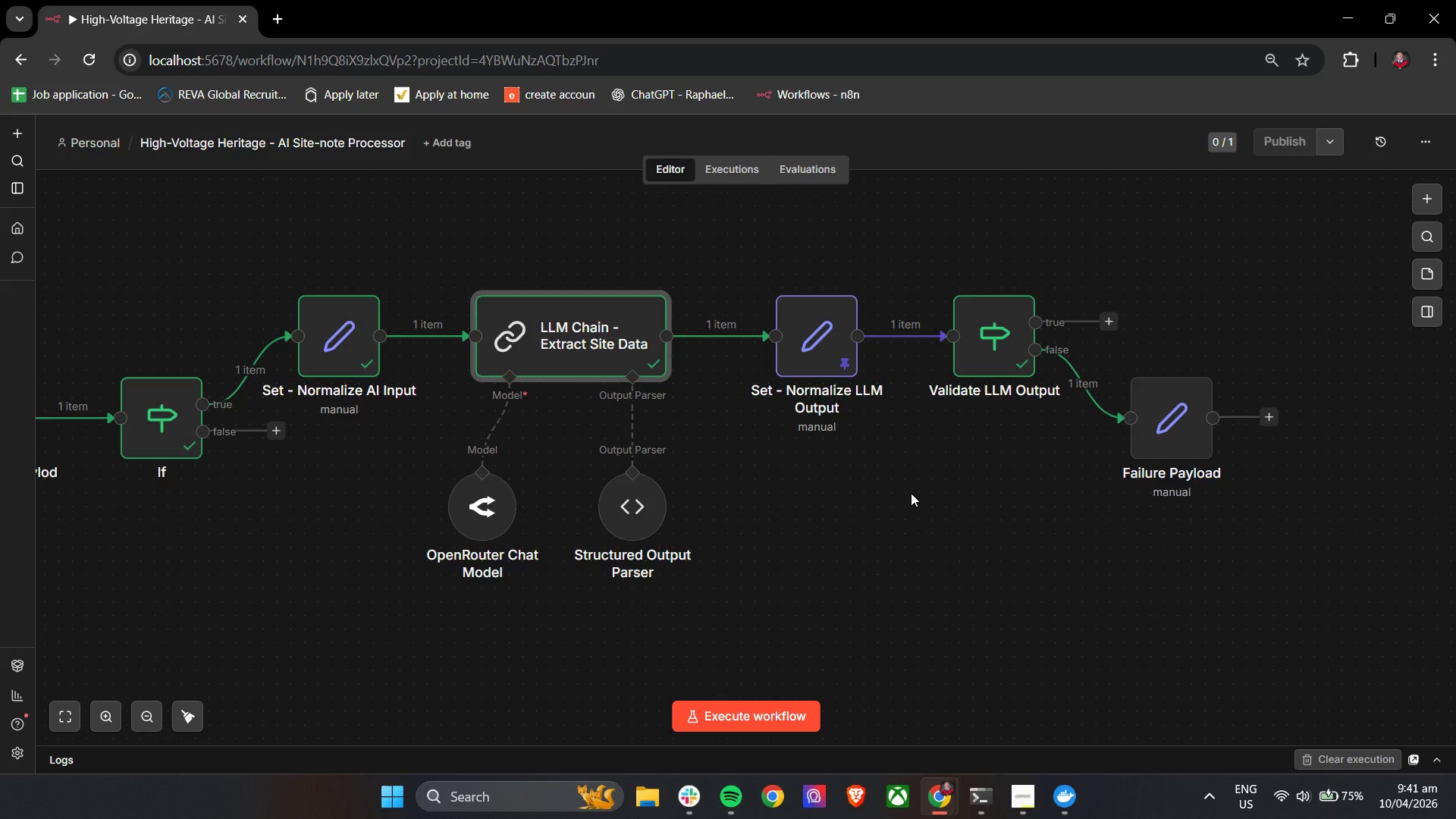 
left_click([1432, 199])
 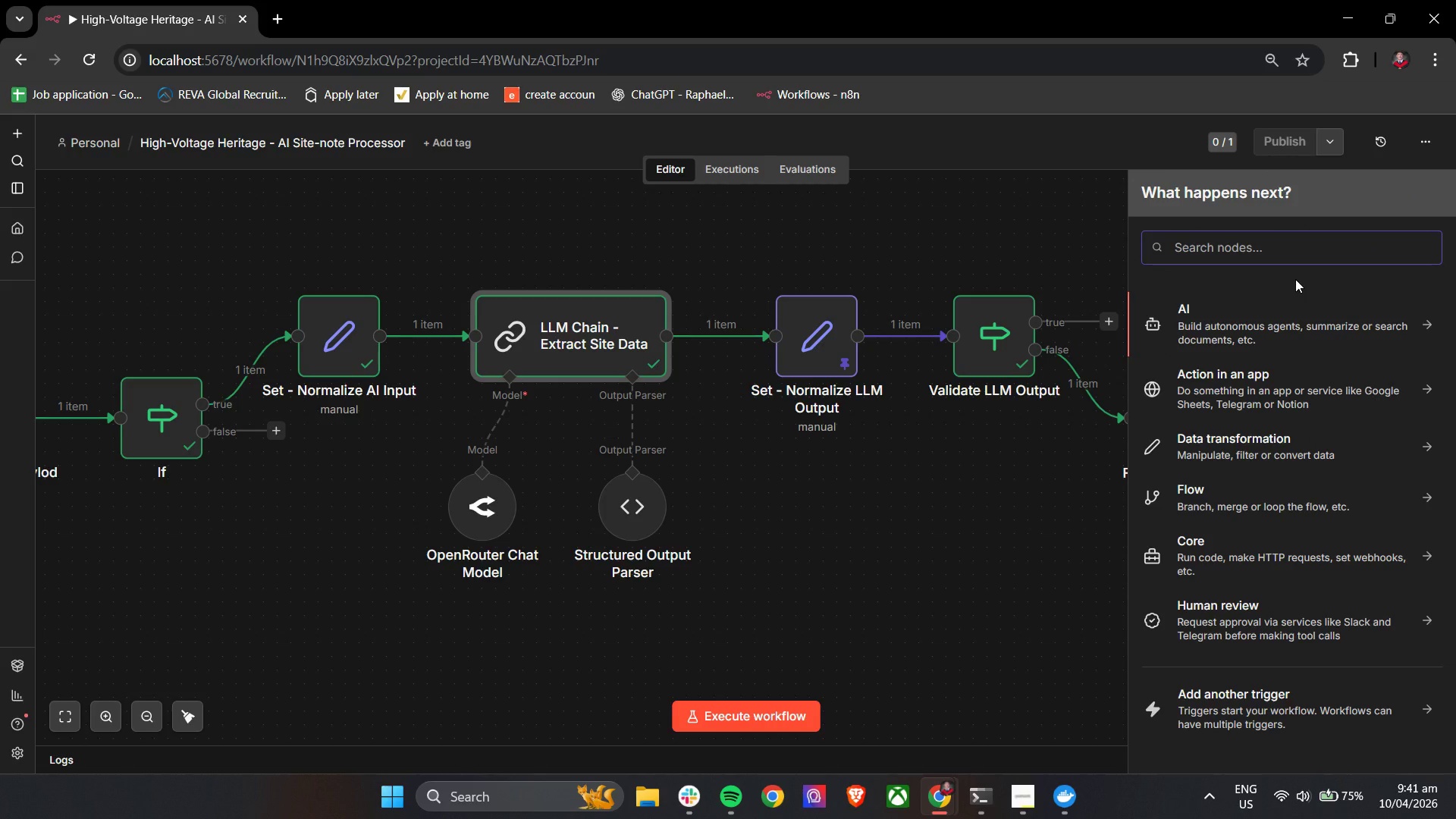 
type(mr)
 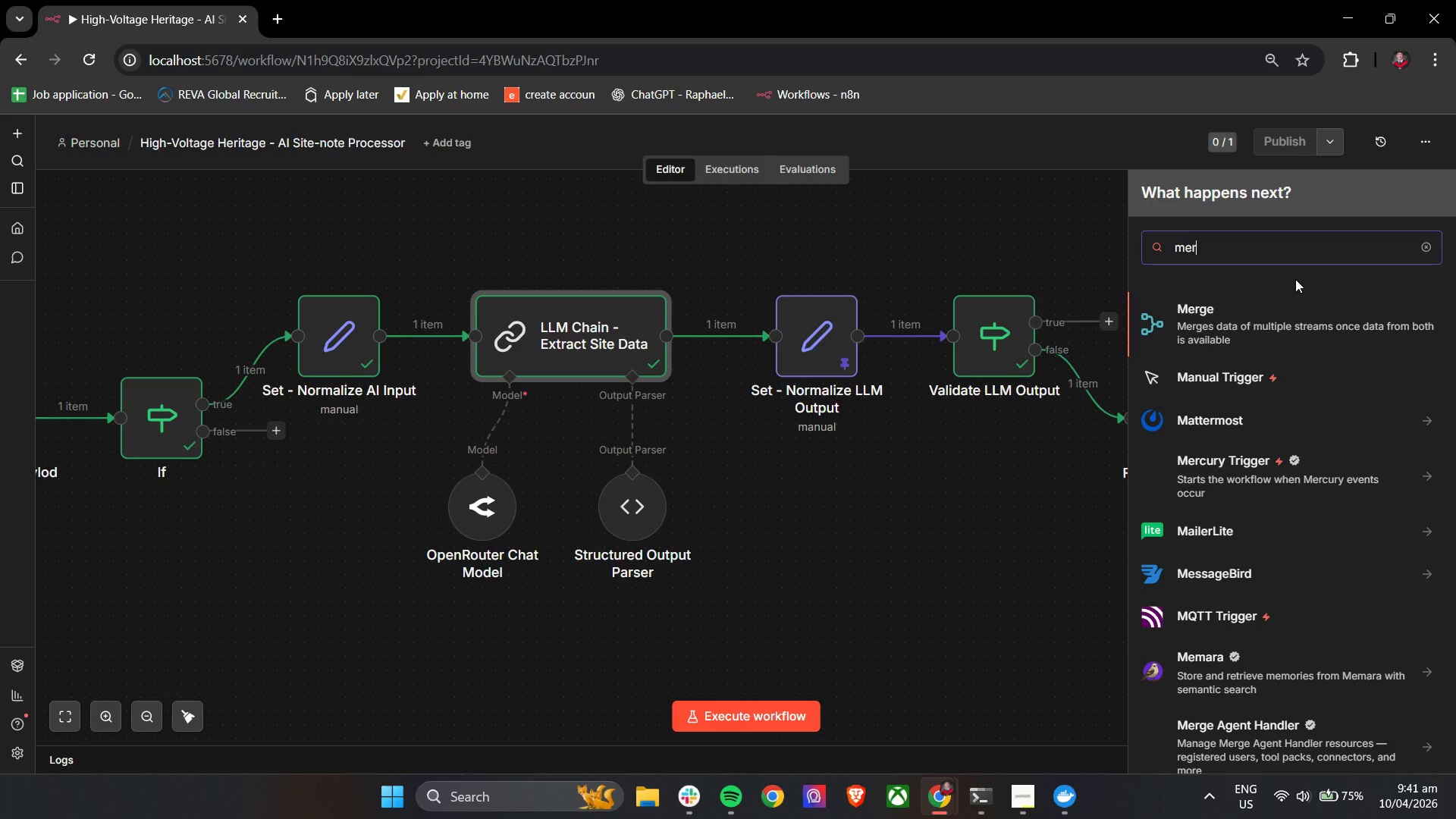 
hold_key(key=E, duration=0.31)
 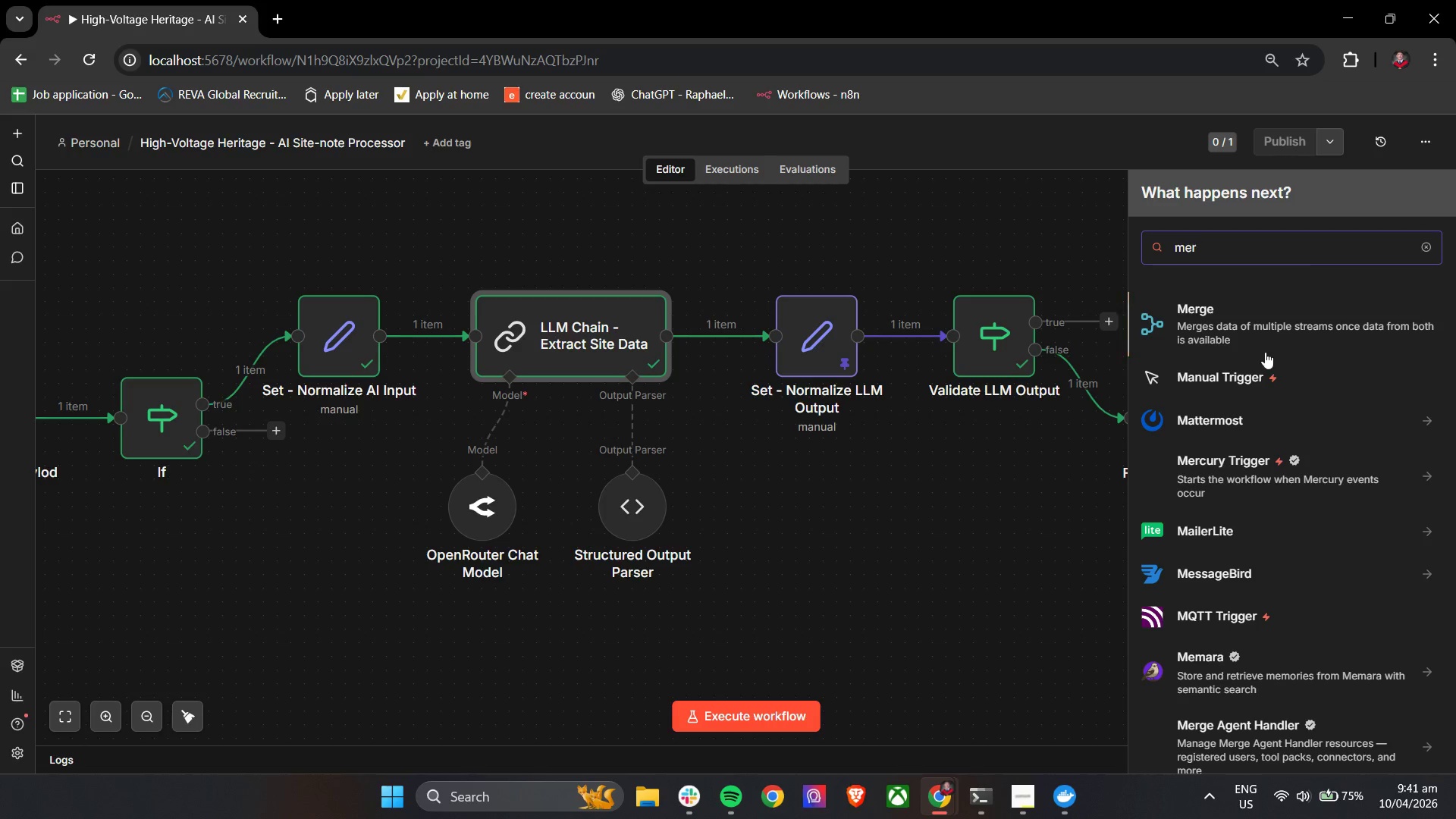 
left_click([1280, 323])
 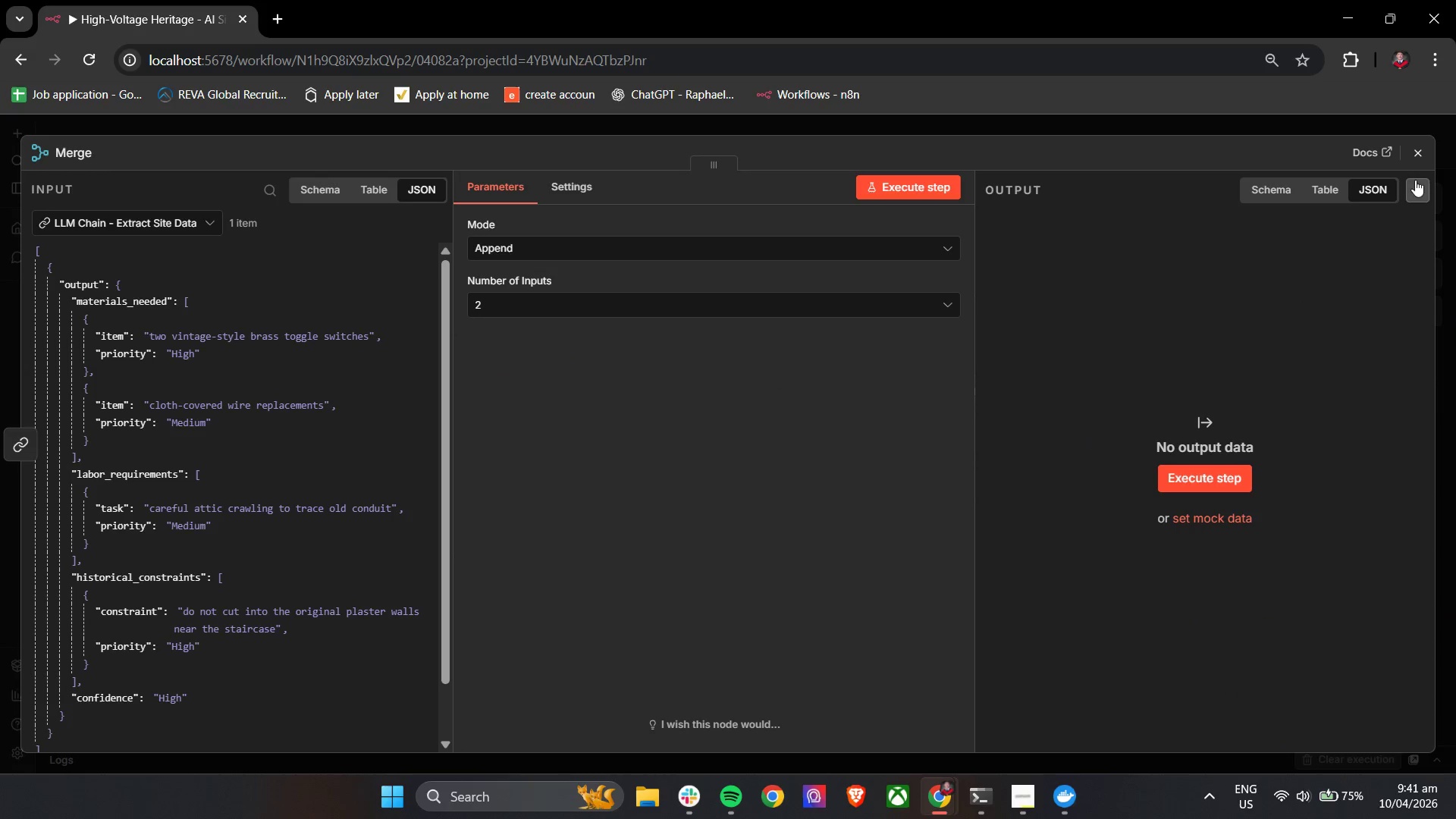 
left_click([1414, 153])
 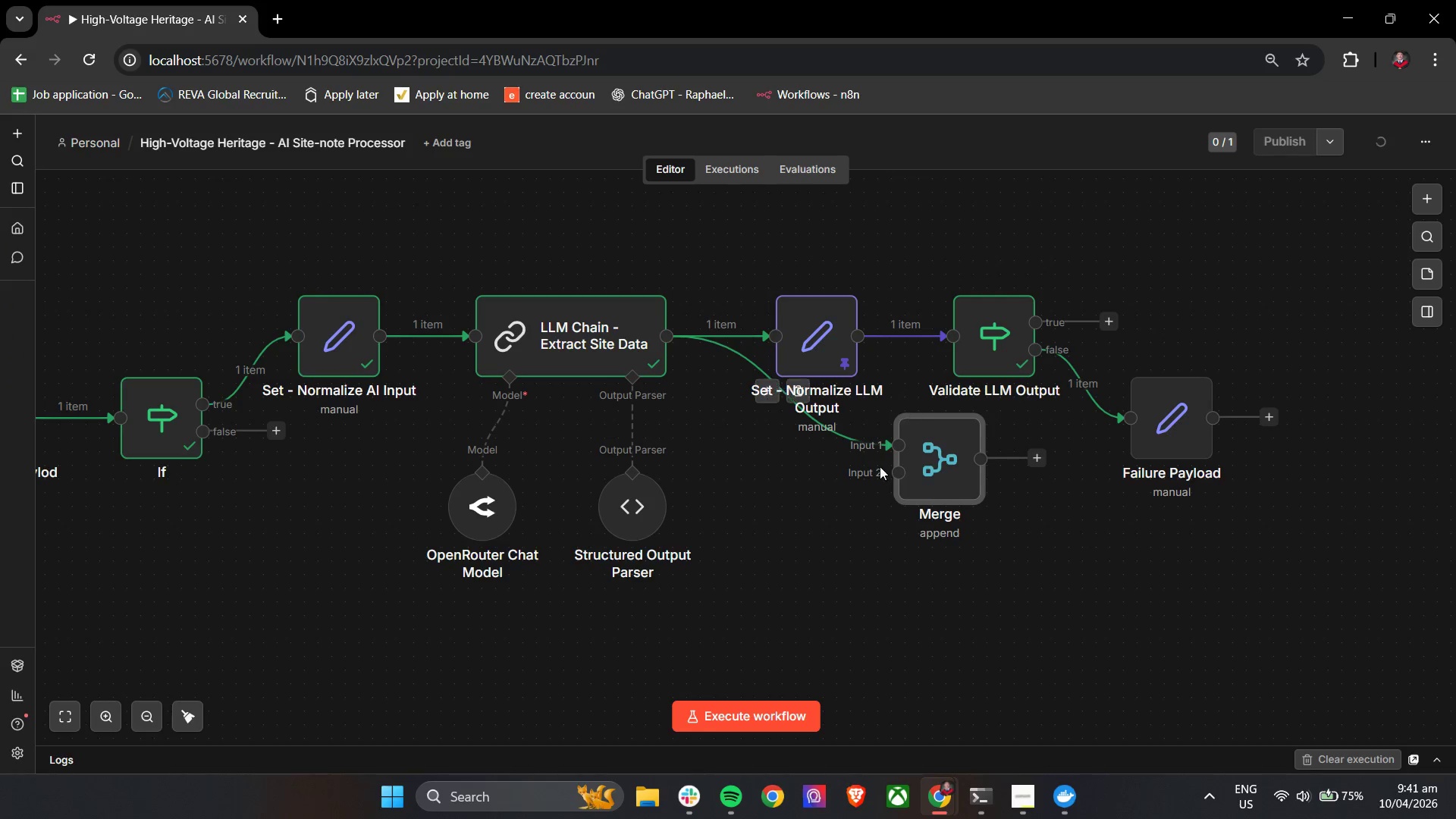 
left_click_drag(start_coordinate=[946, 472], to_coordinate=[728, 246])
 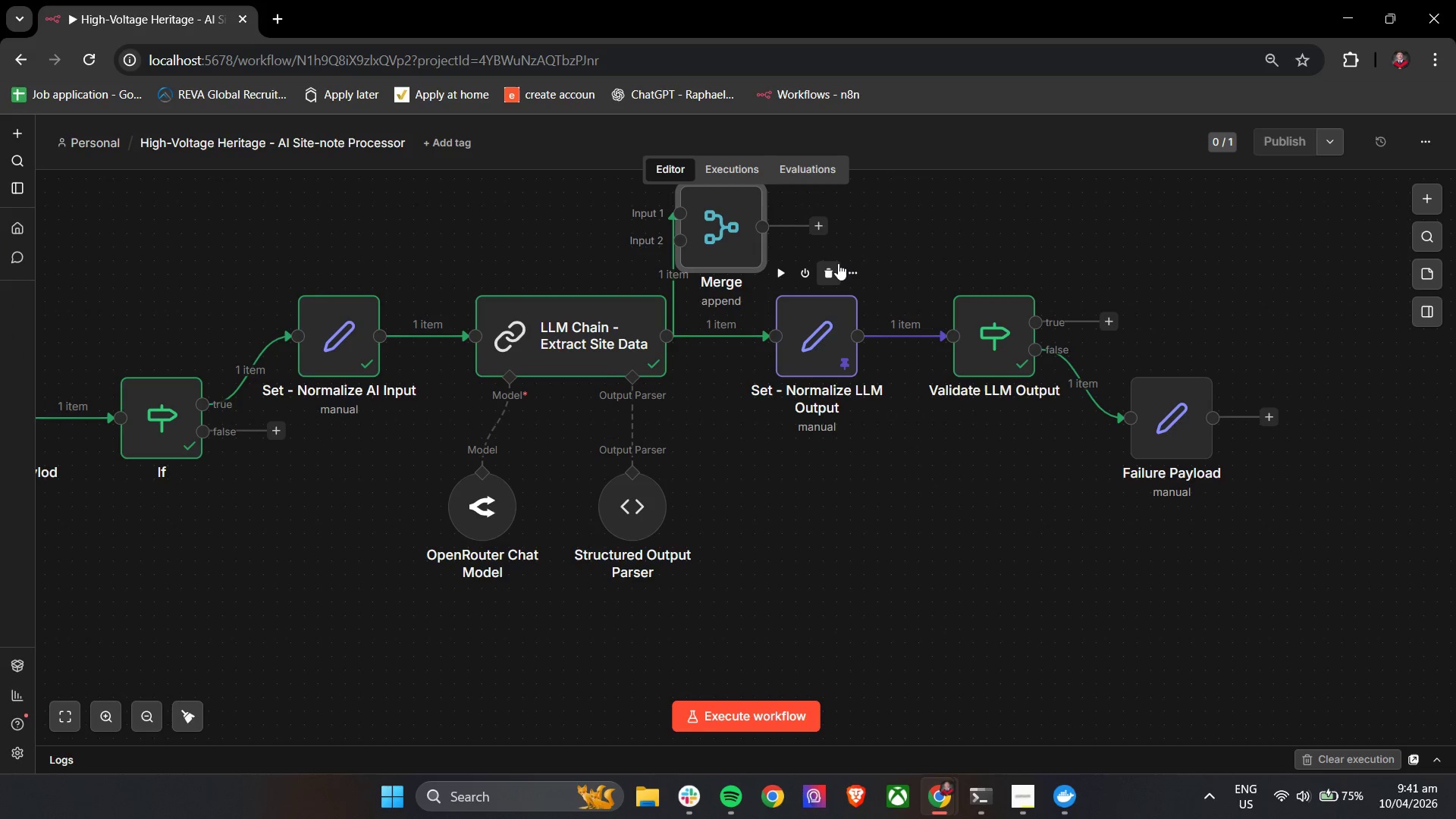 
hold_key(key=ControlLeft, duration=0.84)
left_click_drag(start_coordinate=[963, 218], to_coordinate=[950, 312])
 